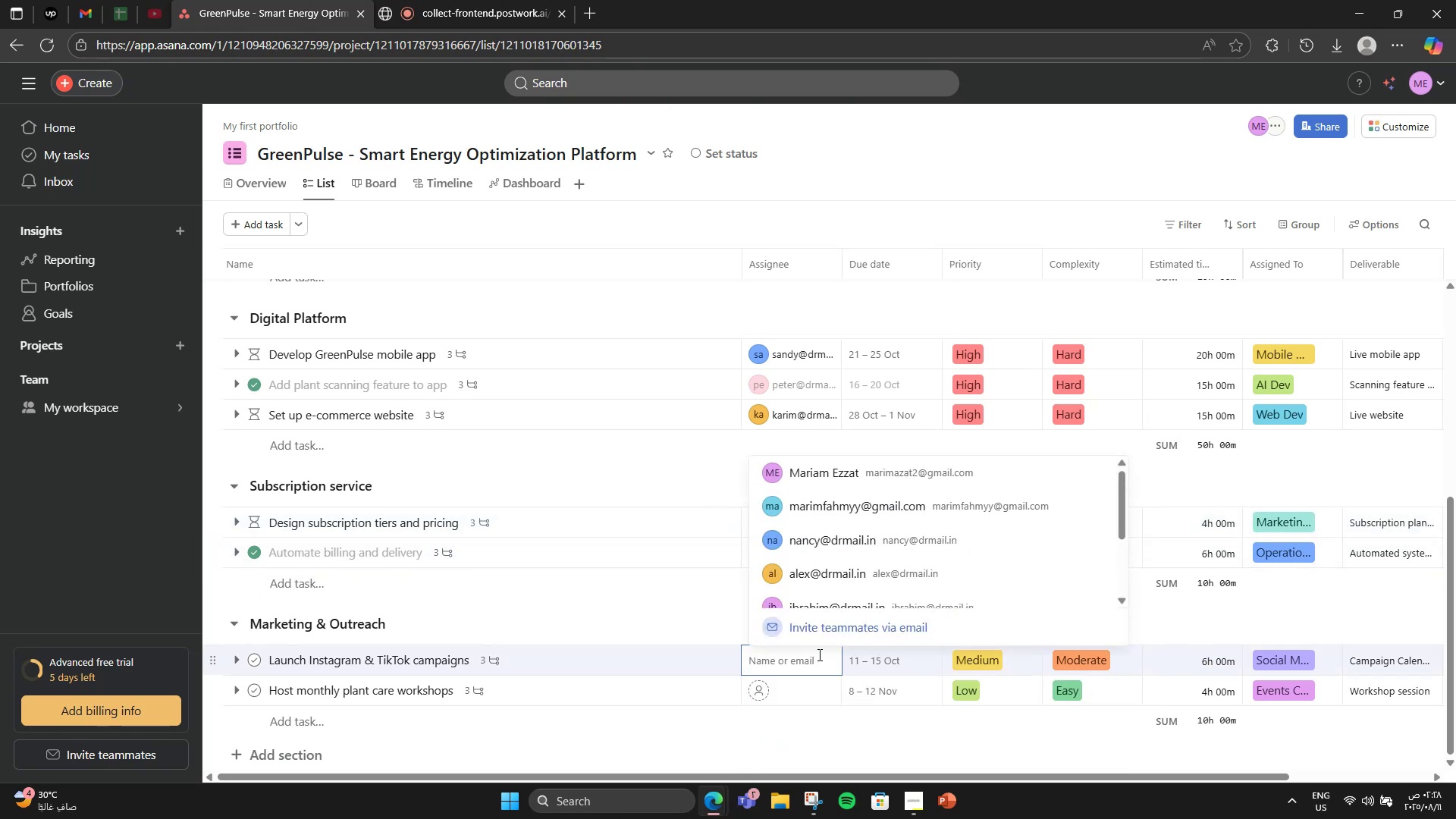 
scroll: coordinate [880, 589], scroll_direction: down, amount: 4.0
 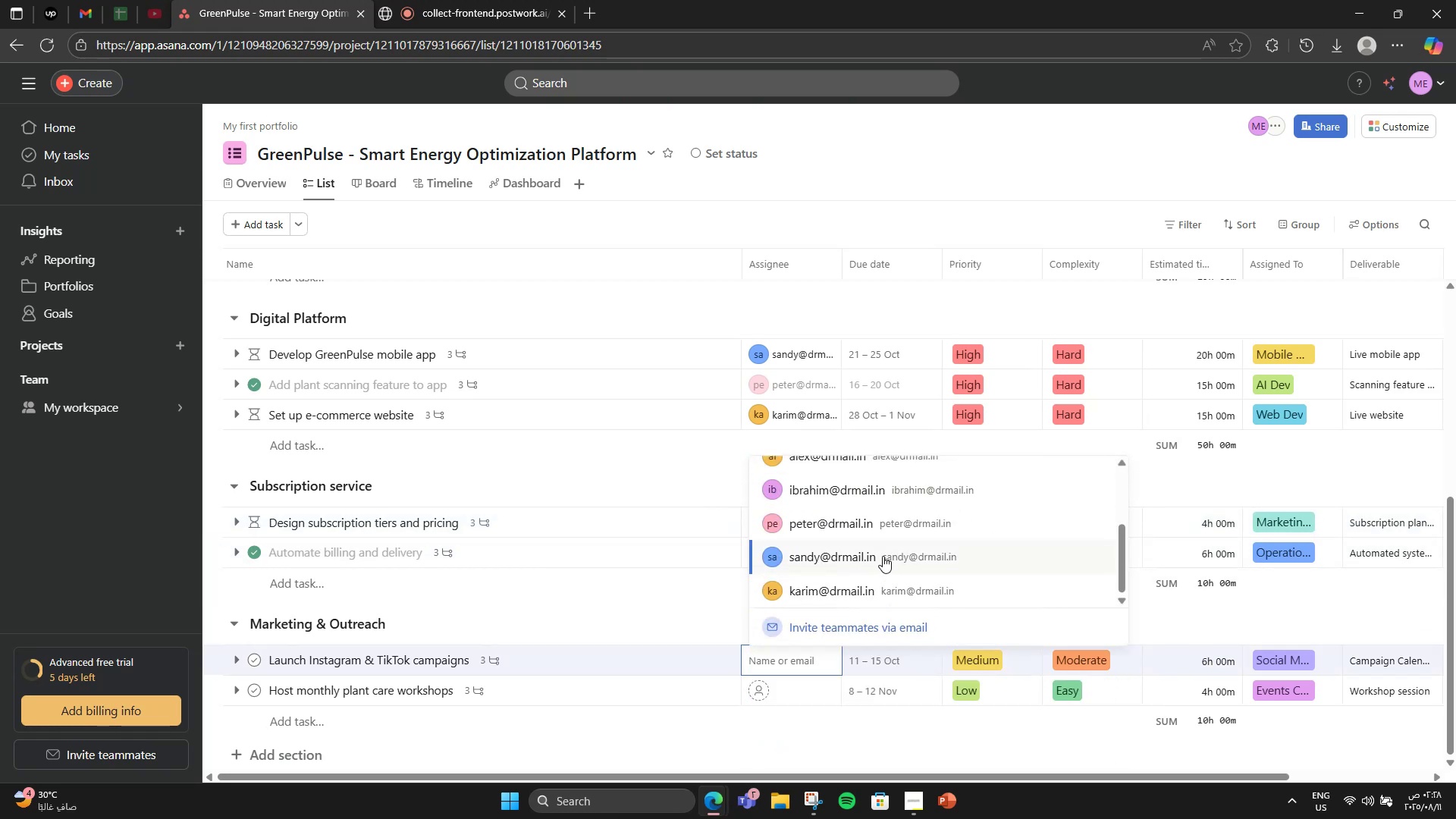 
left_click([886, 539])
 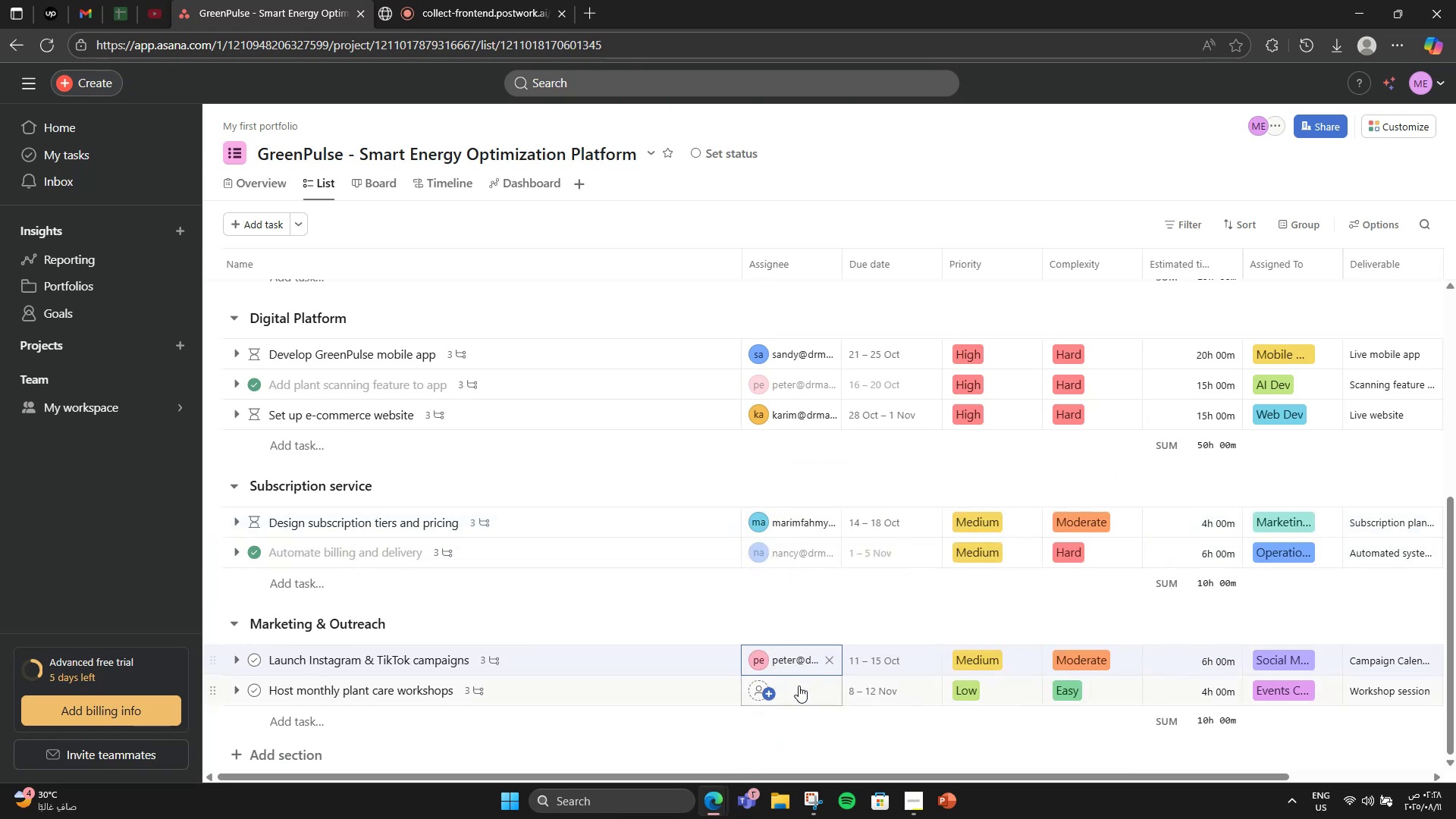 
left_click([797, 688])
 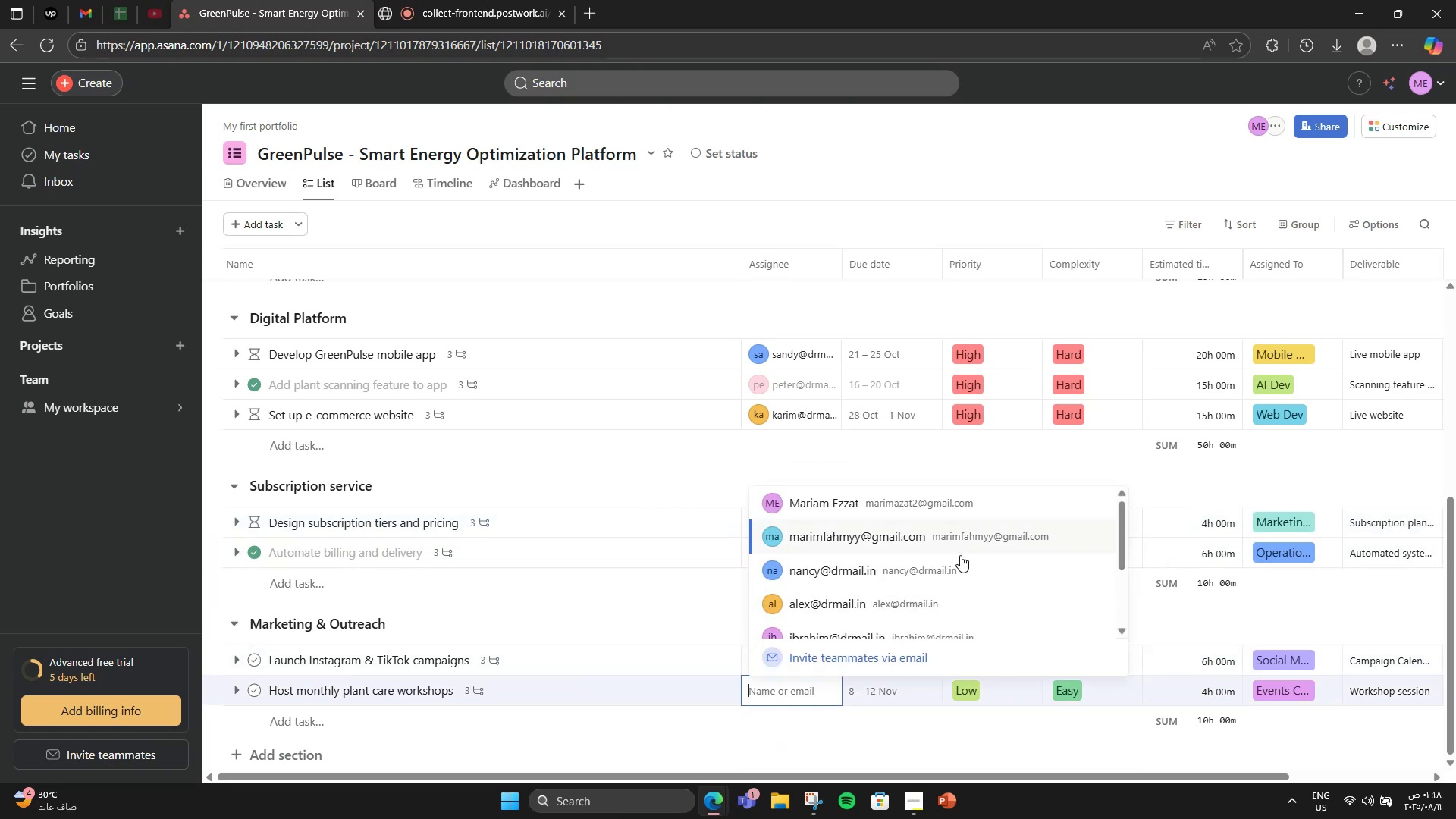 
left_click([949, 577])
 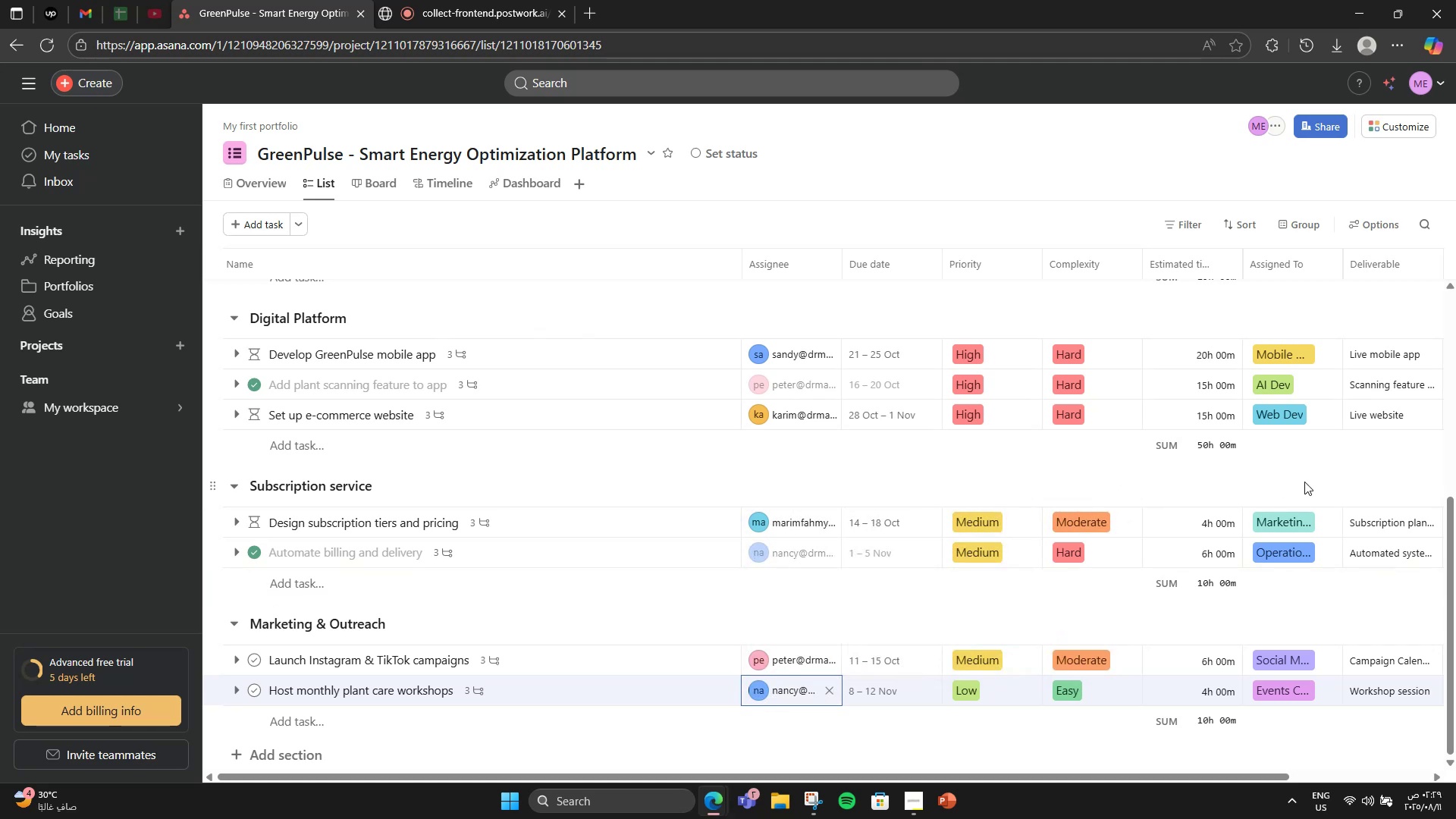 
scroll: coordinate [1300, 444], scroll_direction: up, amount: 5.0
 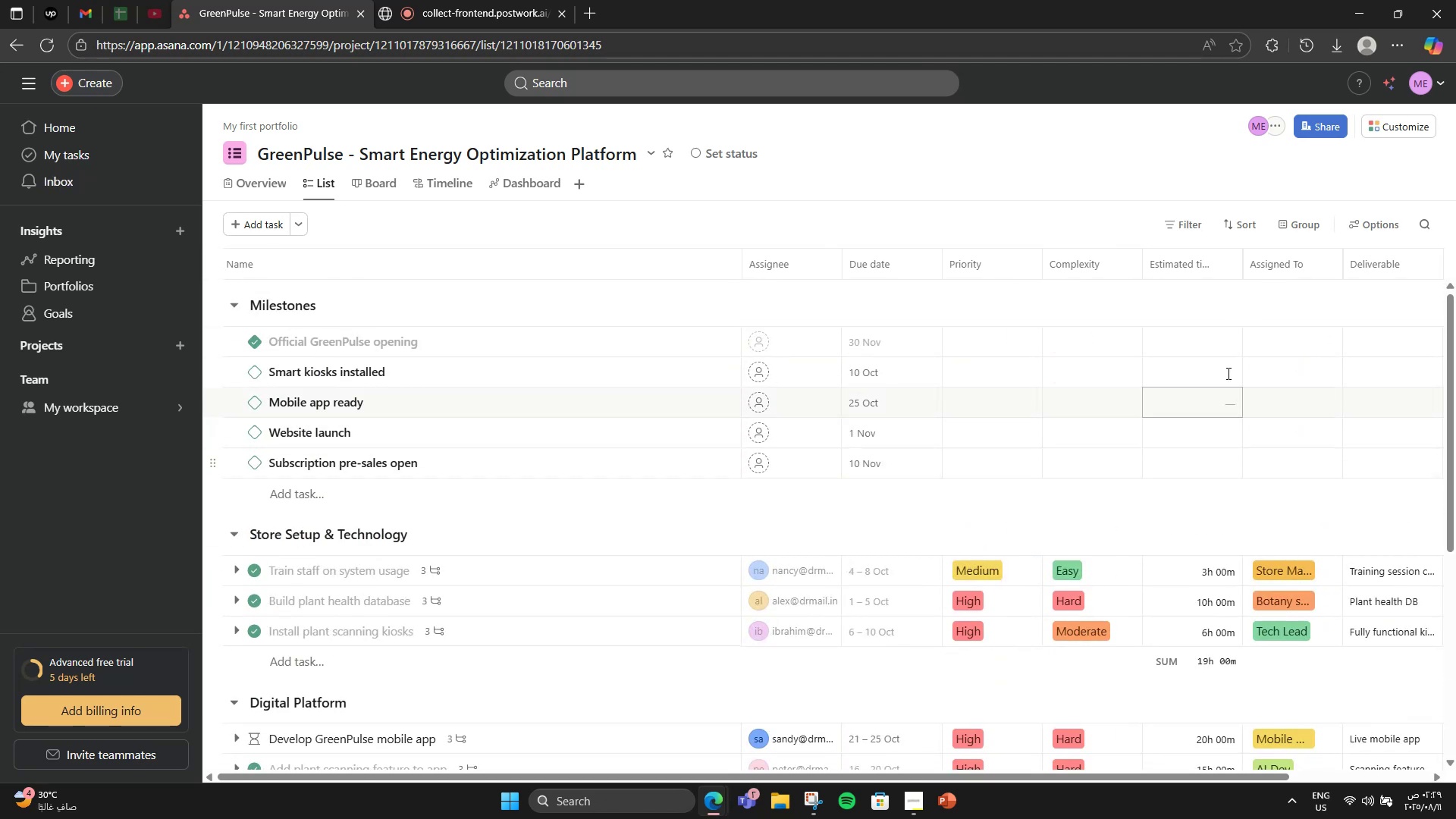 
left_click([1228, 265])
 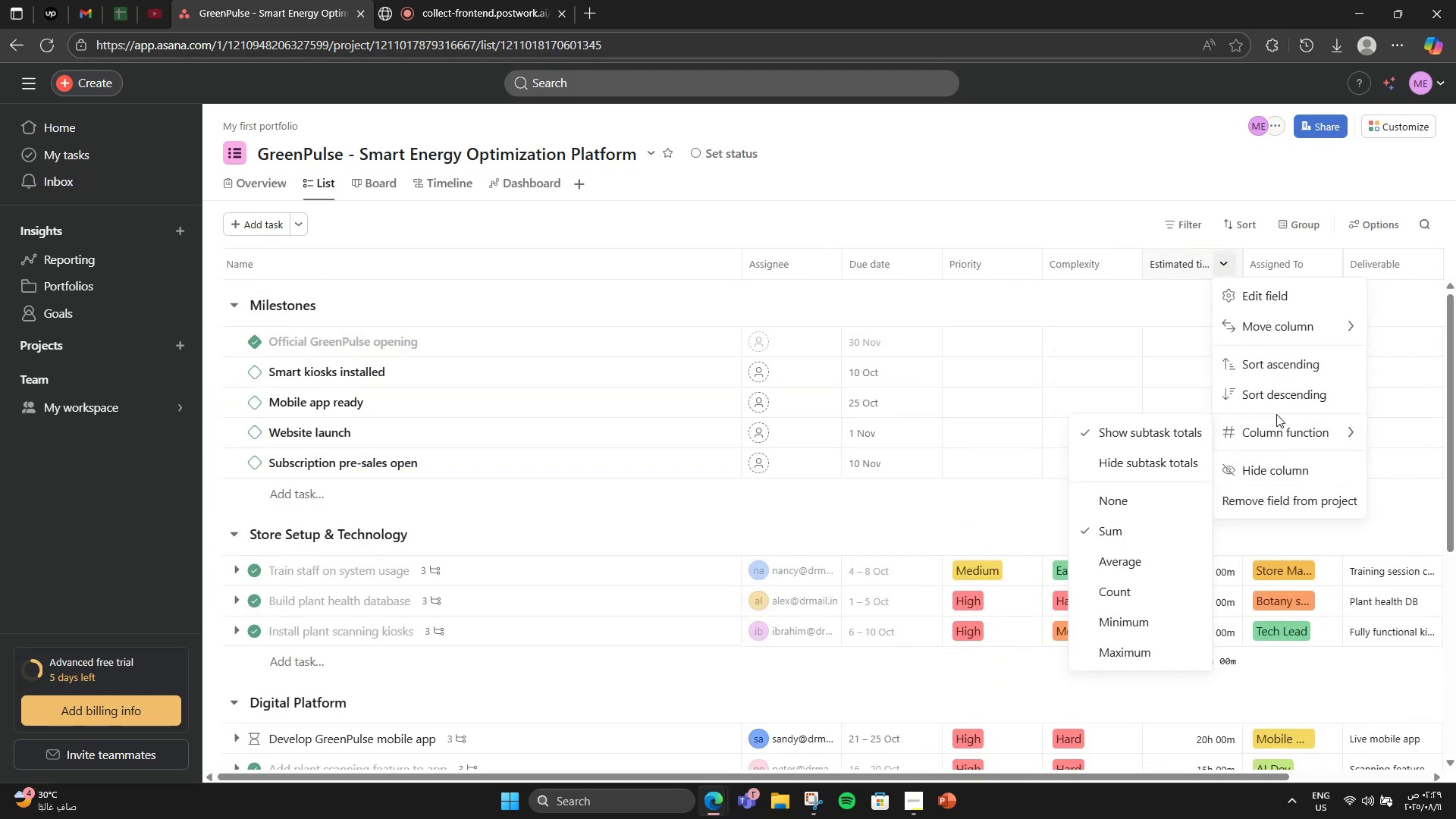 
left_click([1142, 497])
 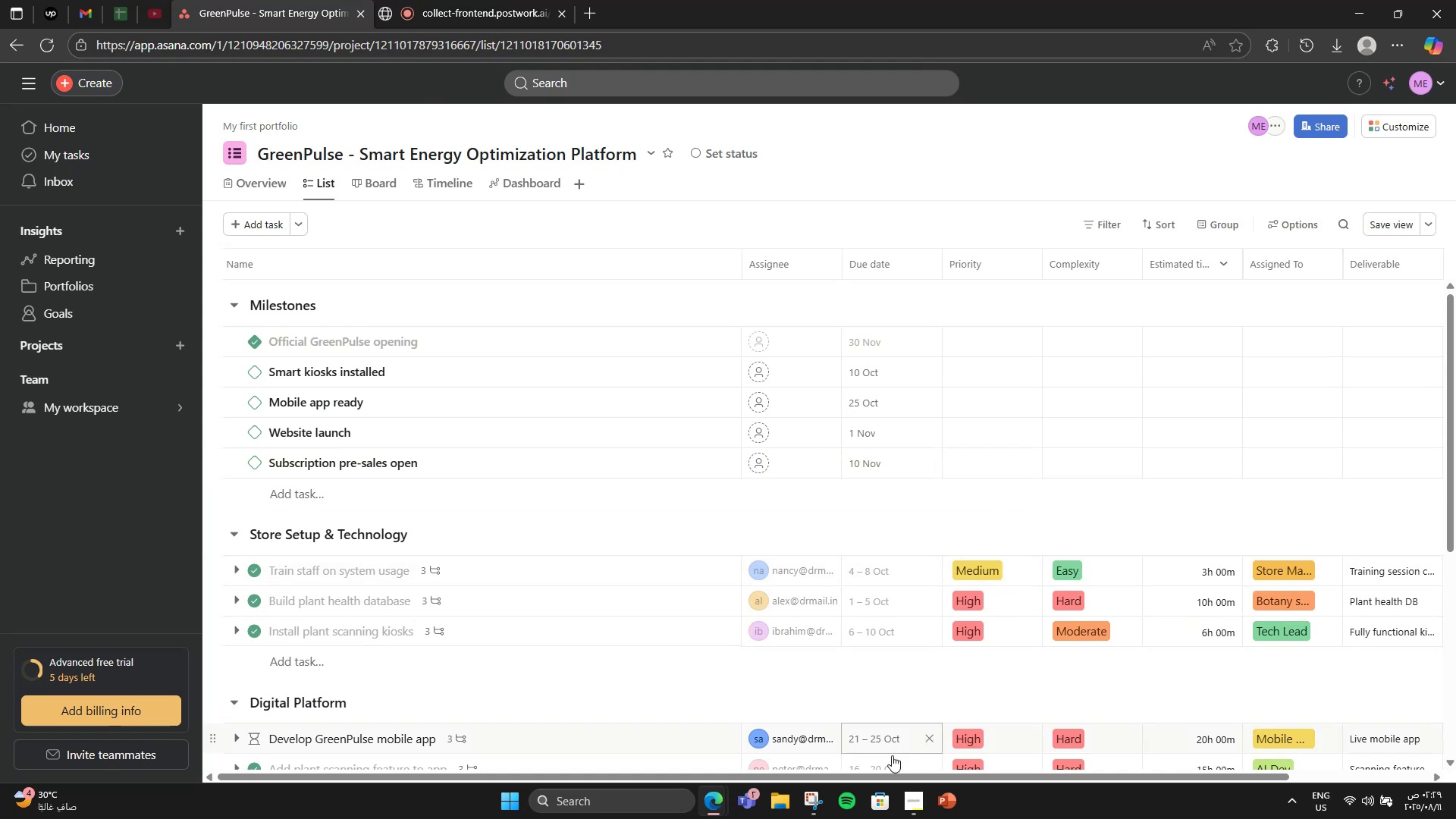 
left_click([543, 176])
 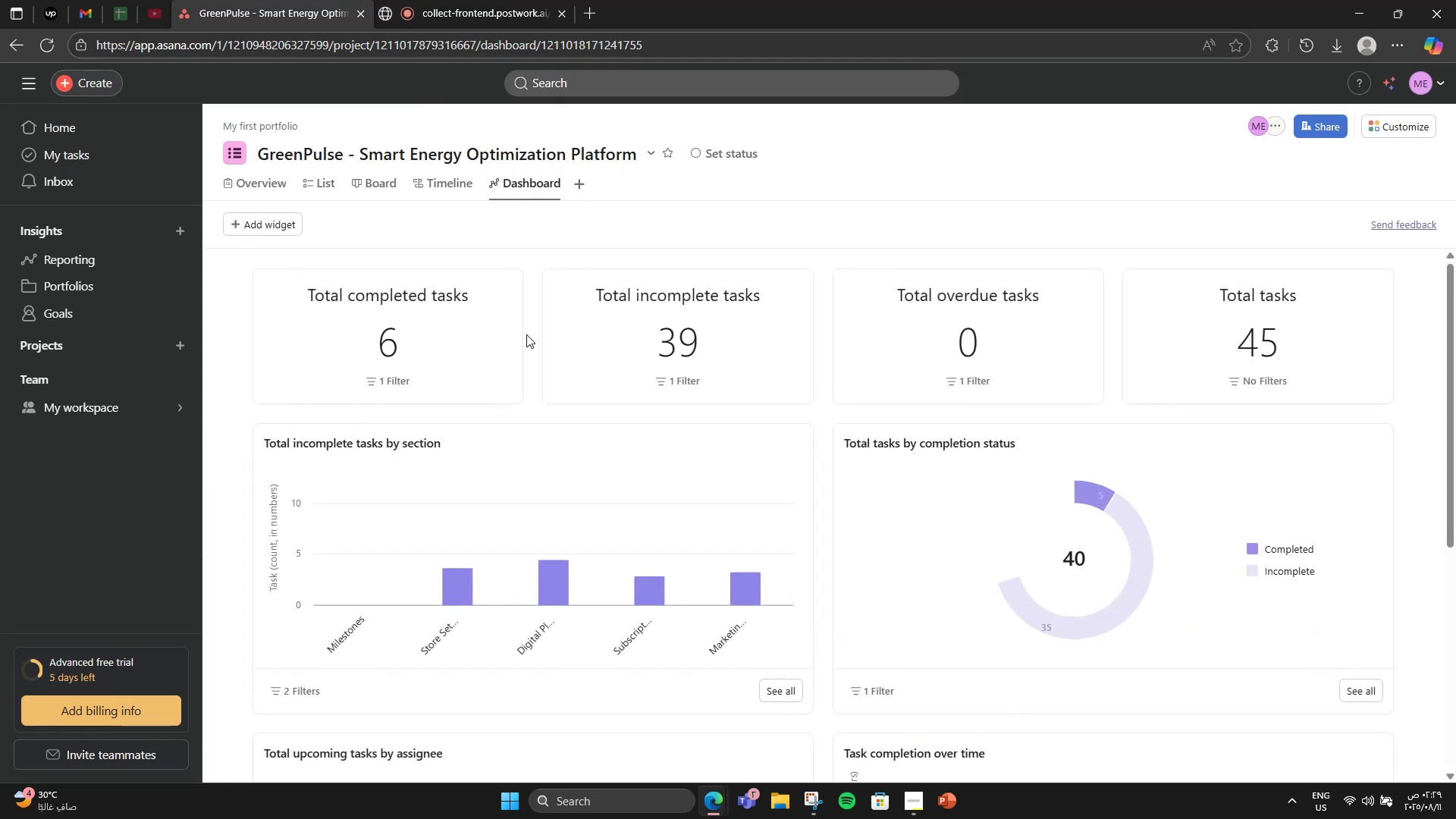 
mouse_move([466, 337])
 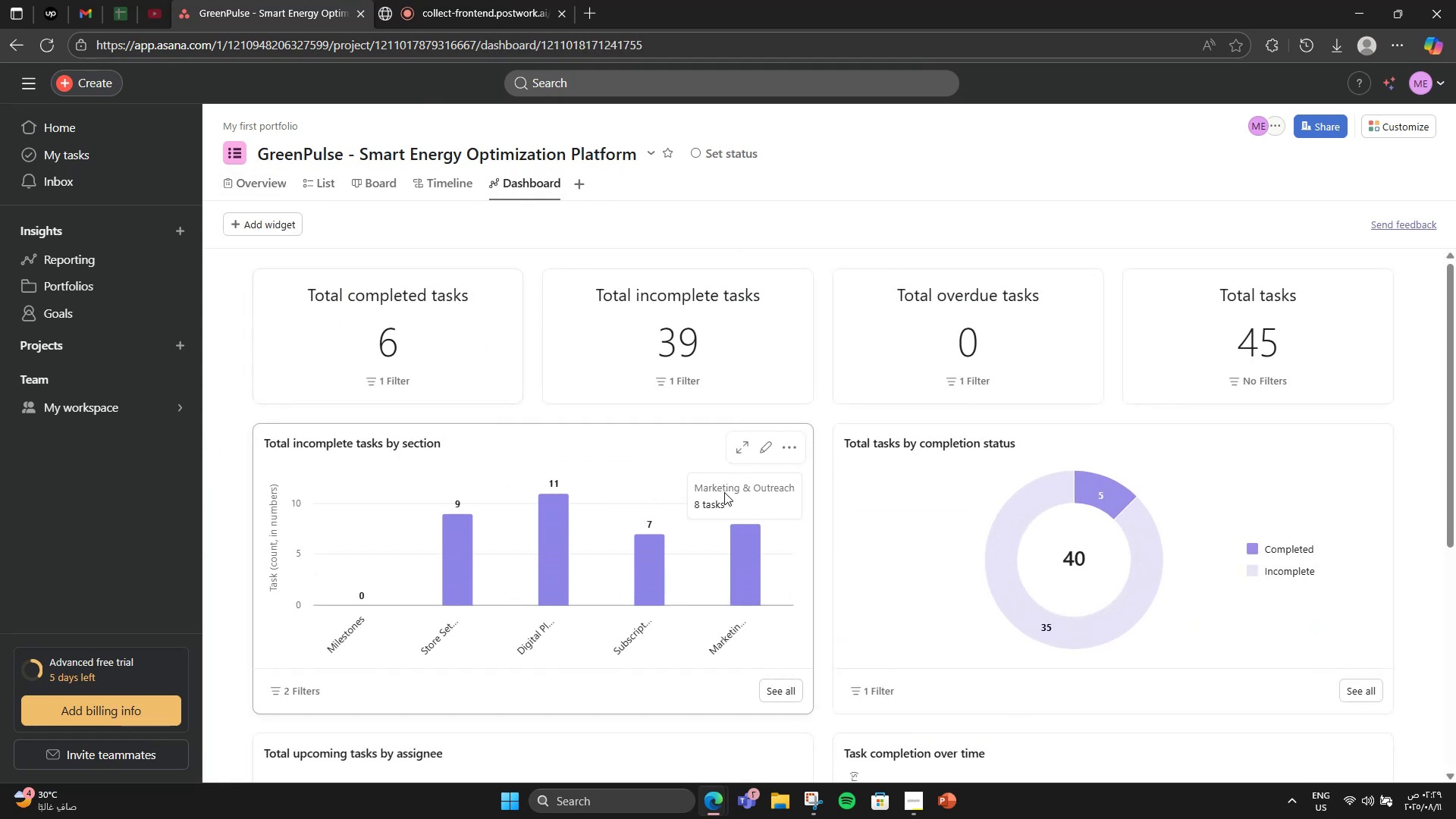 
left_click([763, 442])
 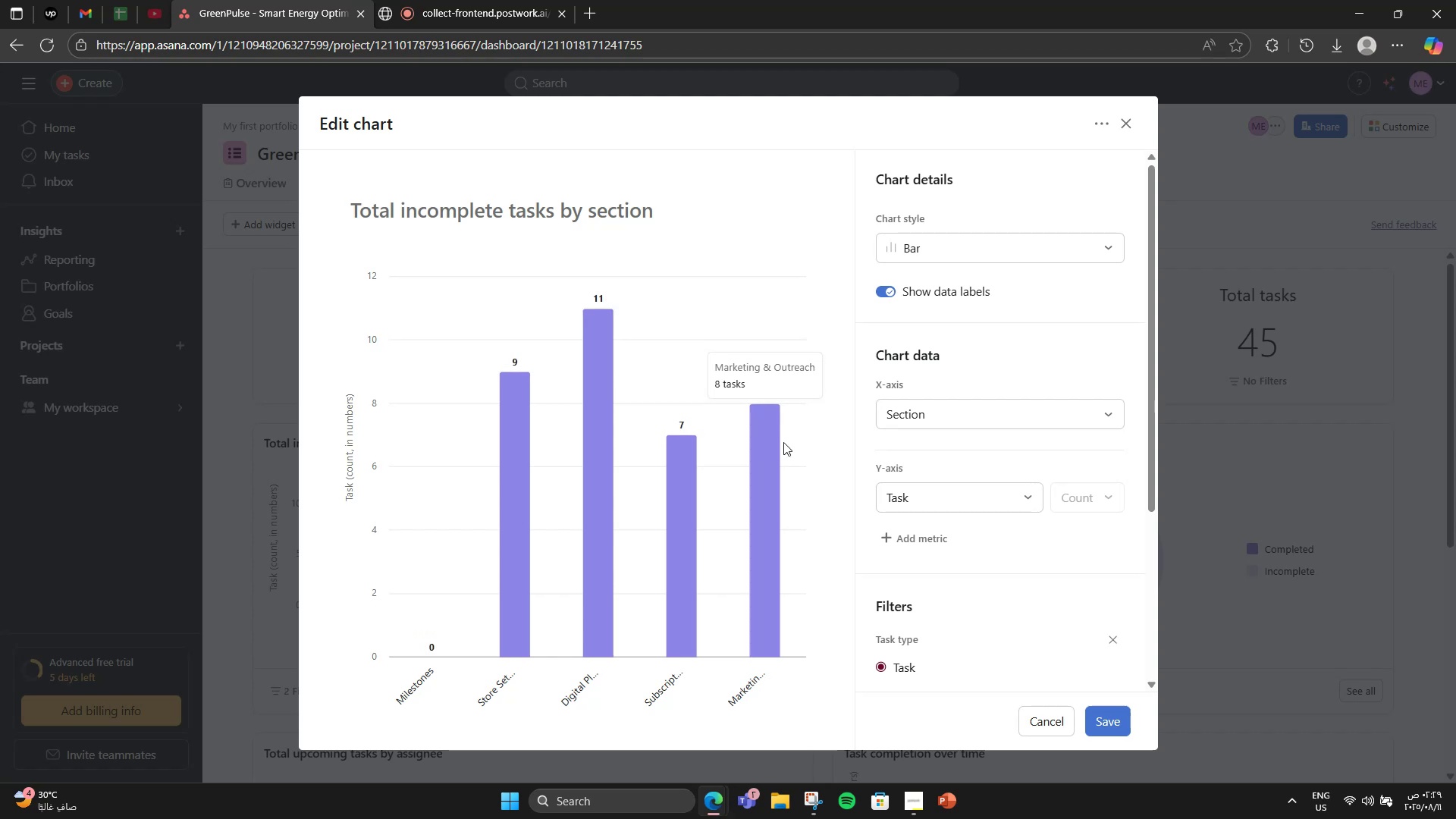 
left_click([987, 259])
 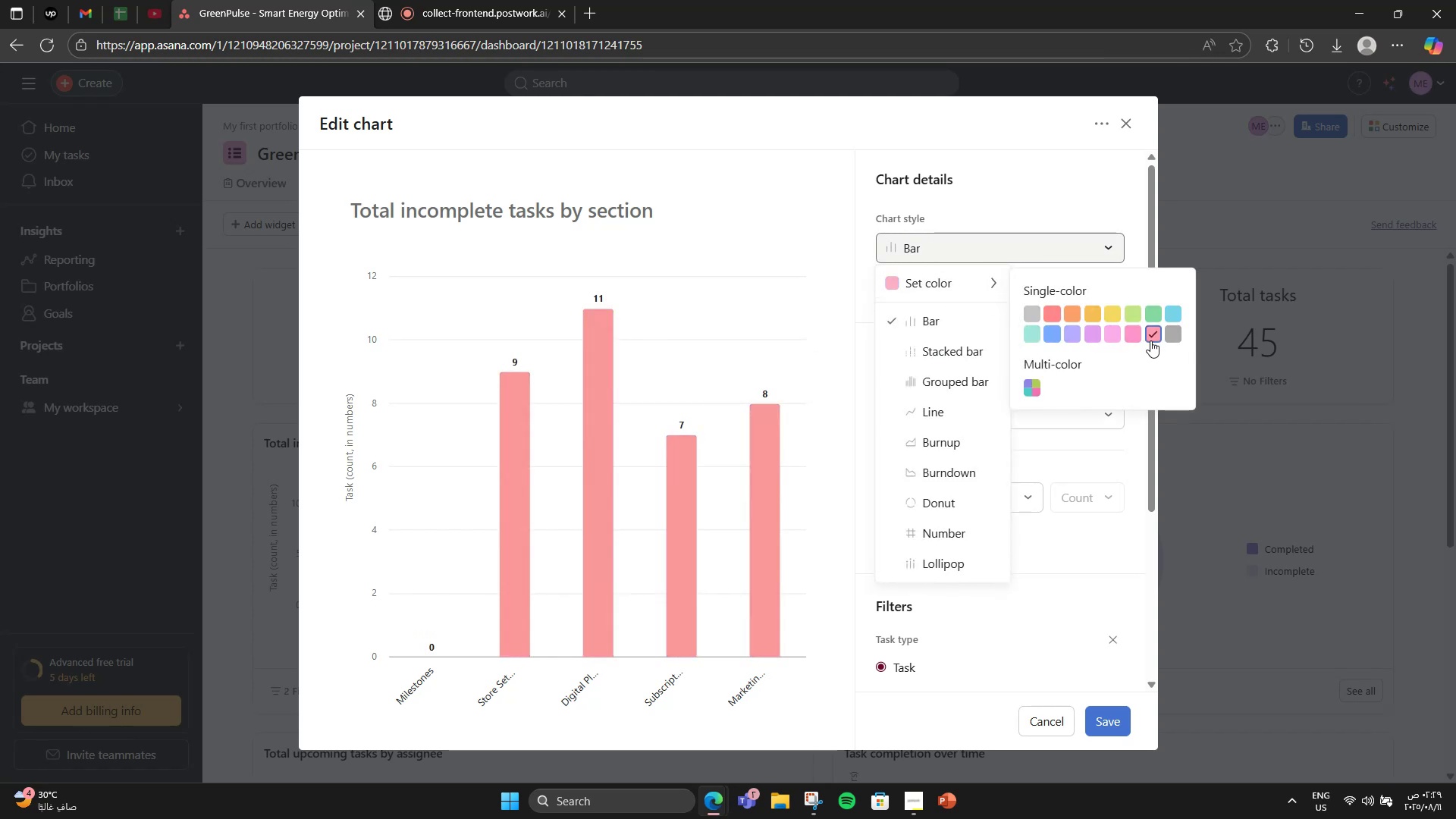 
wait(5.81)
 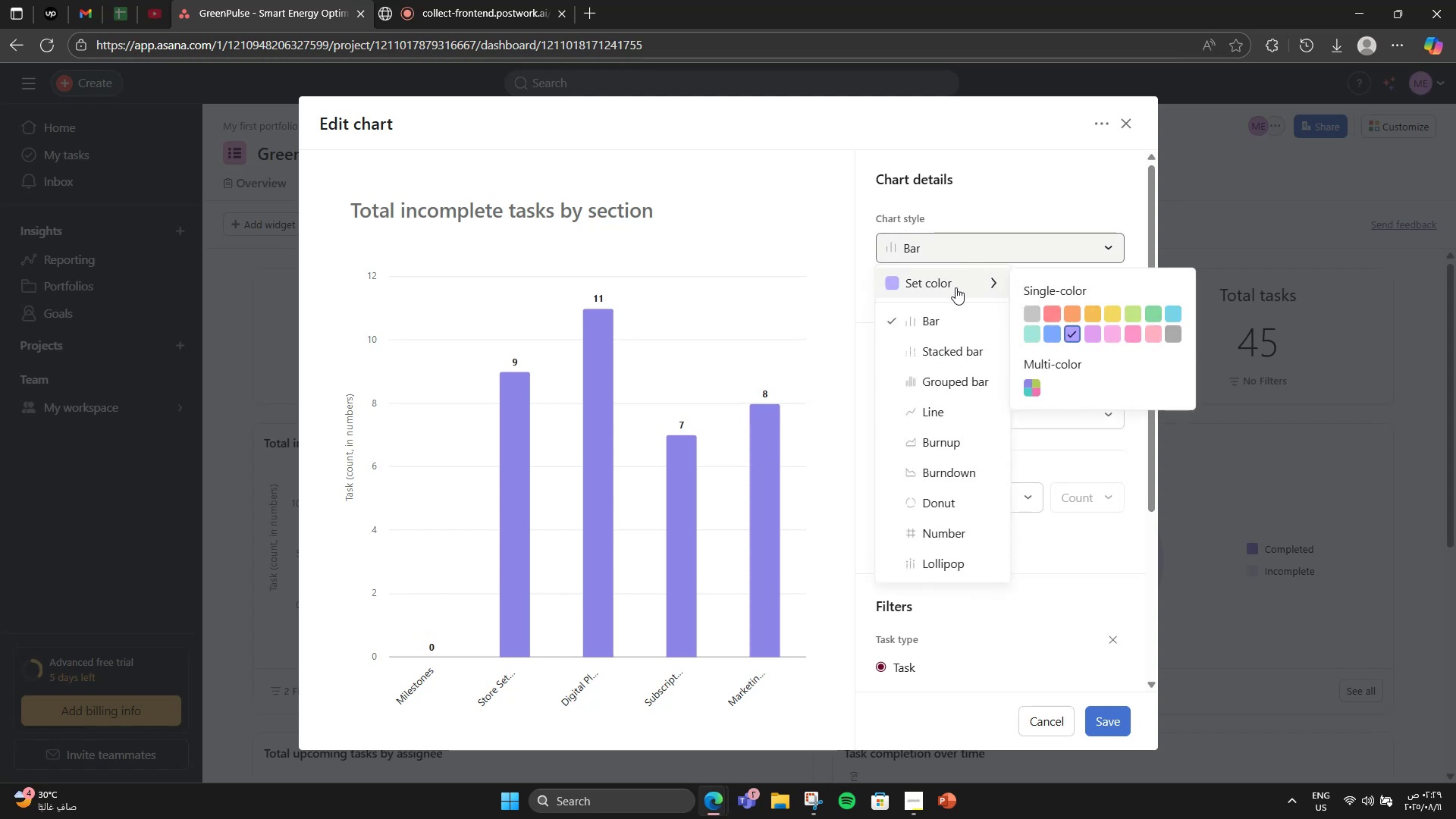 
double_click([1152, 317])
 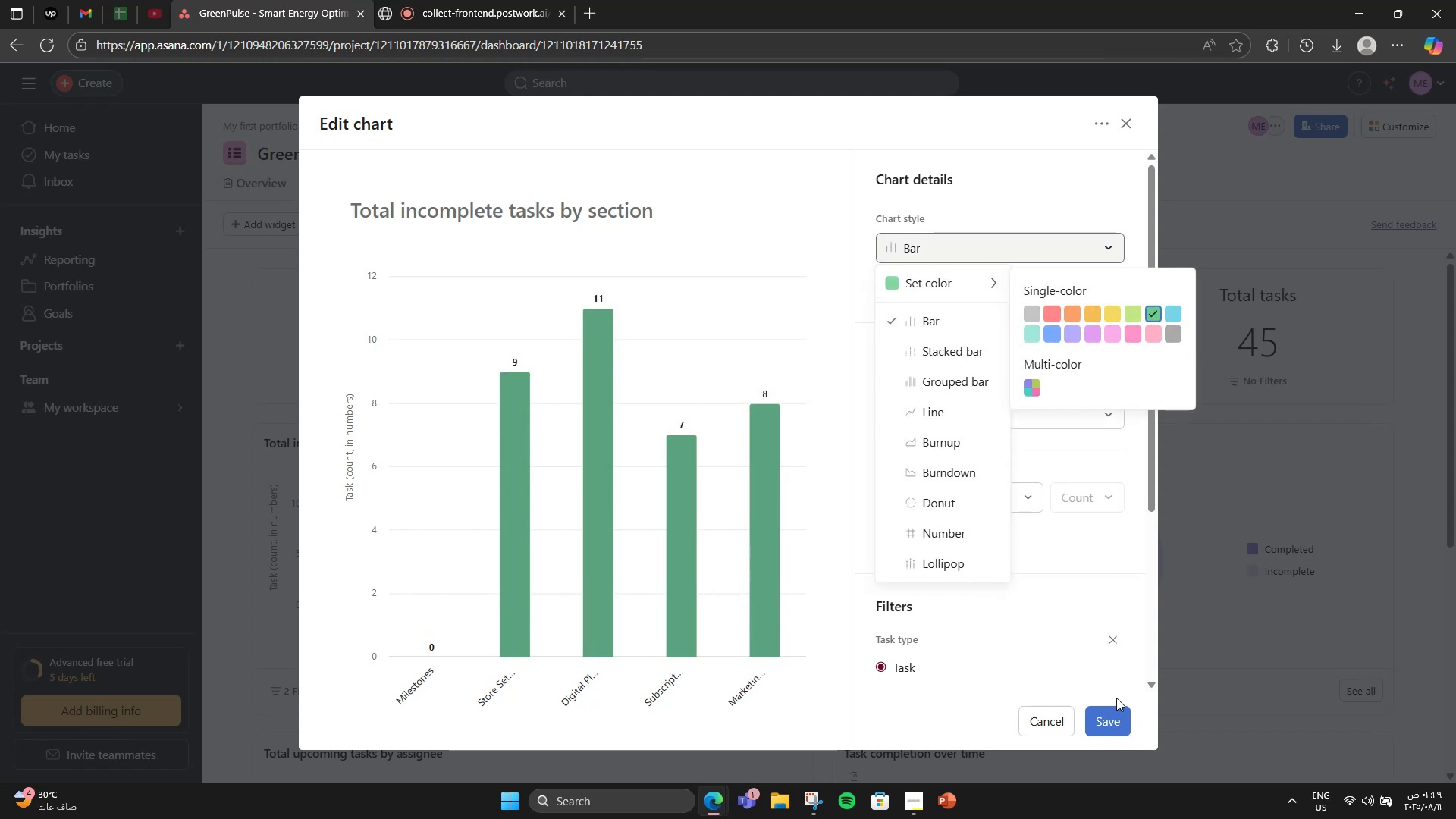 
left_click([1090, 653])
 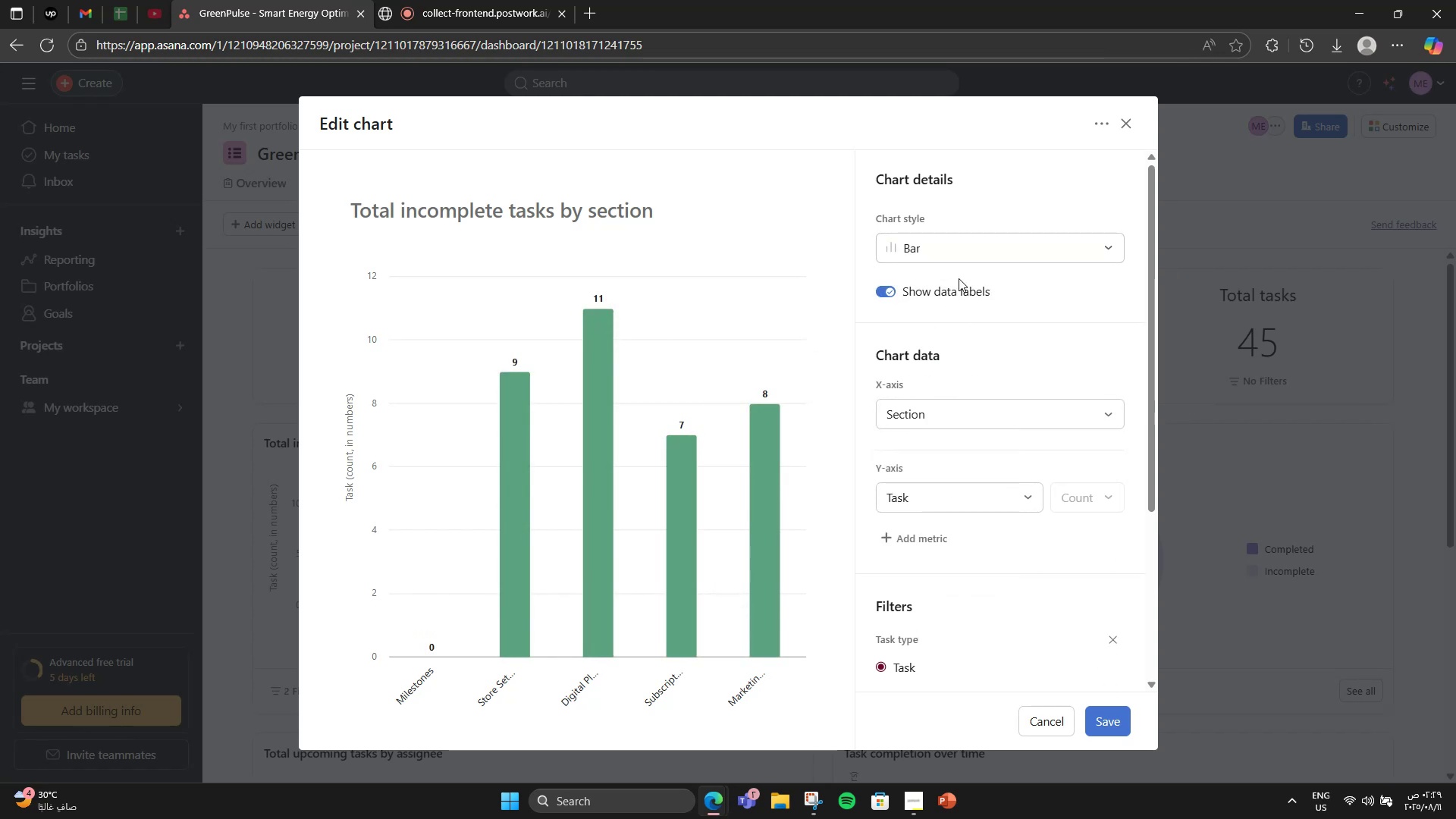 
left_click([954, 256])
 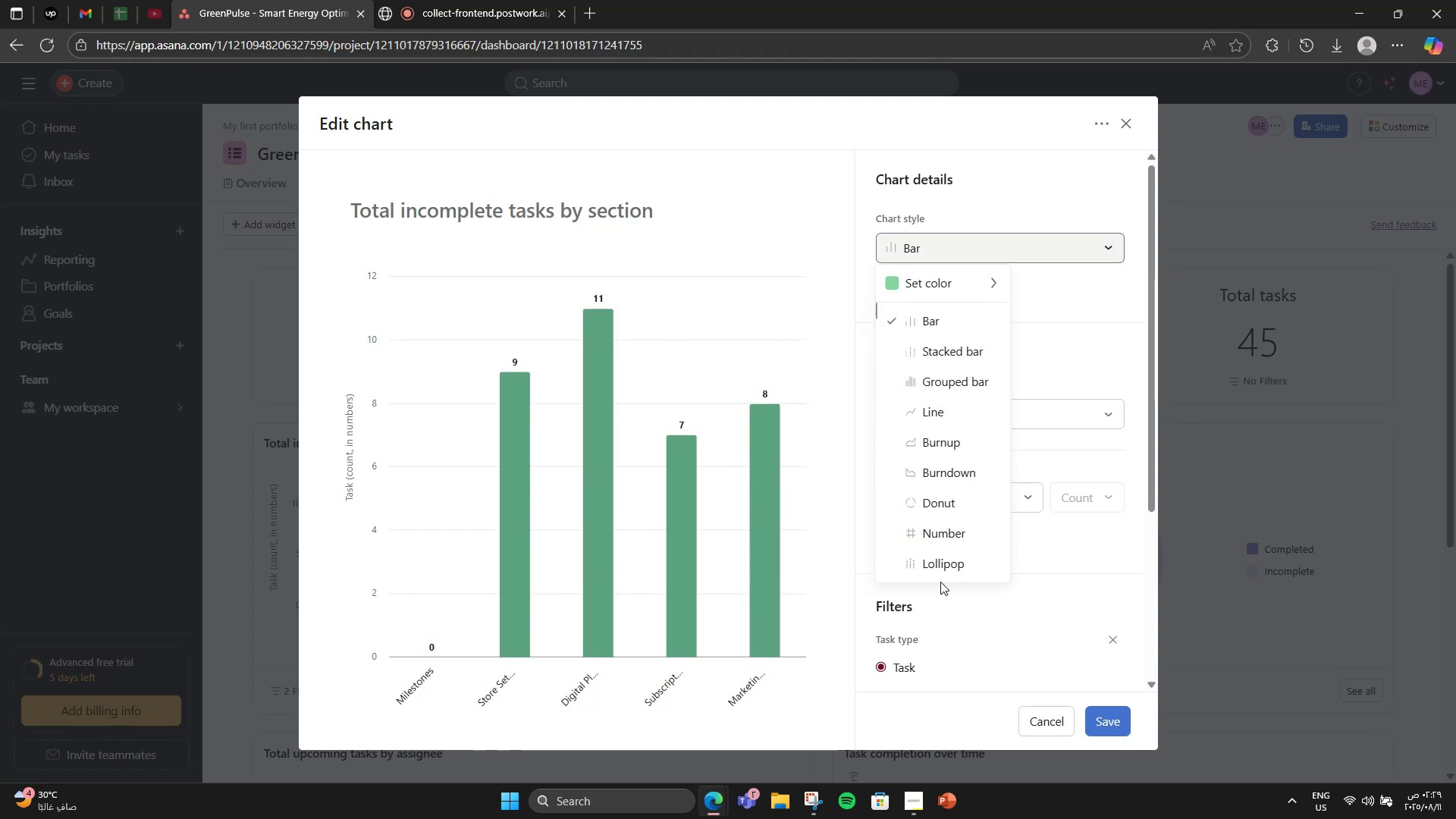 
double_click([918, 565])
 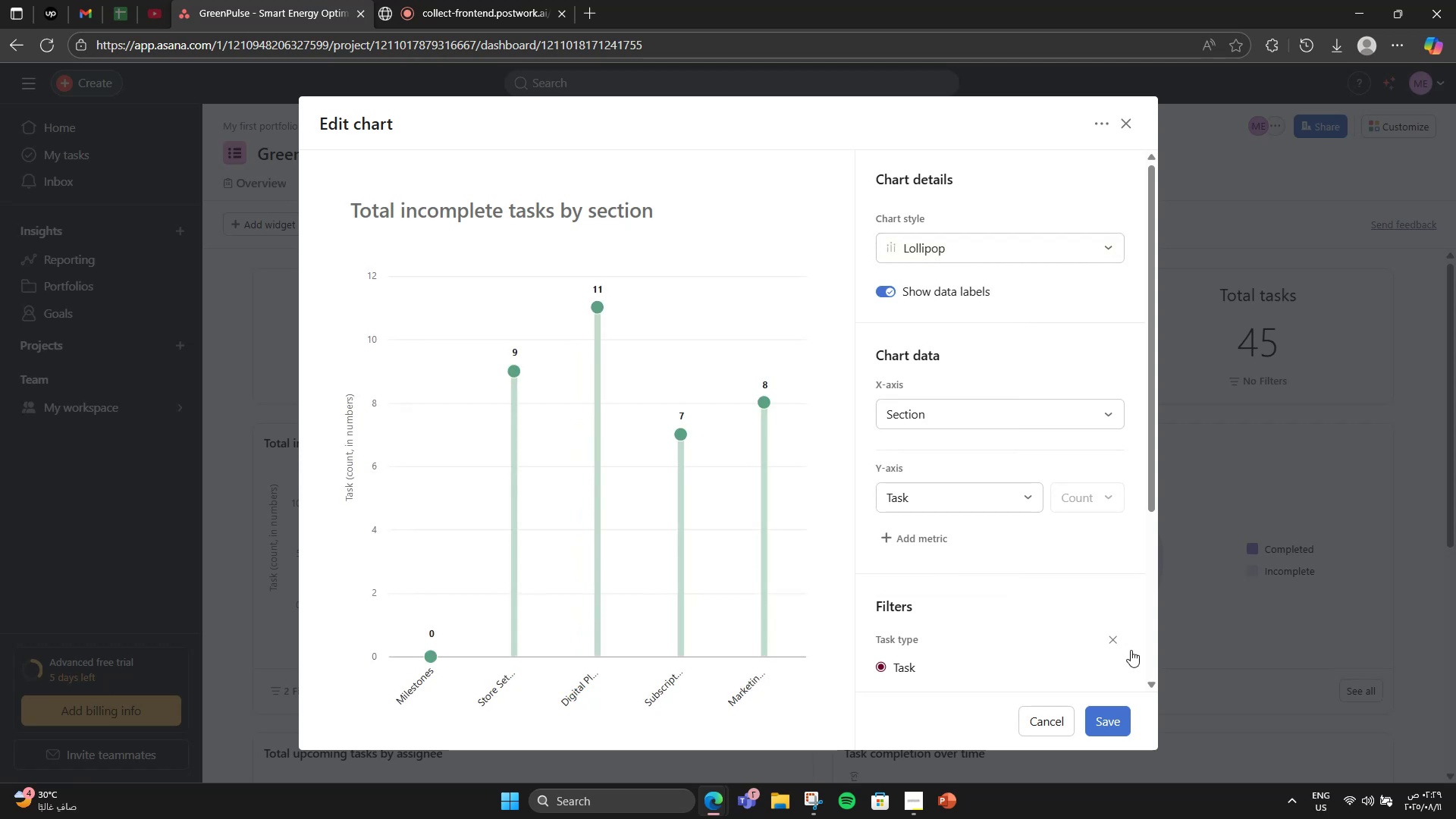 
left_click([1110, 736])
 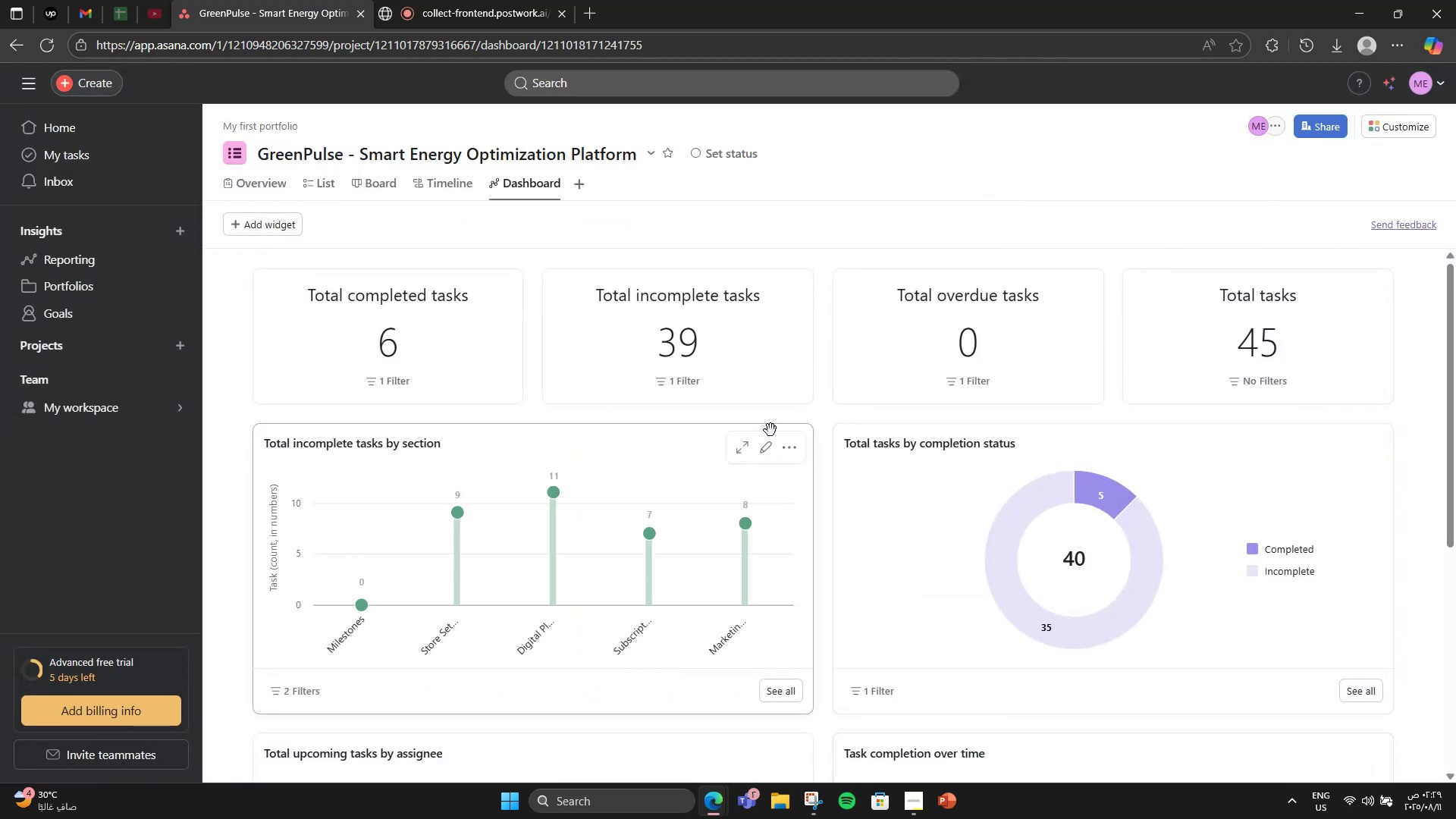 
left_click([798, 448])
 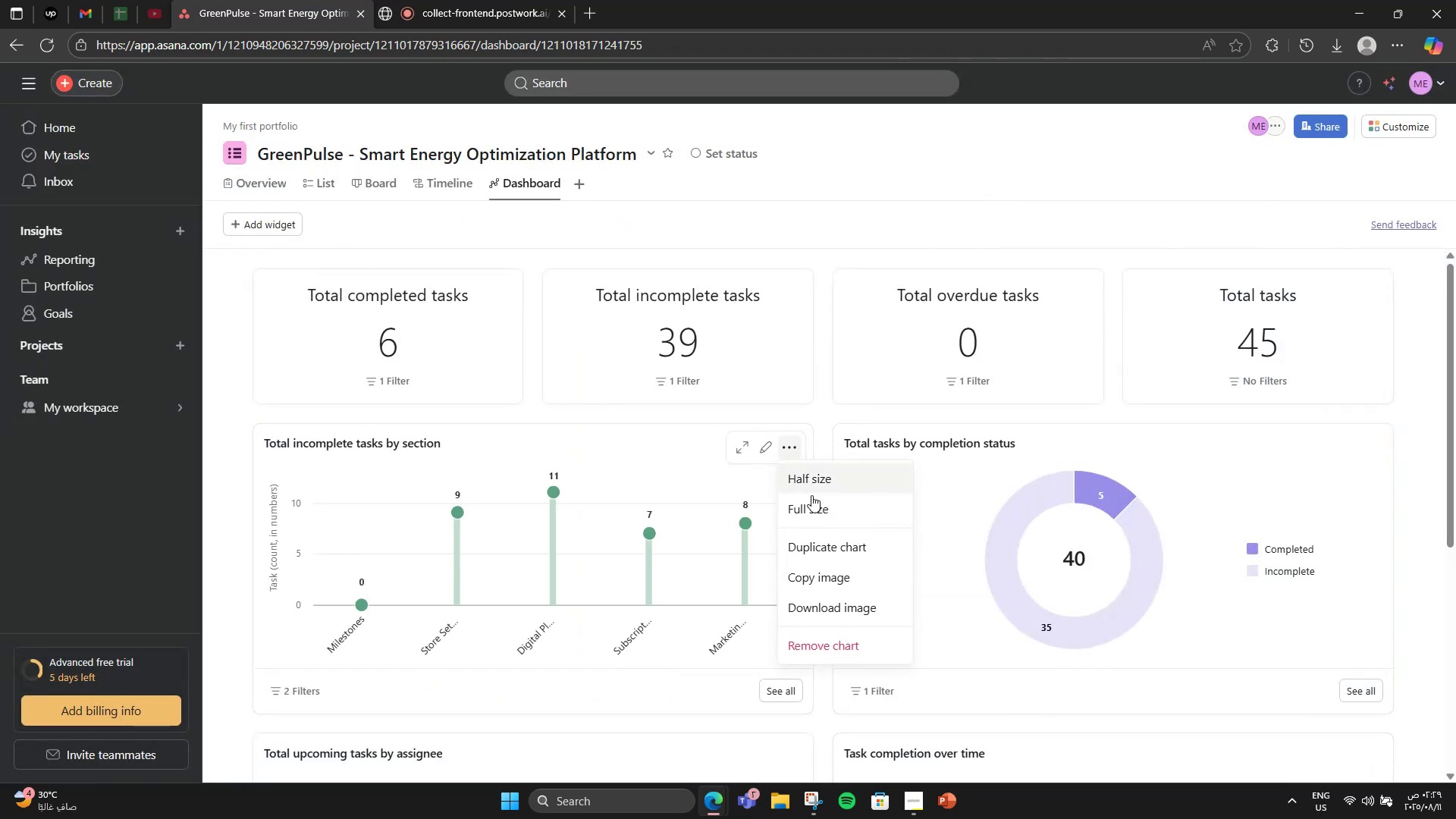 
left_click([812, 497])
 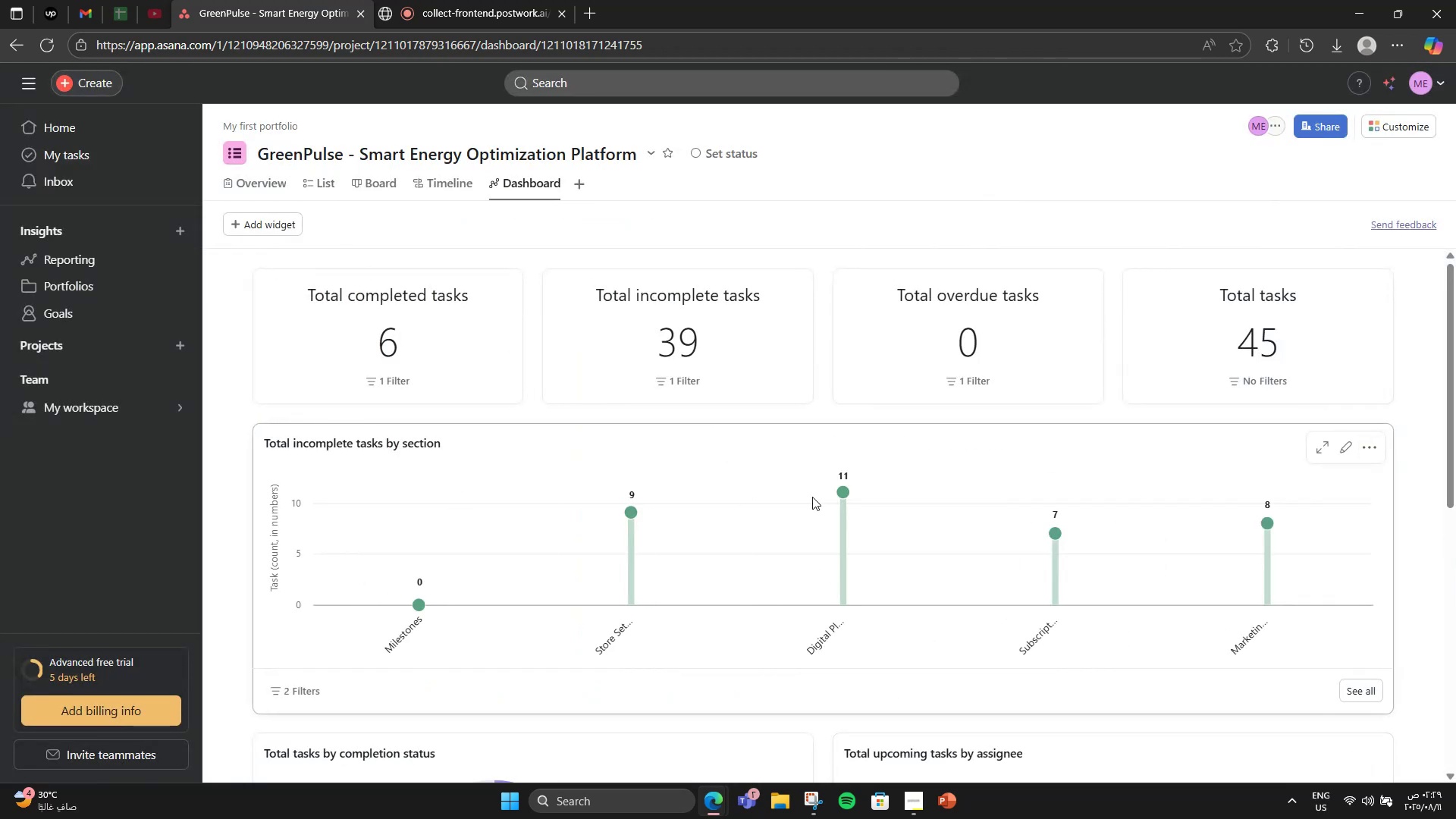 
scroll: coordinate [812, 497], scroll_direction: down, amount: 4.0
 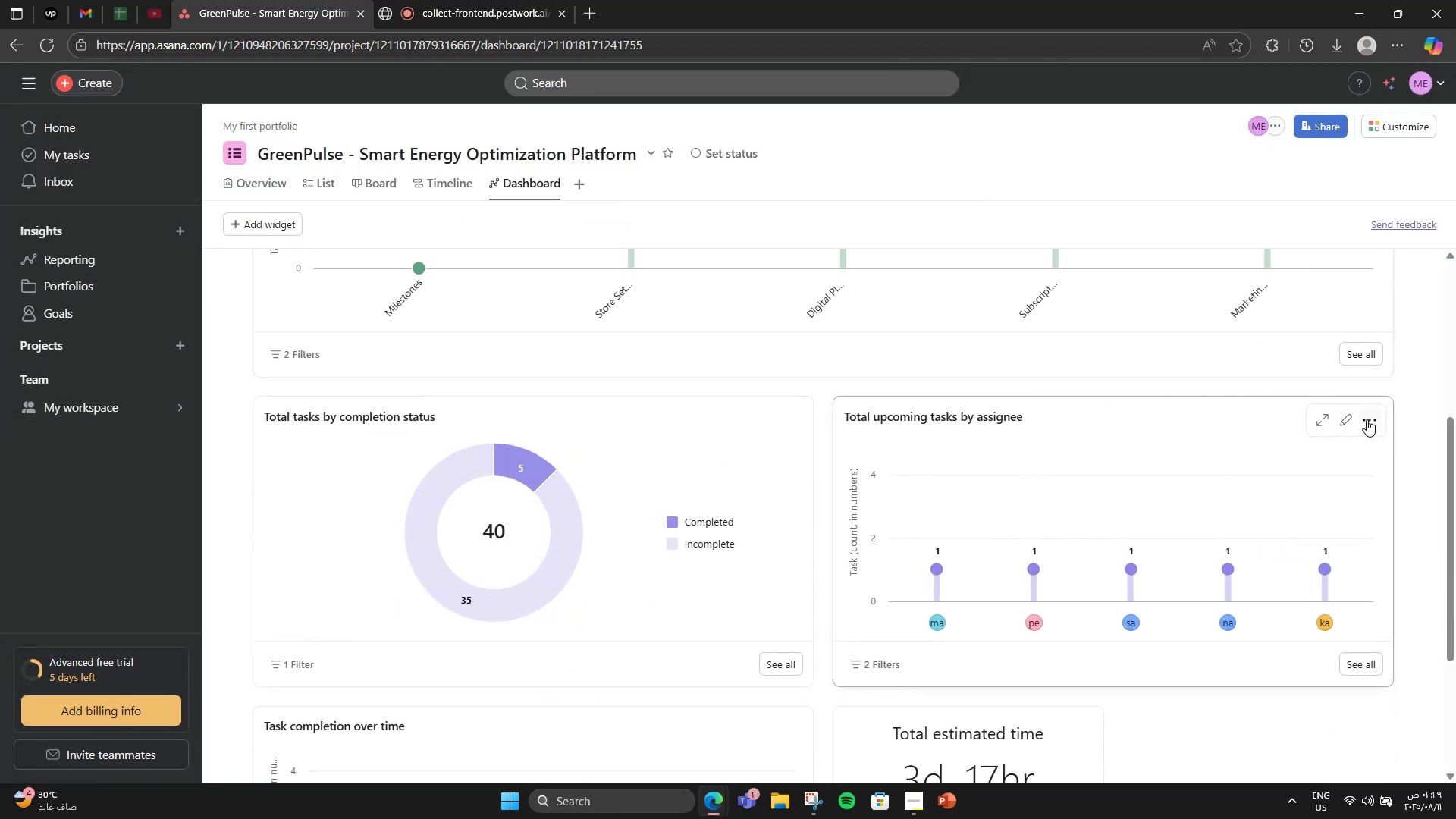 
left_click([1367, 419])
 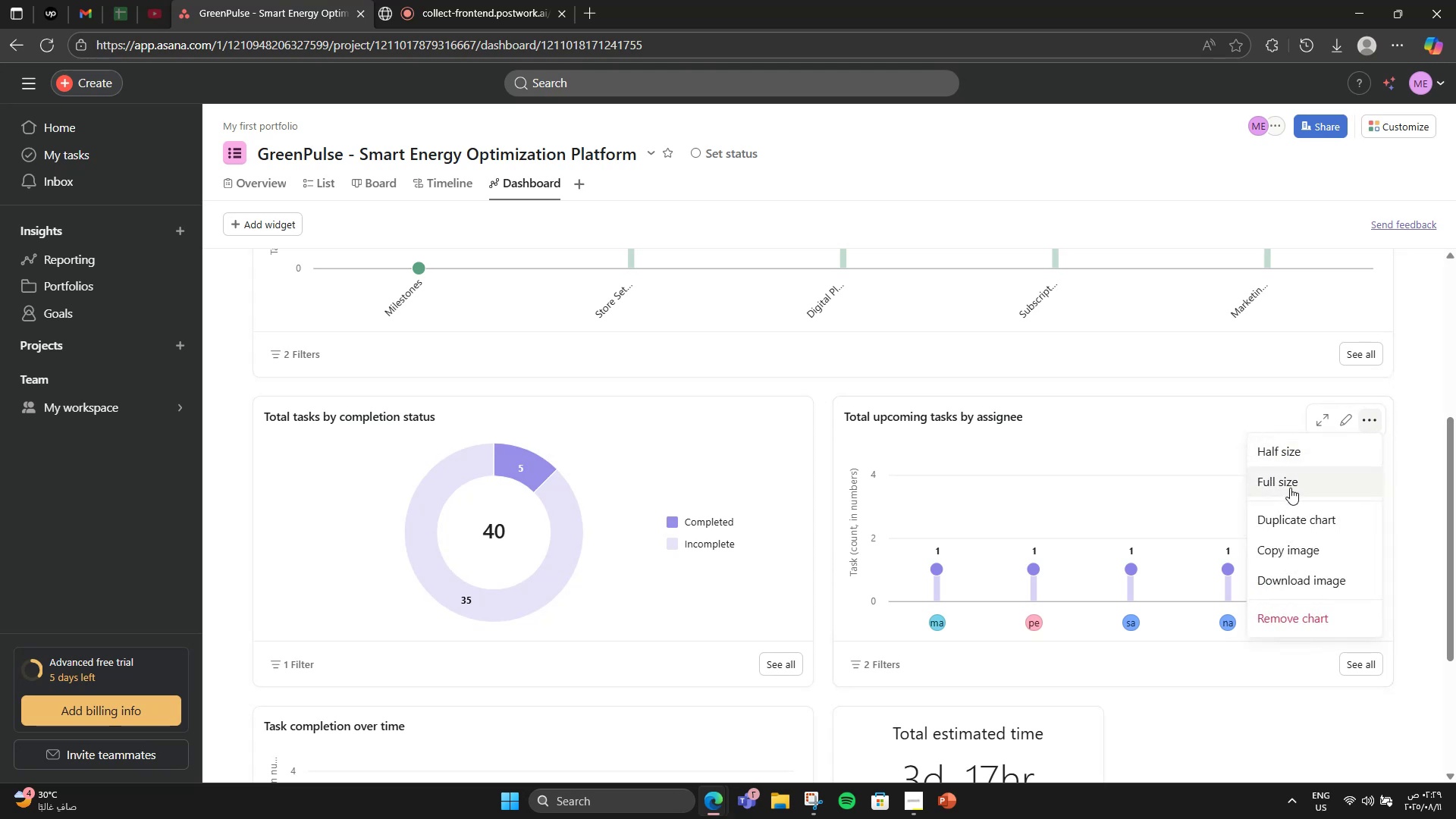 
left_click([1290, 488])
 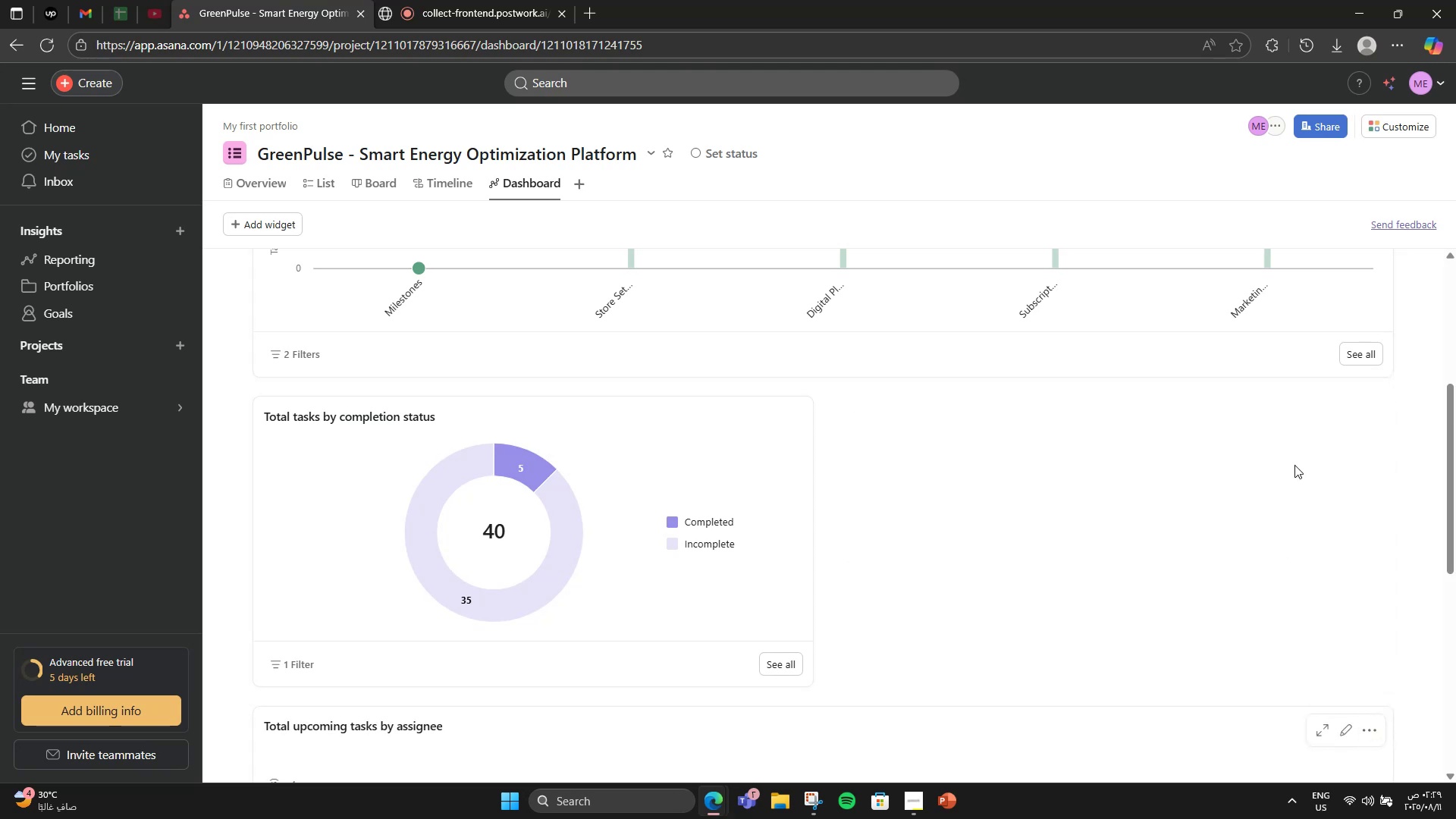 
scroll: coordinate [1285, 396], scroll_direction: down, amount: 3.0
 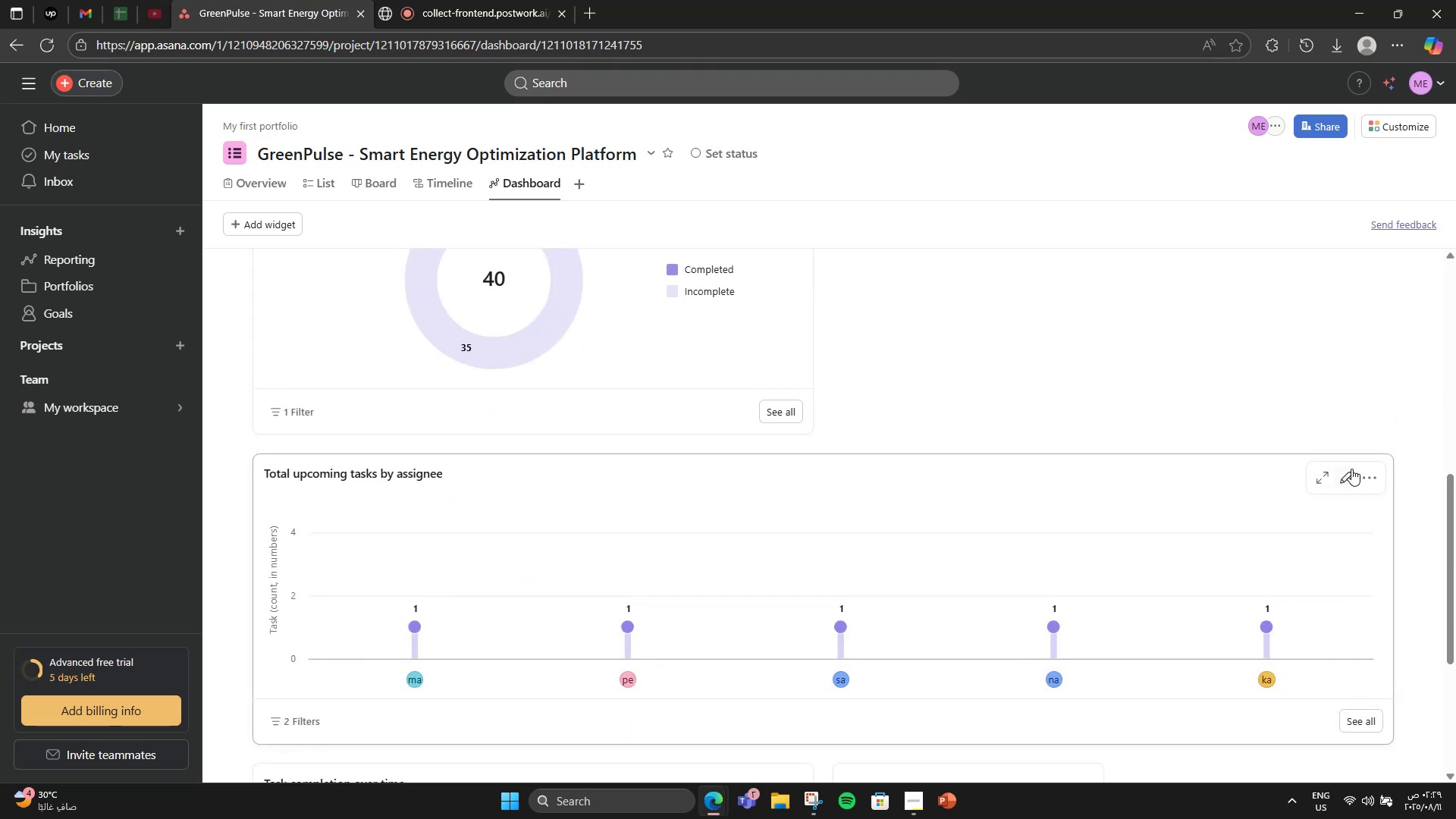 
left_click([1354, 470])
 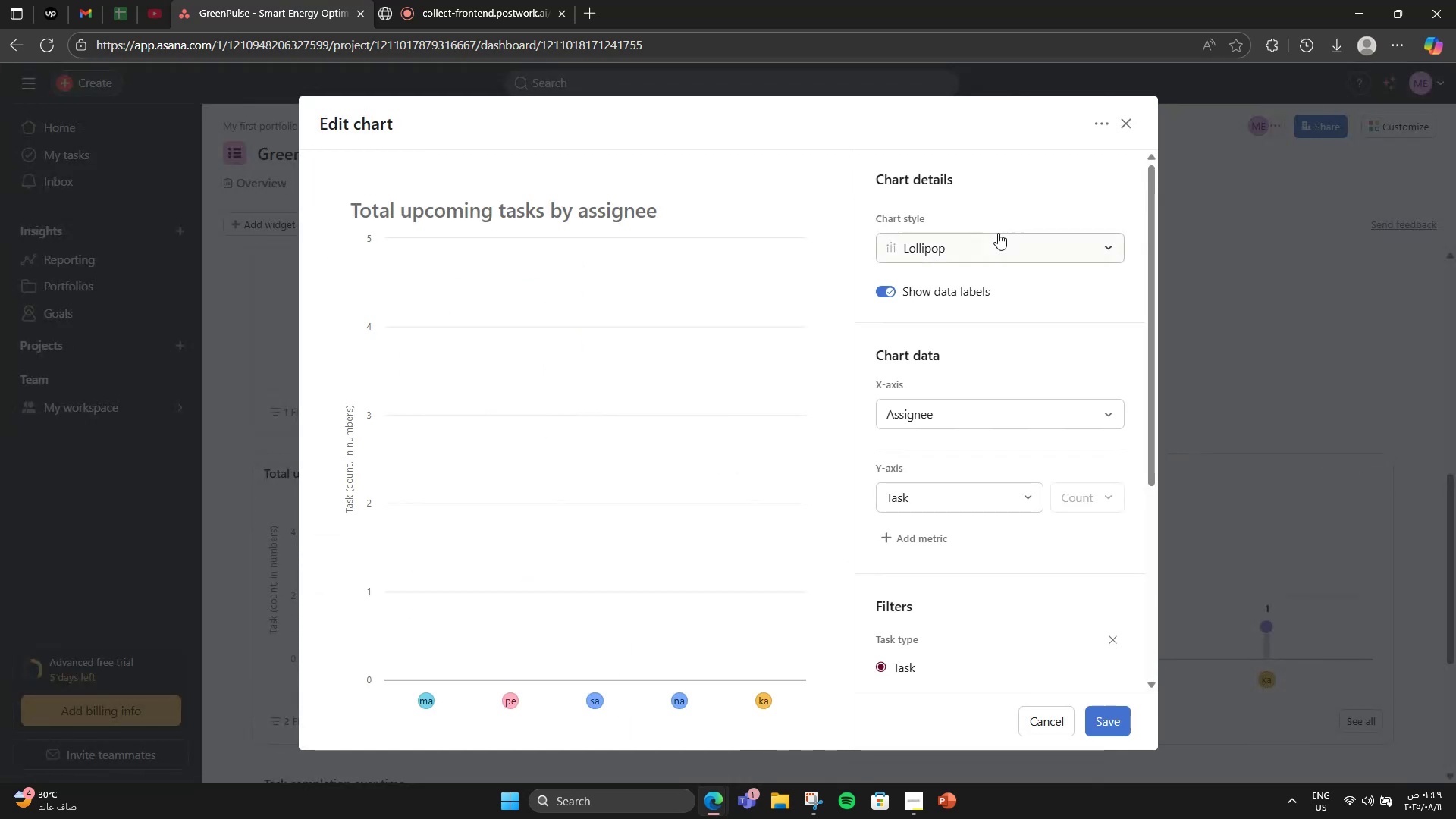 
left_click([994, 240])
 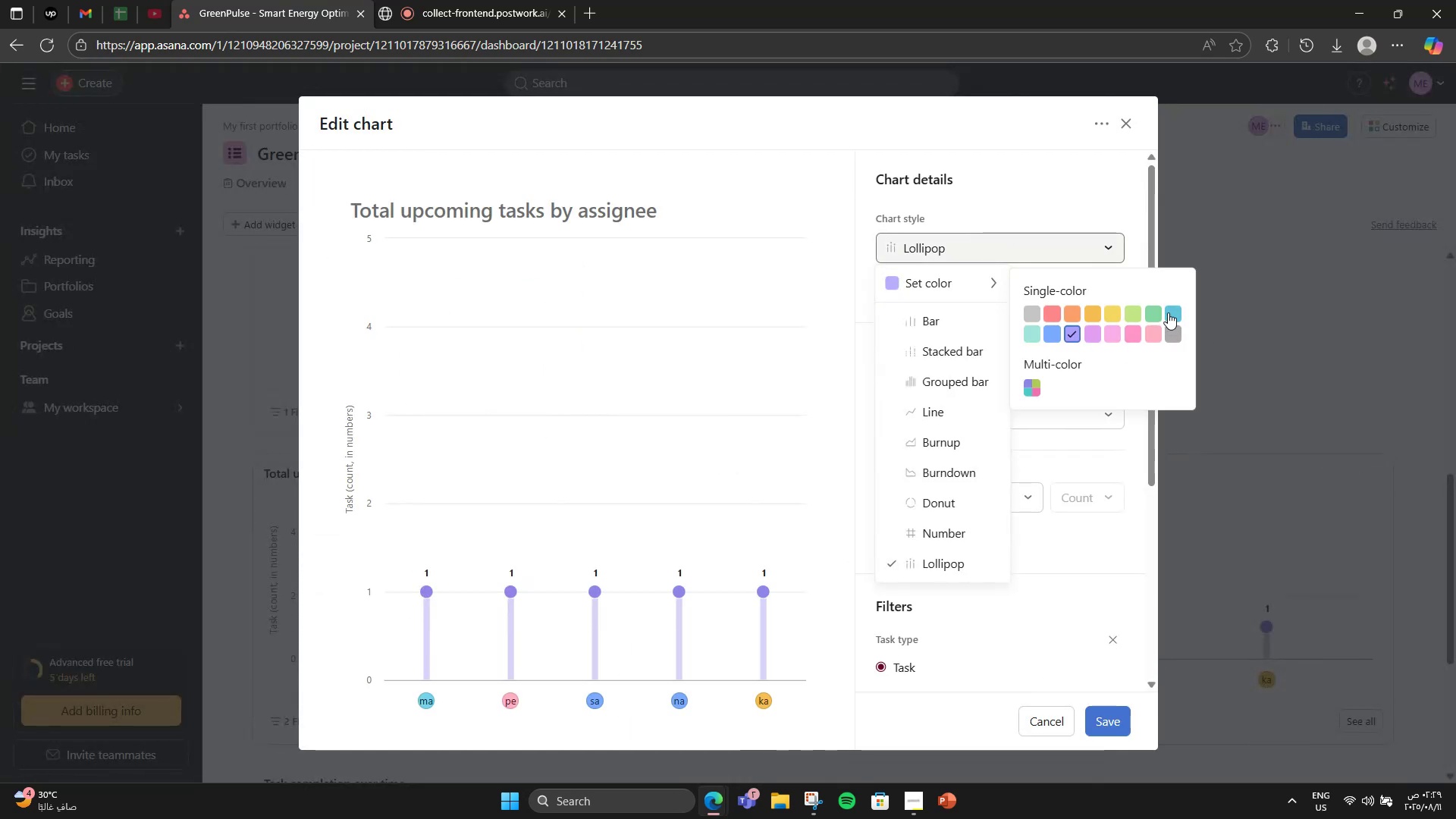 
left_click([1153, 312])
 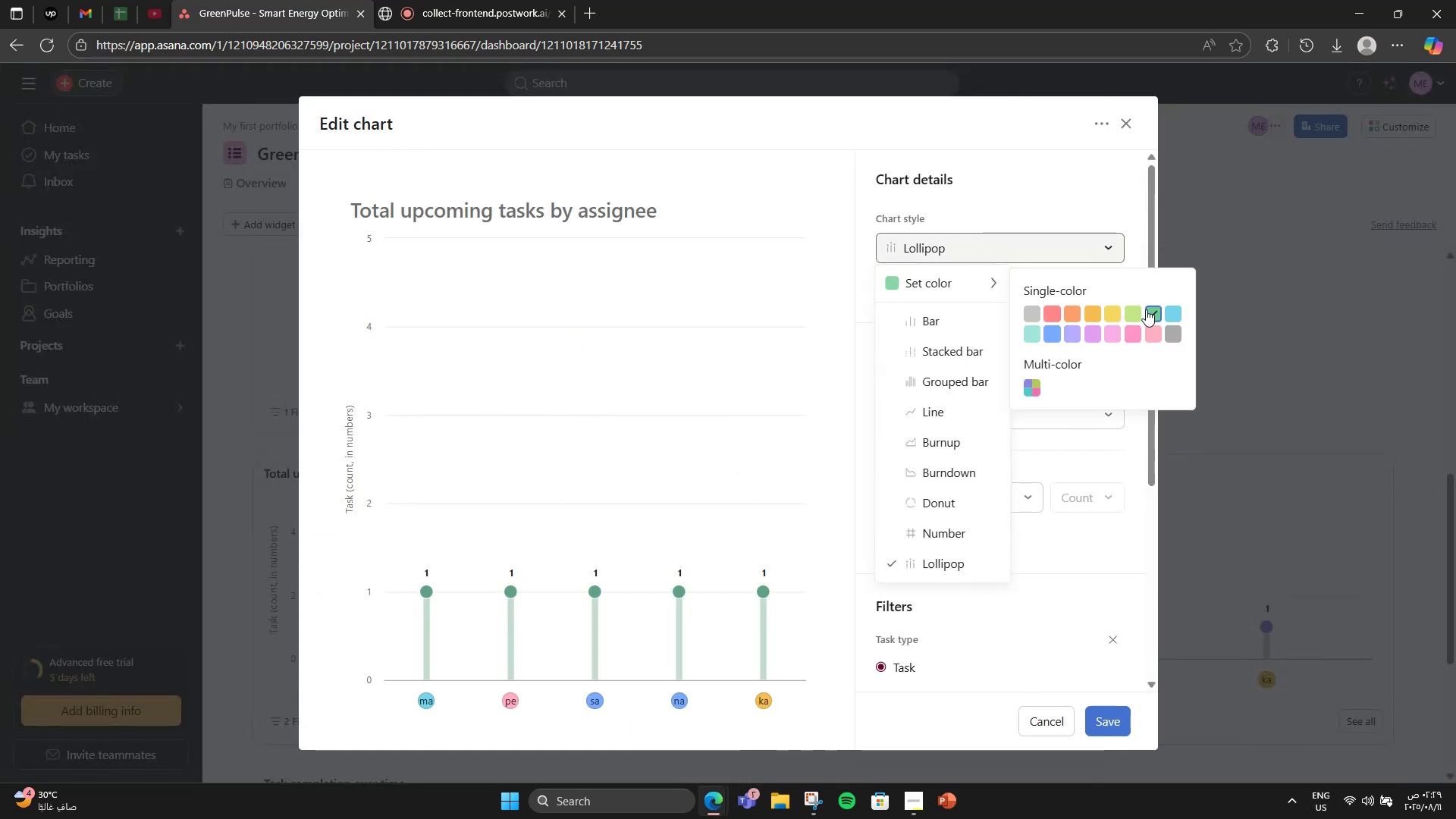 
left_click([1138, 310])
 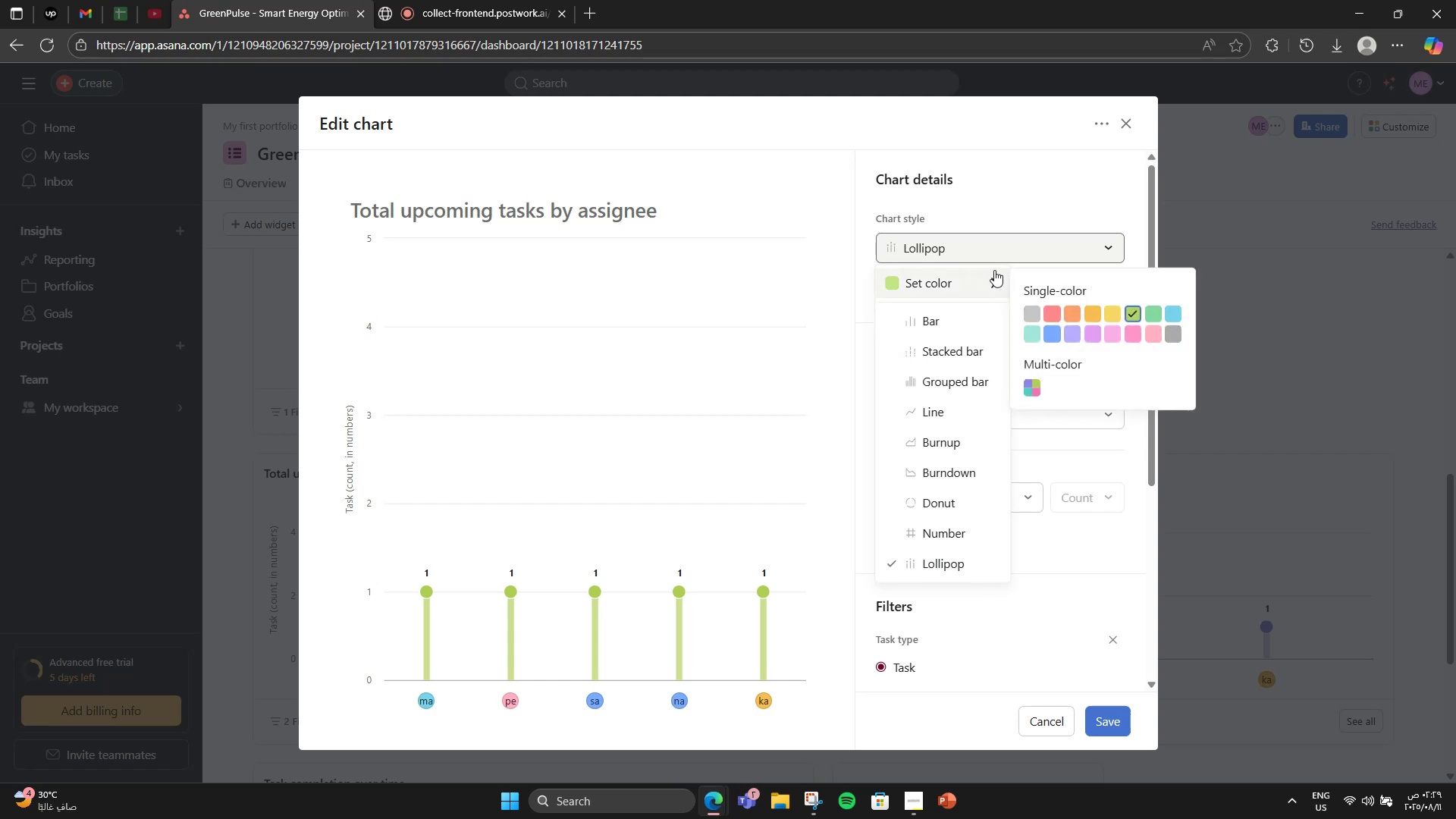 
left_click([1029, 381])
 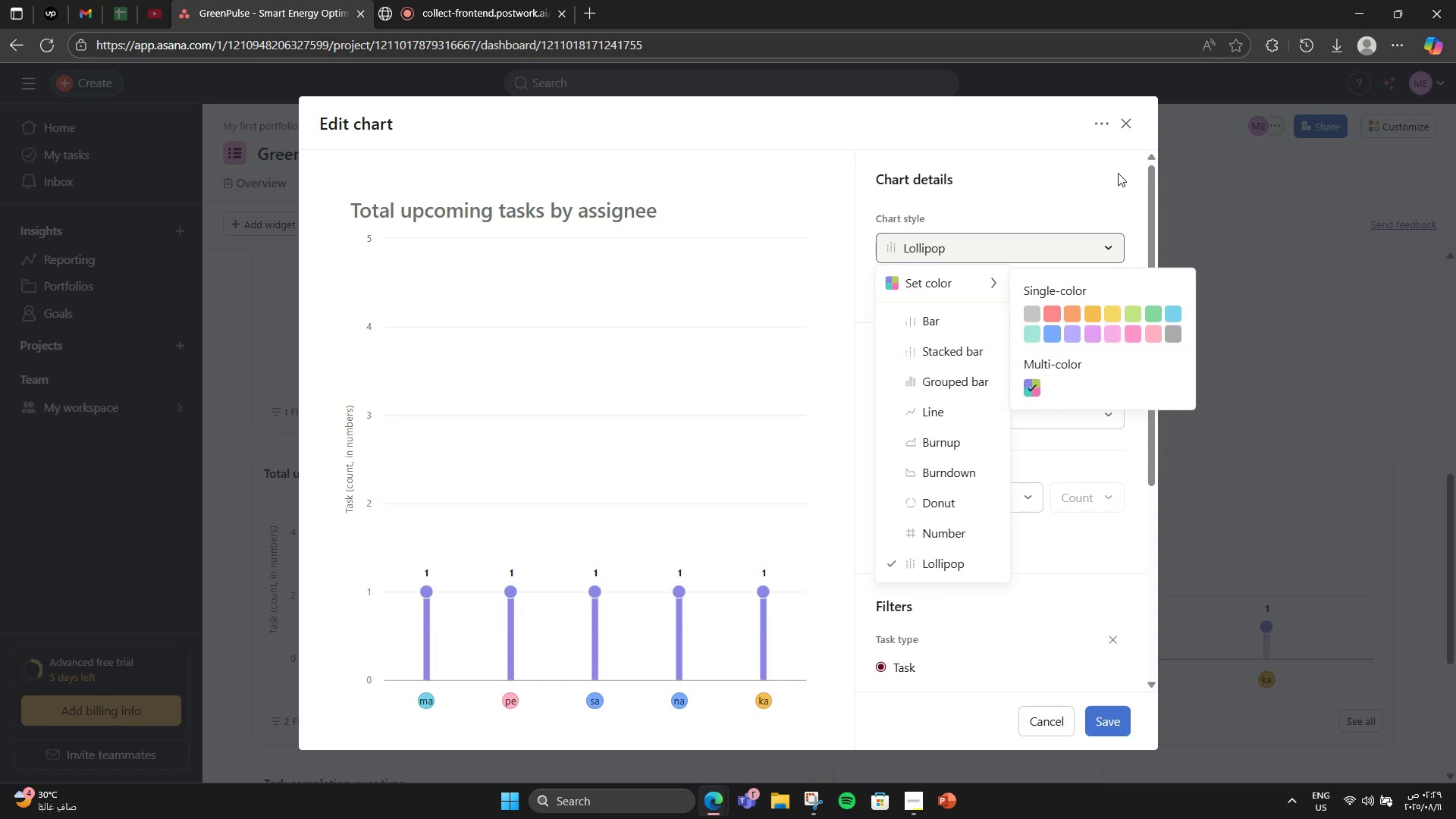 
left_click([1124, 127])
 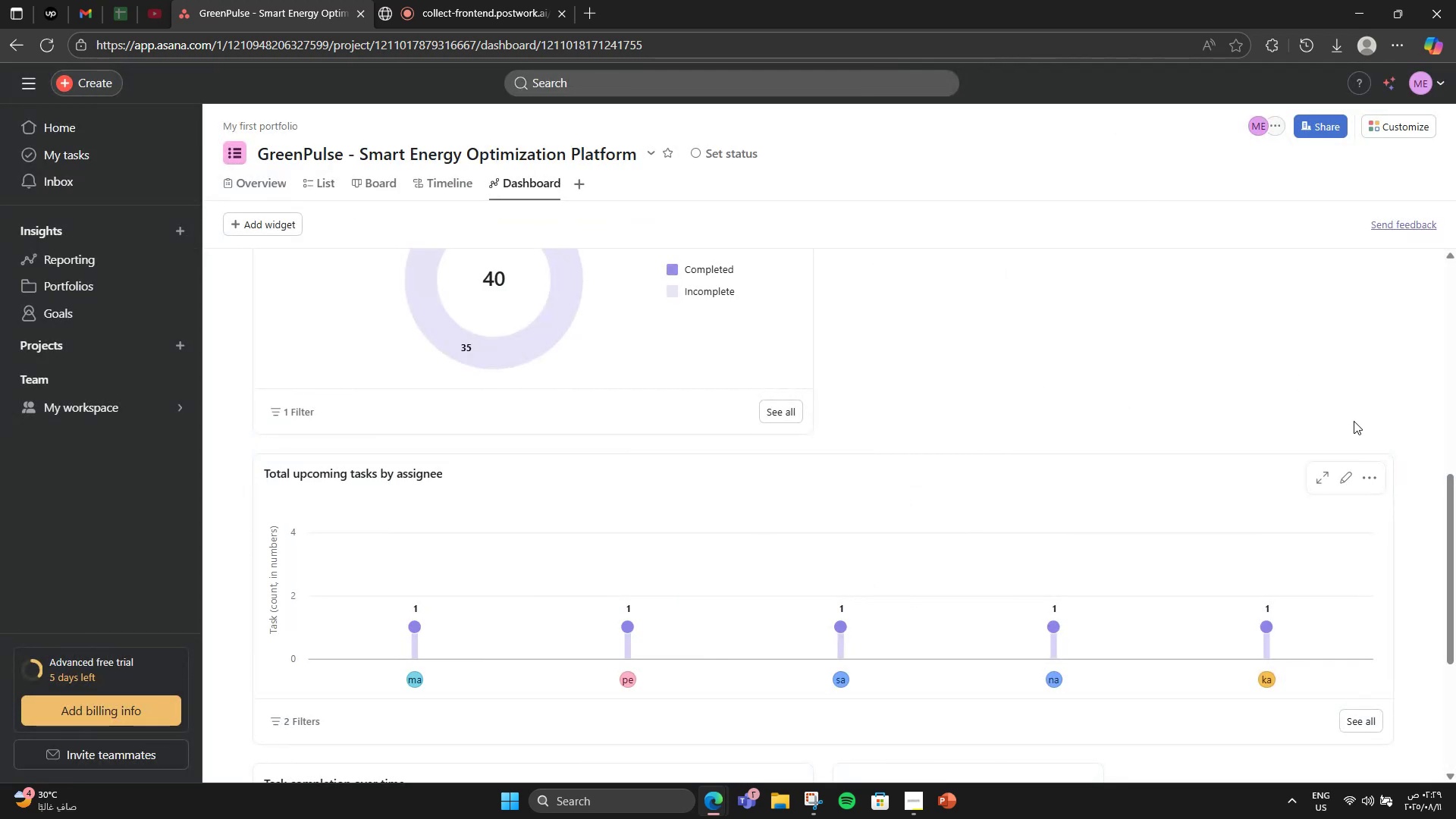 
left_click([1341, 485])
 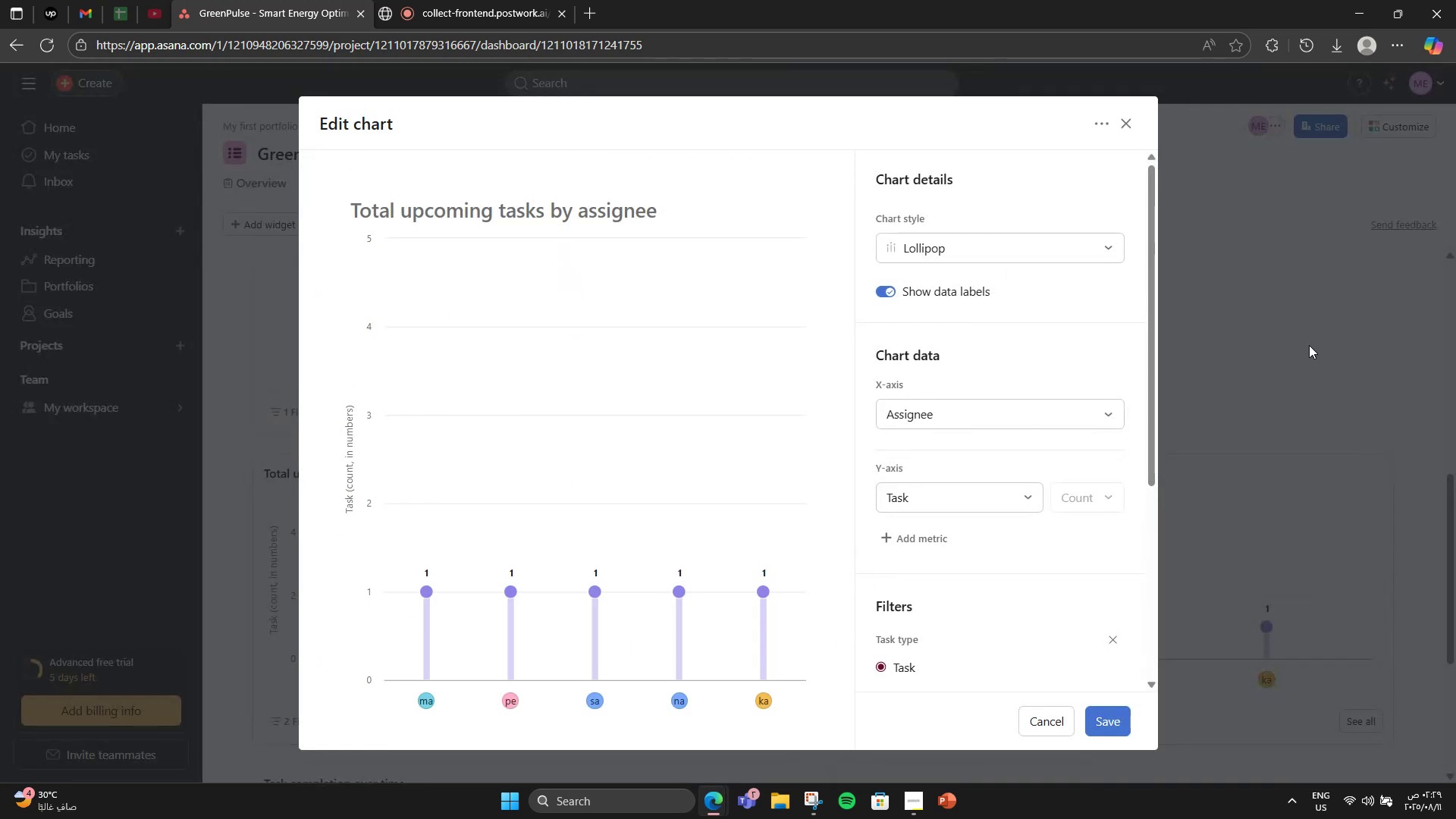 
left_click([1051, 252])
 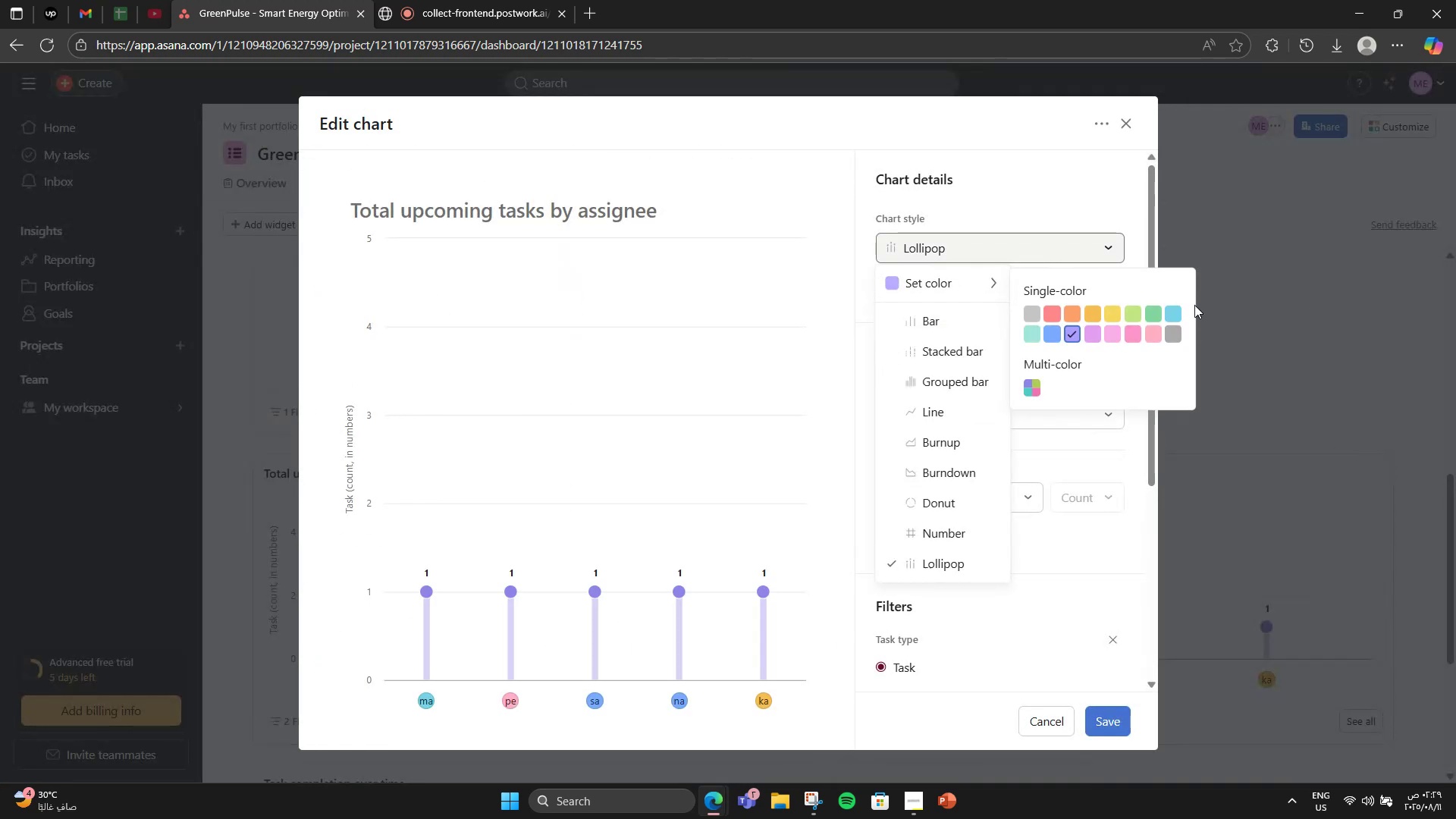 
left_click([1159, 310])
 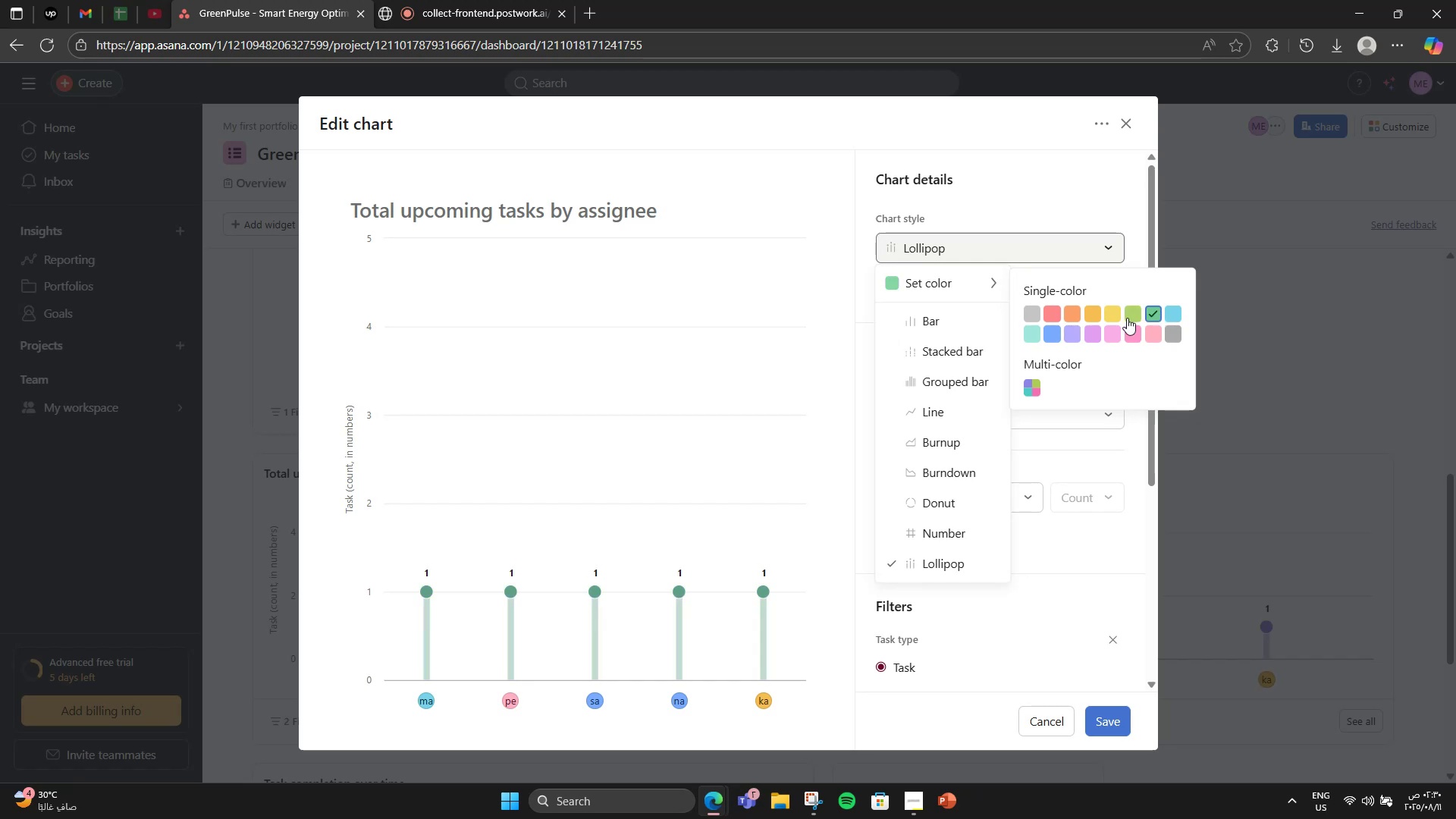 
left_click([1126, 318])
 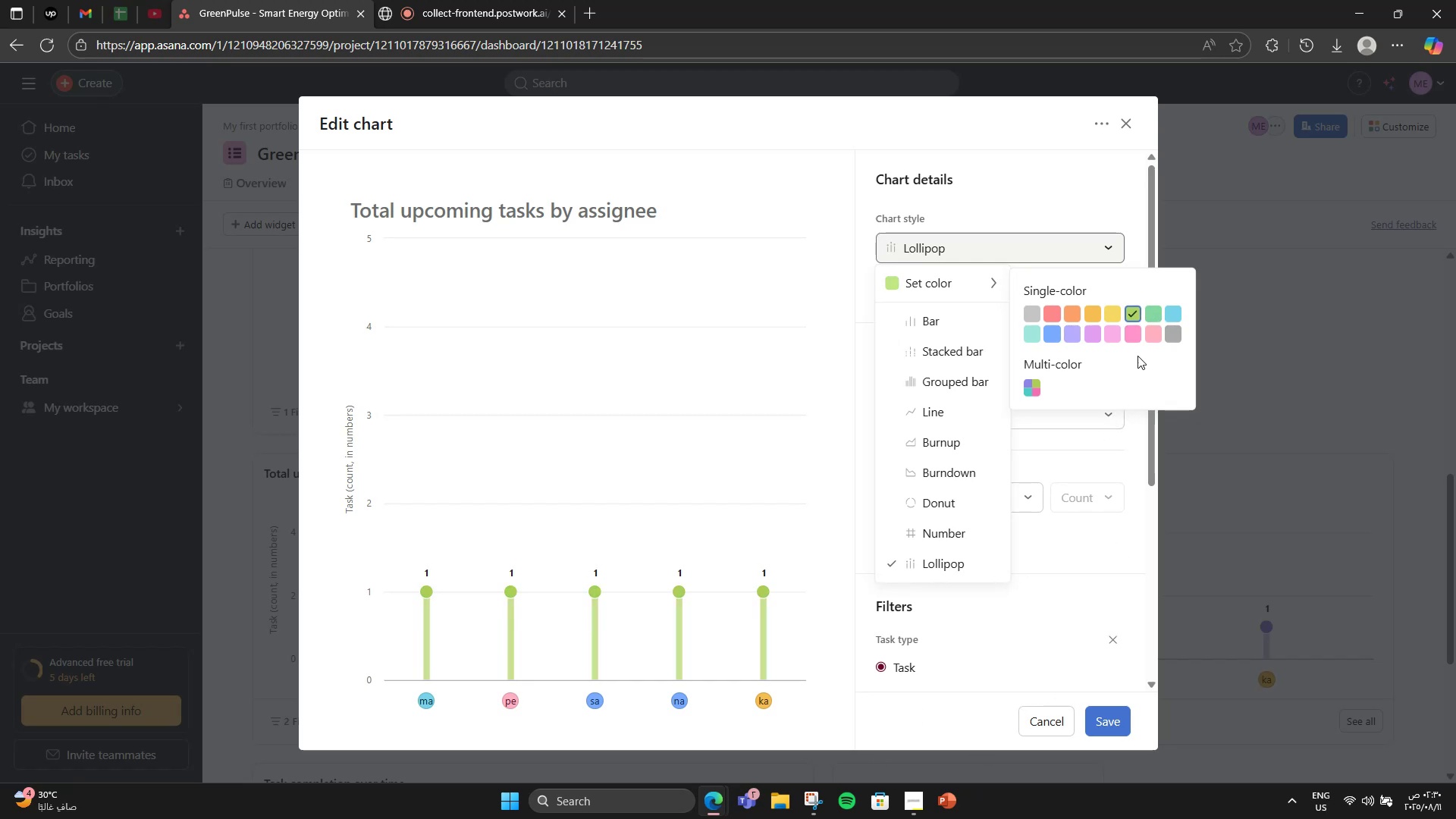 
left_click([1148, 315])
 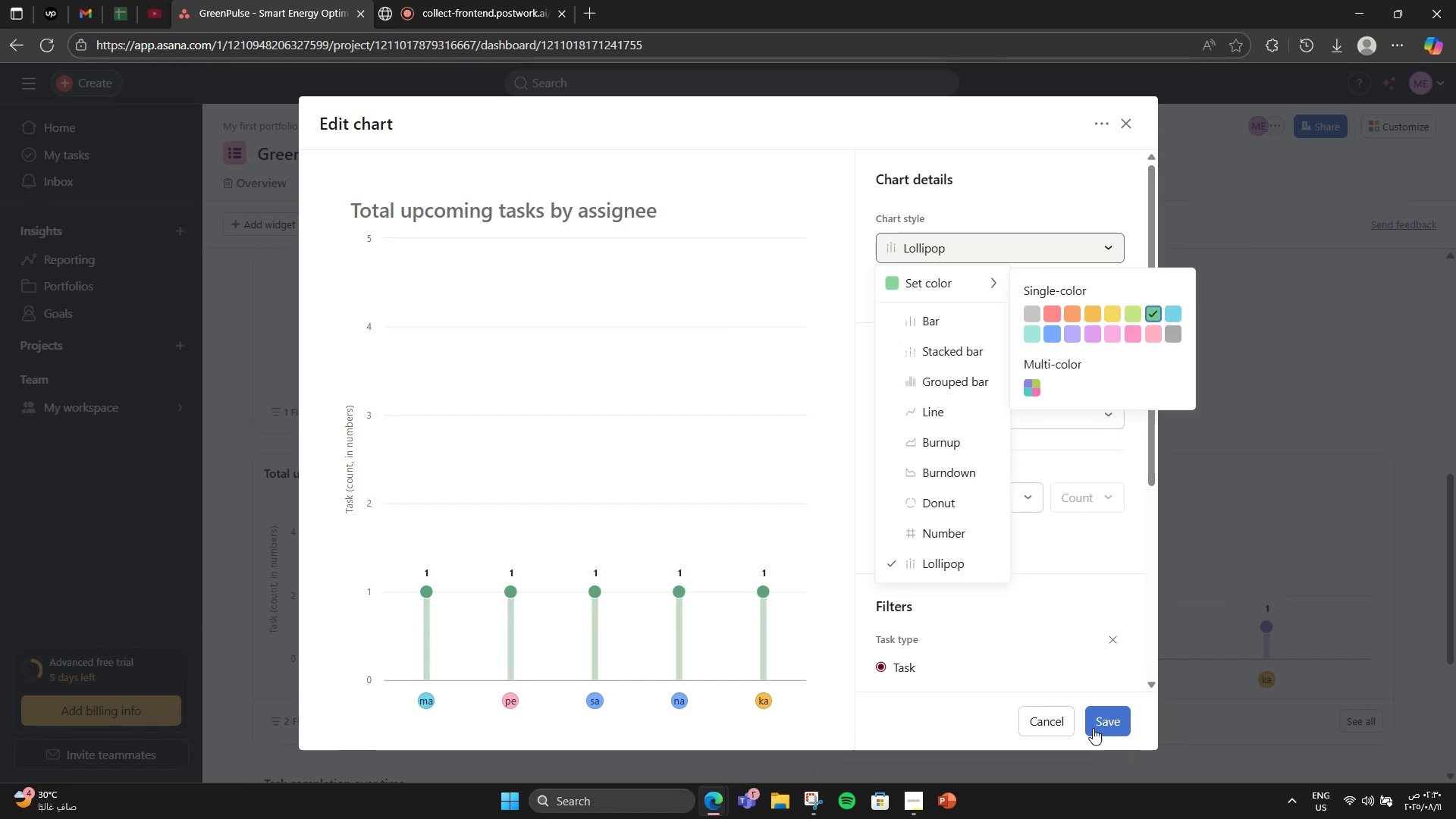 
left_click([1098, 726])
 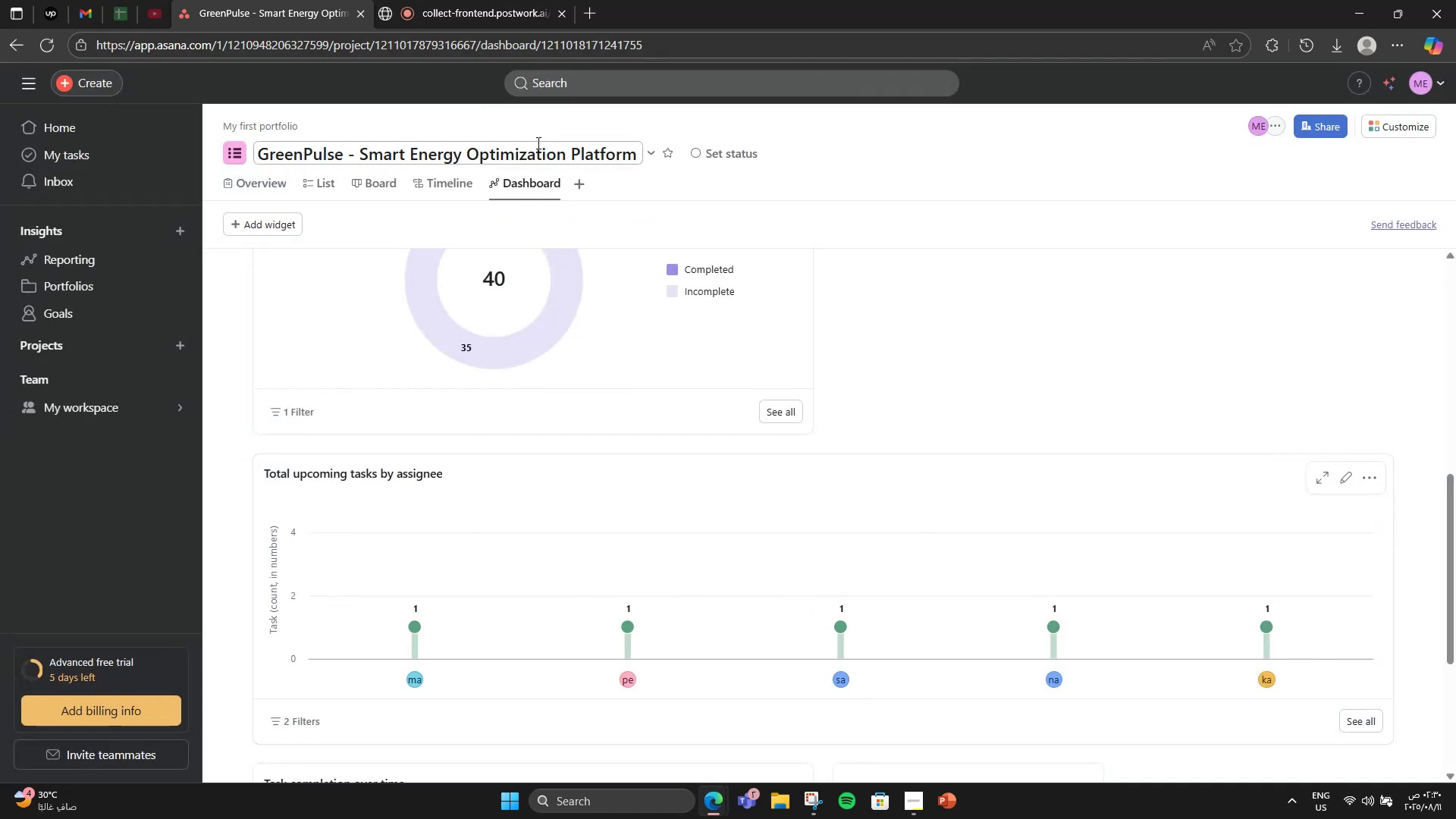 
wait(8.54)
 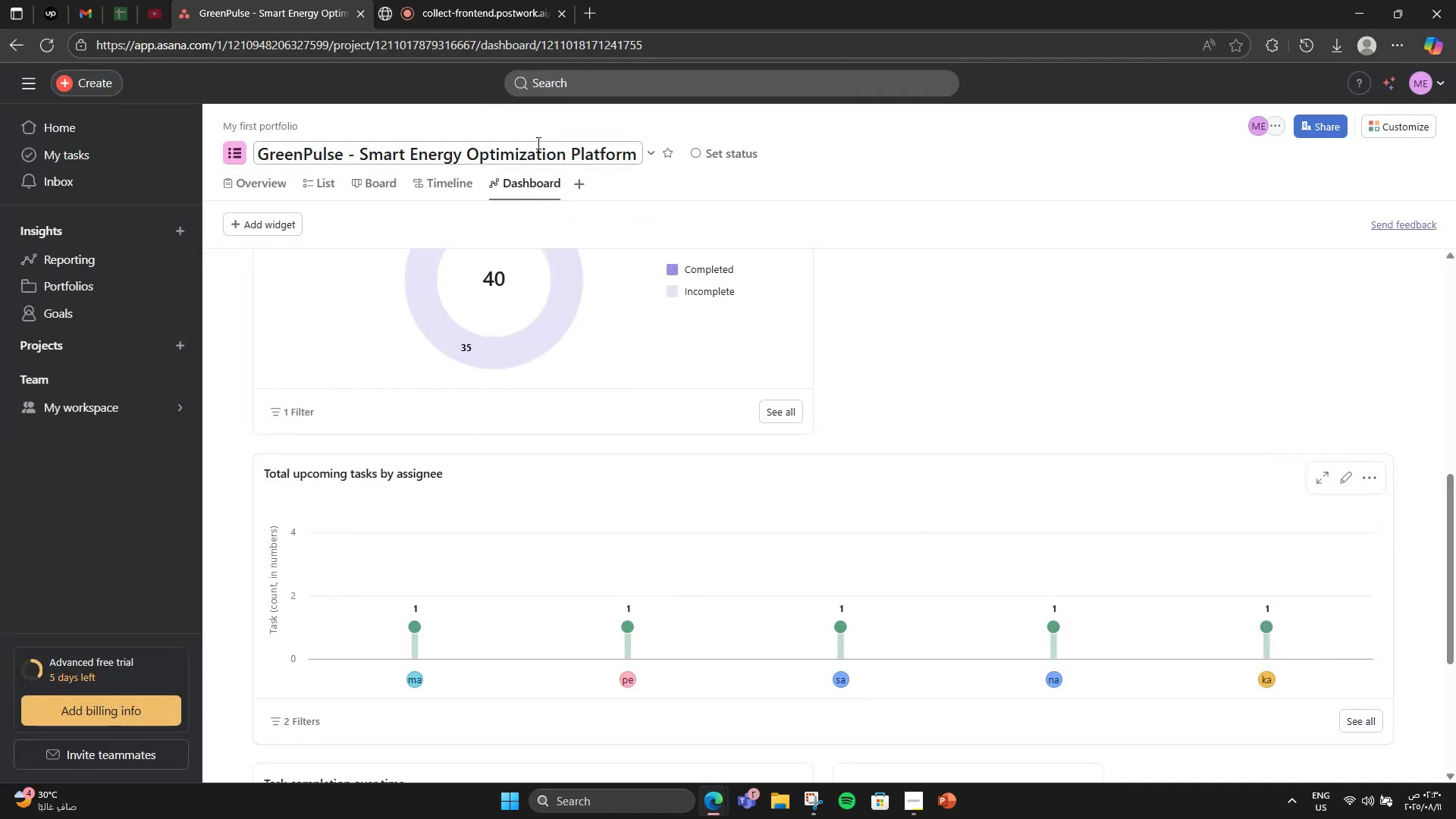 
scroll: coordinate [769, 543], scroll_direction: down, amount: 6.0
 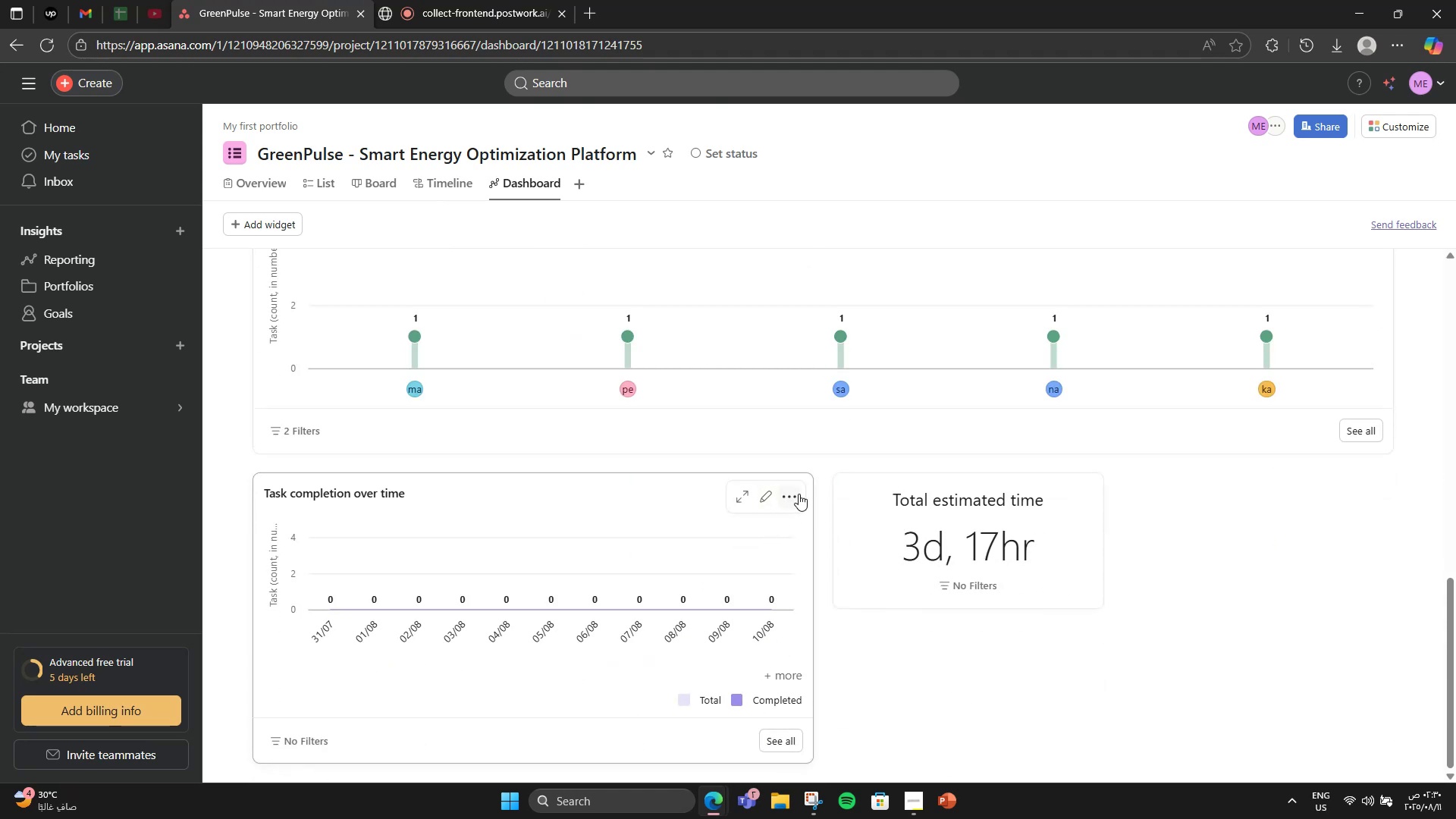 
left_click([799, 494])
 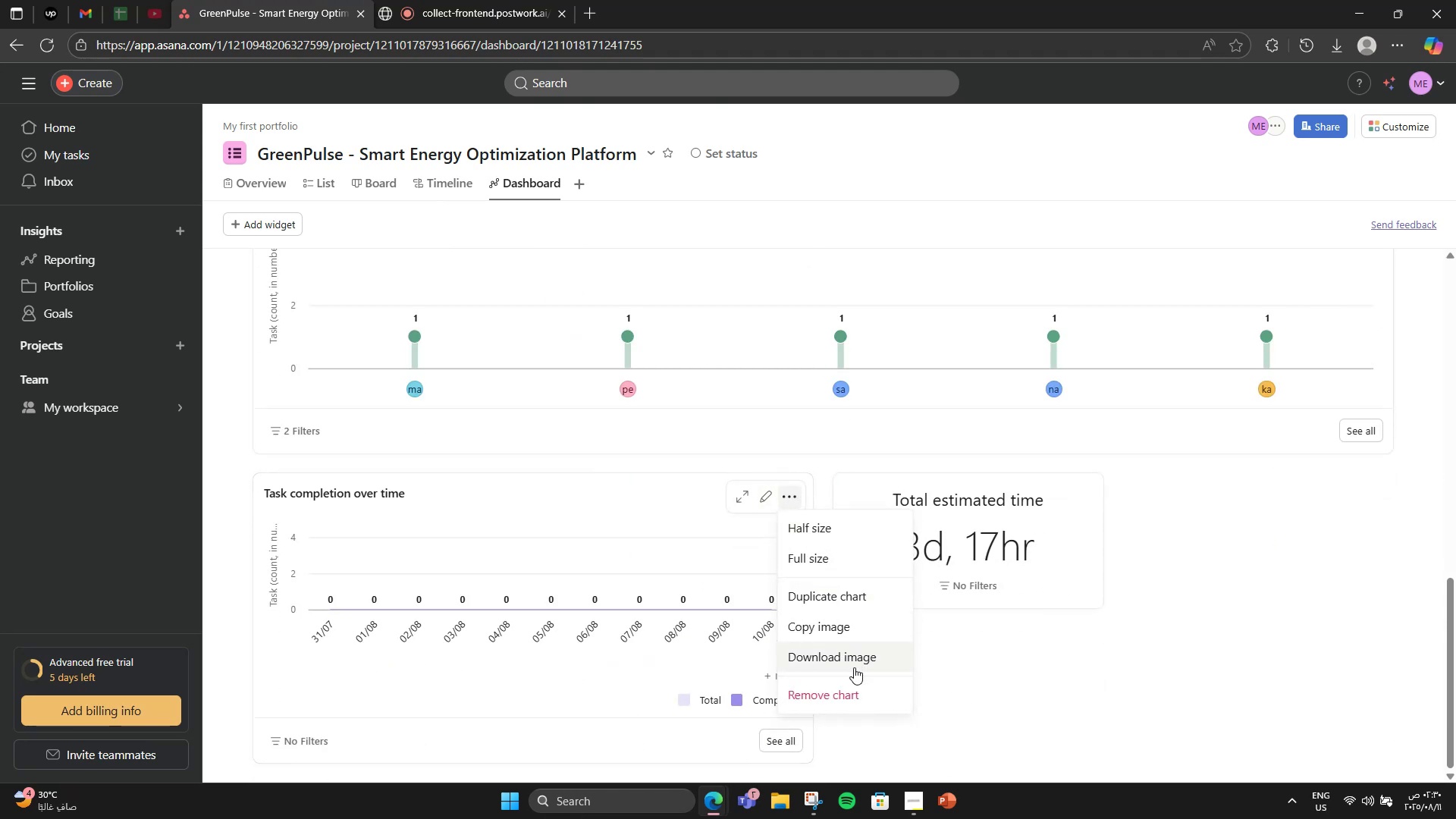 
left_click([854, 692])
 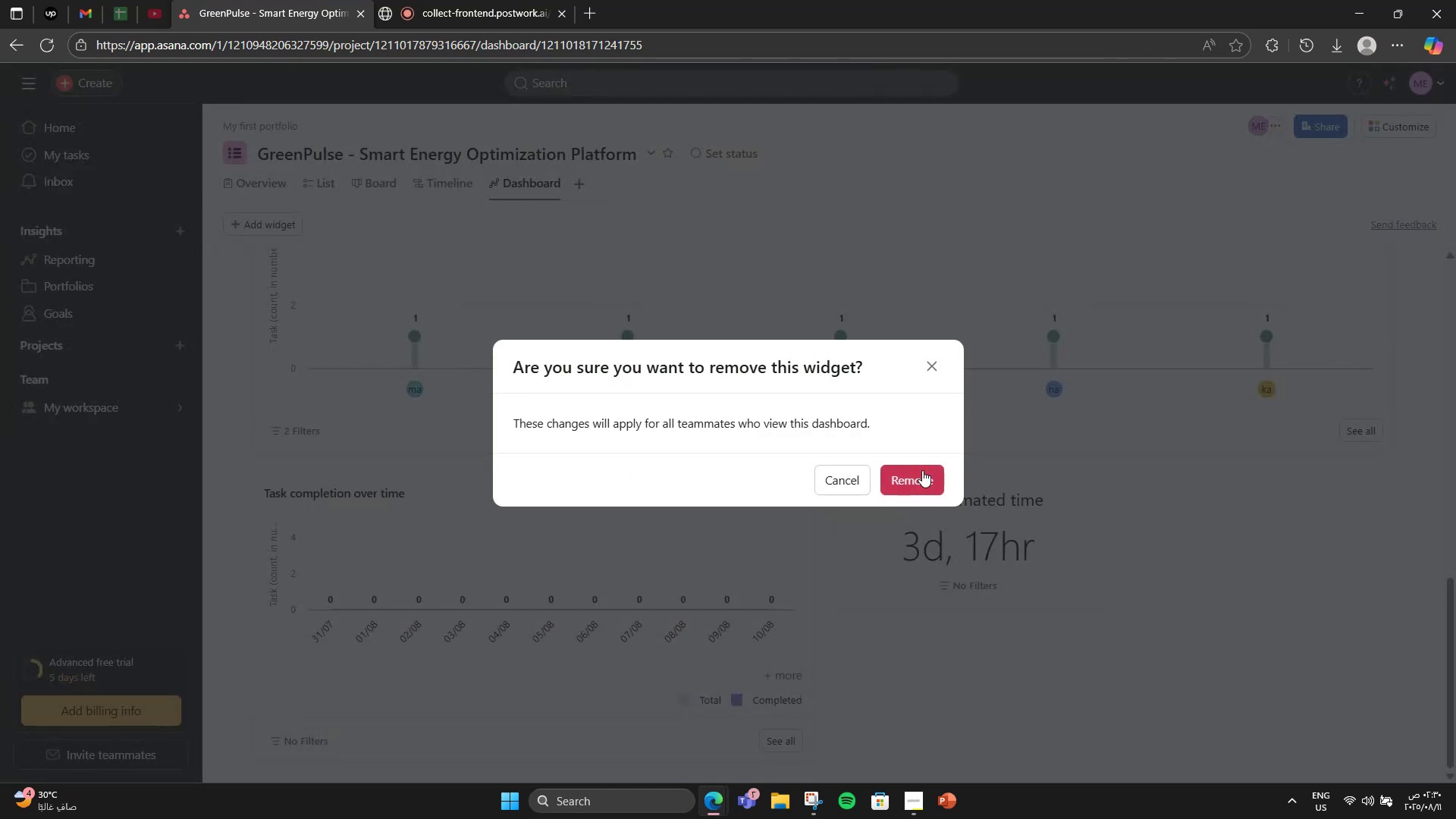 
left_click([922, 470])
 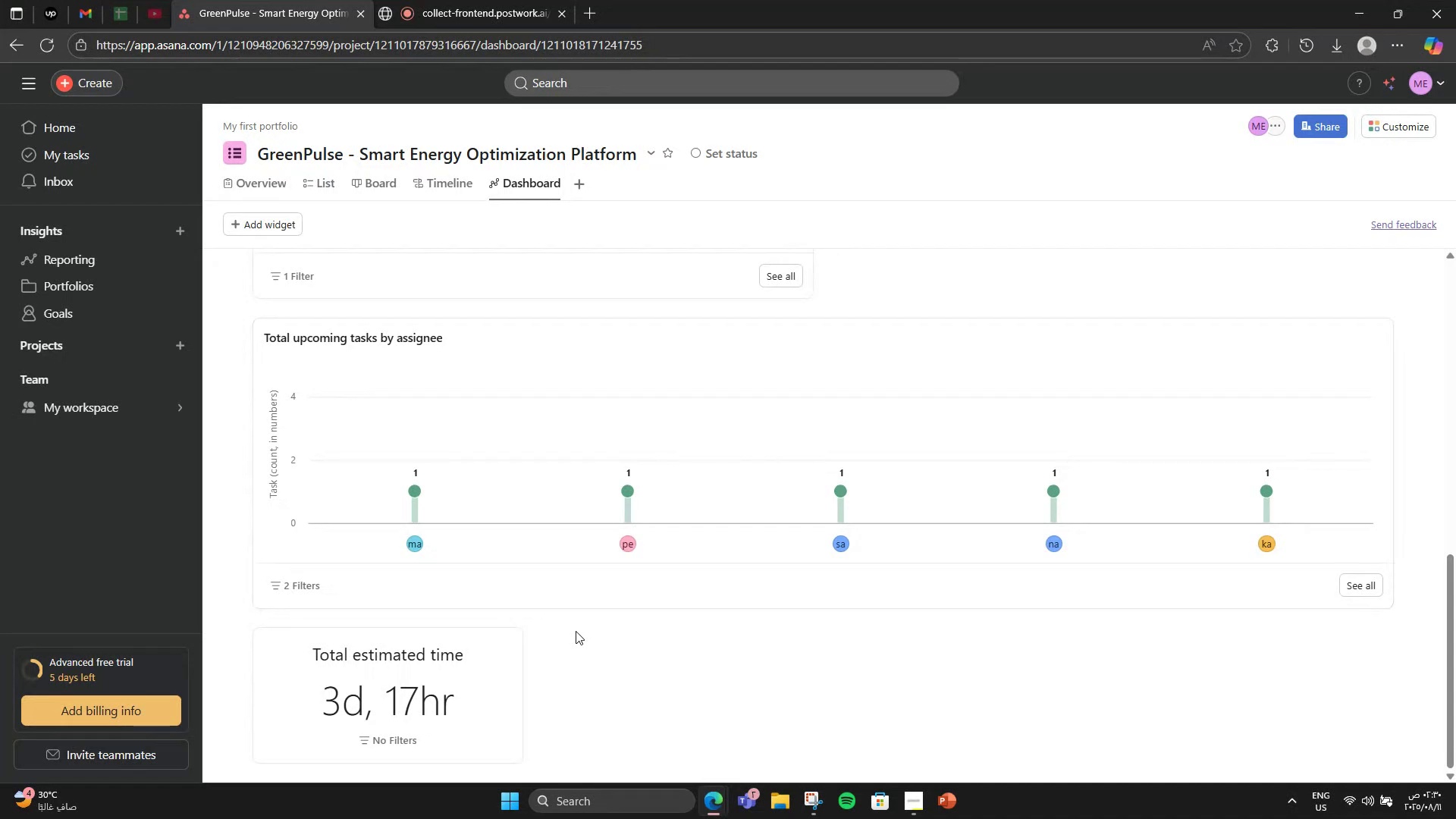 
scroll: coordinate [571, 568], scroll_direction: up, amount: 3.0
 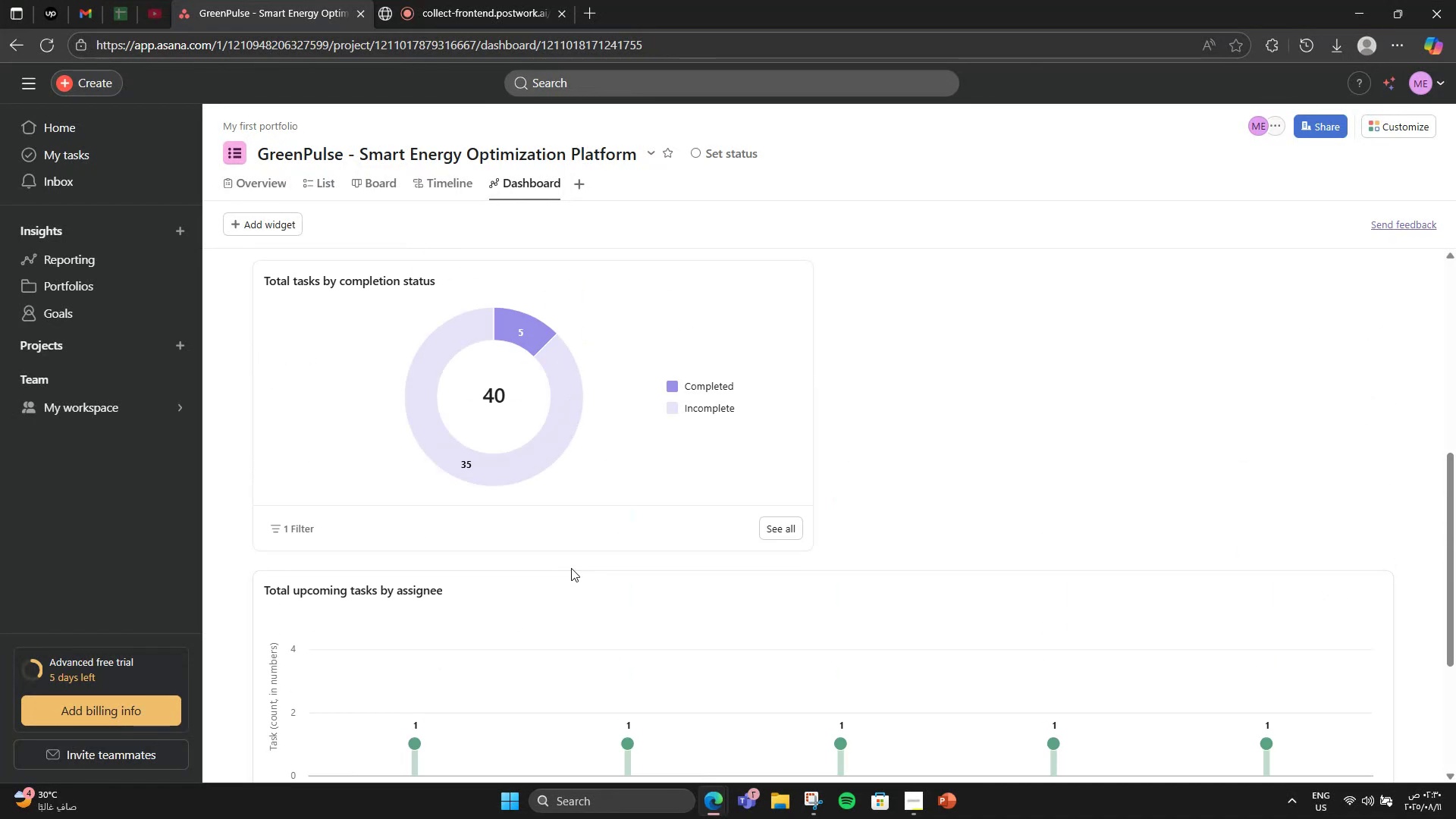 
scroll: coordinate [556, 594], scroll_direction: down, amount: 7.0
 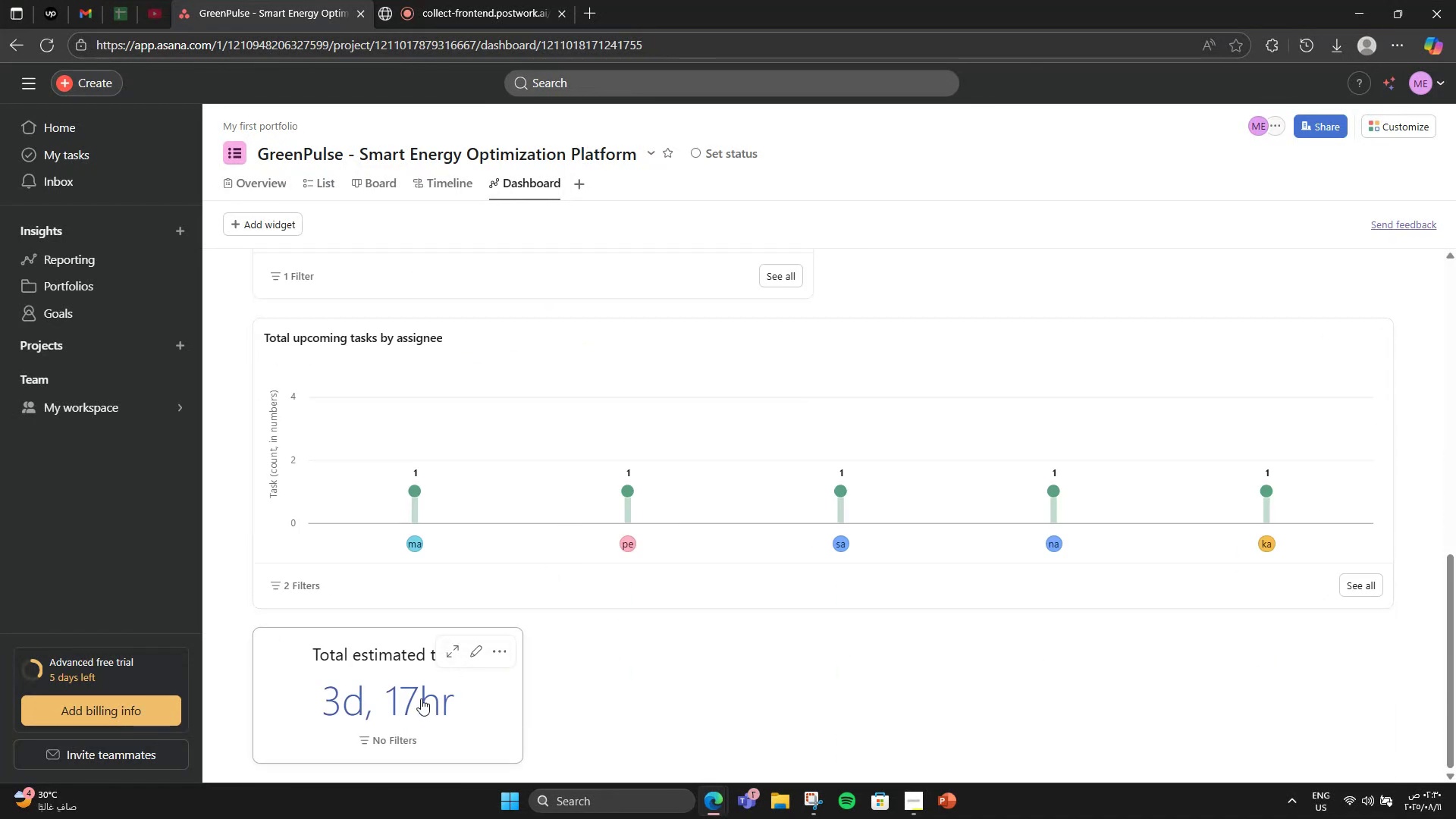 
left_click_drag(start_coordinate=[390, 704], to_coordinate=[778, 438])
 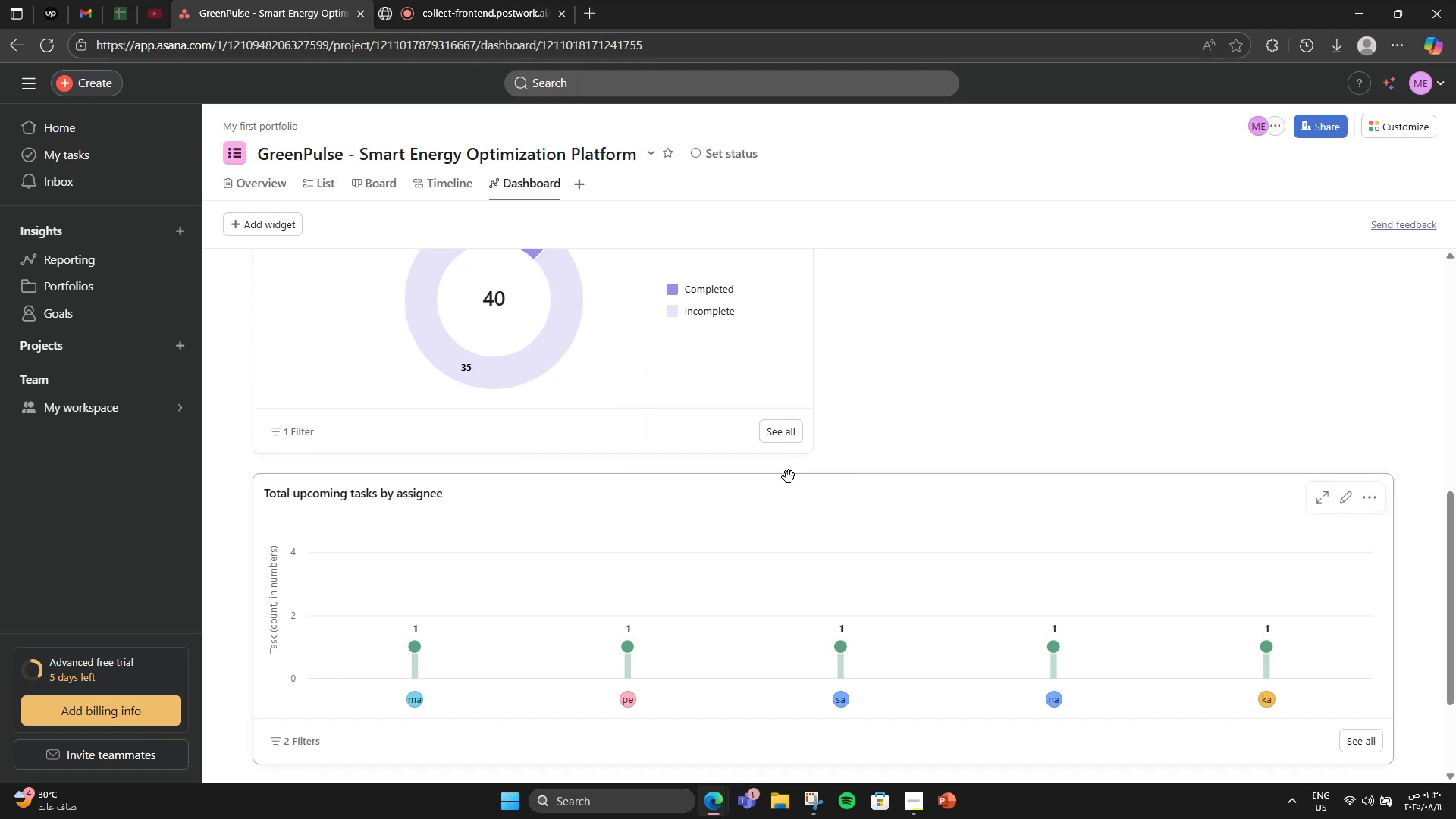 
scroll: coordinate [799, 486], scroll_direction: up, amount: 5.0
 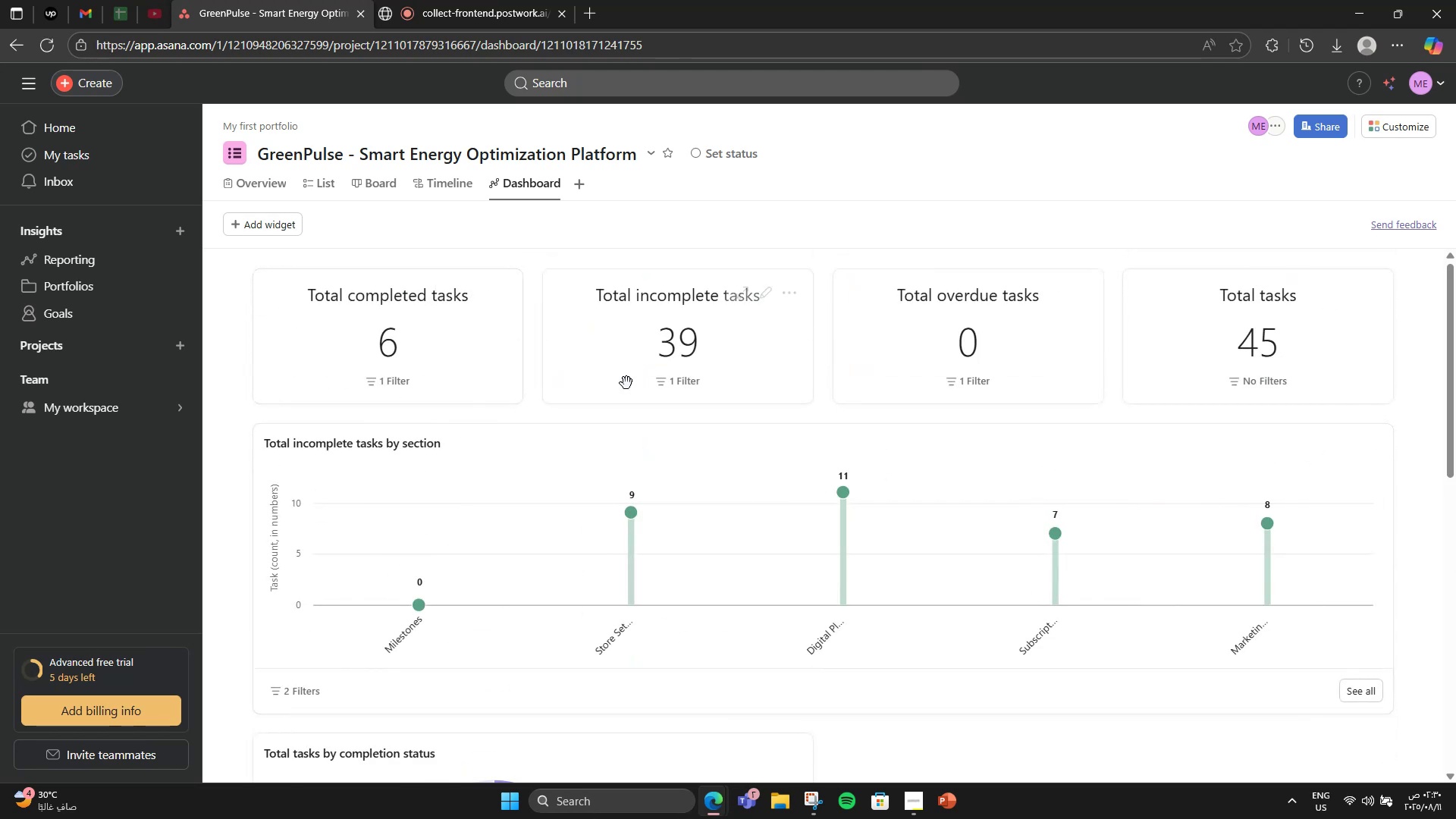 
wait(6.39)
 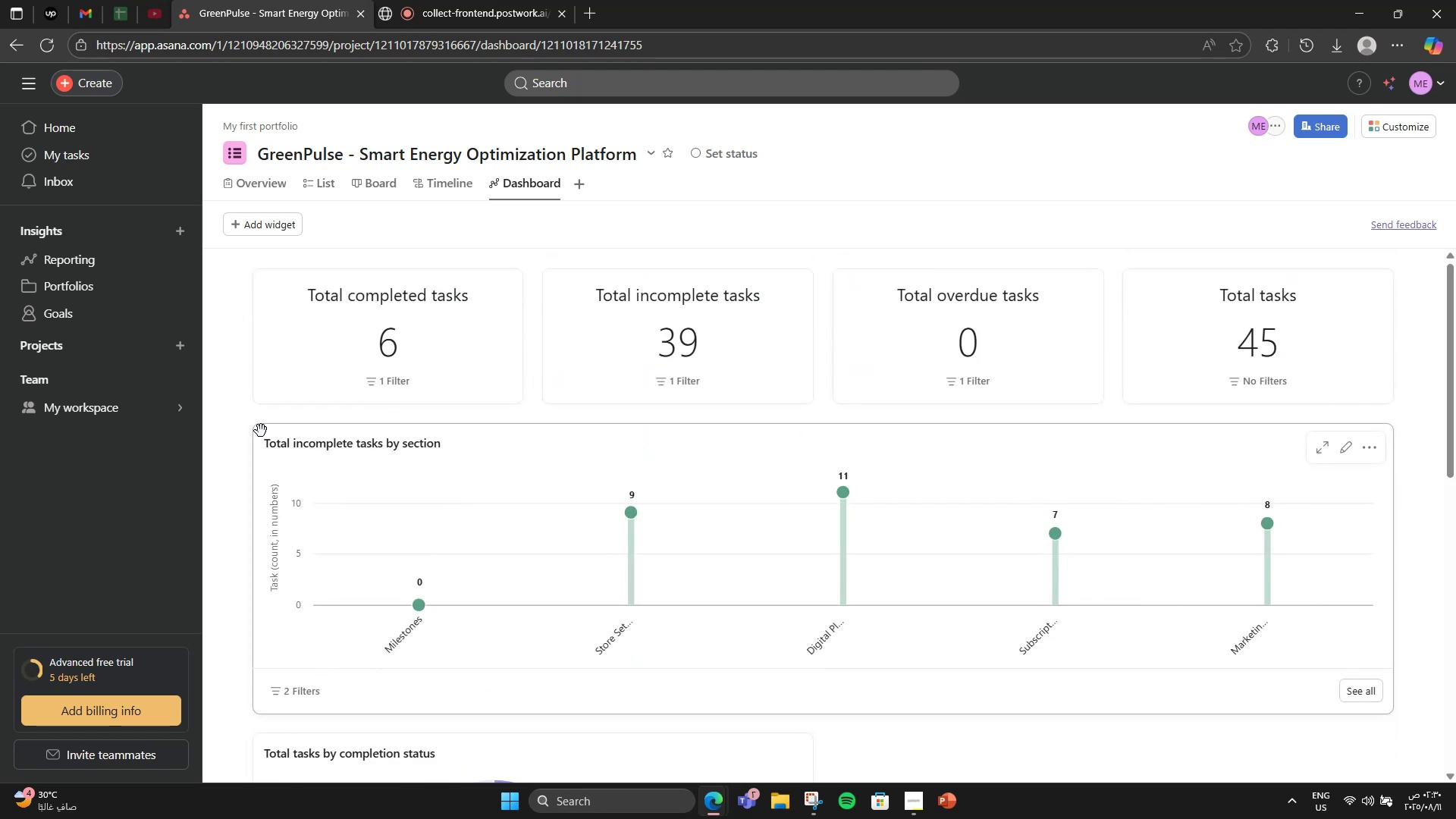 
scroll: coordinate [1064, 278], scroll_direction: up, amount: 2.0
 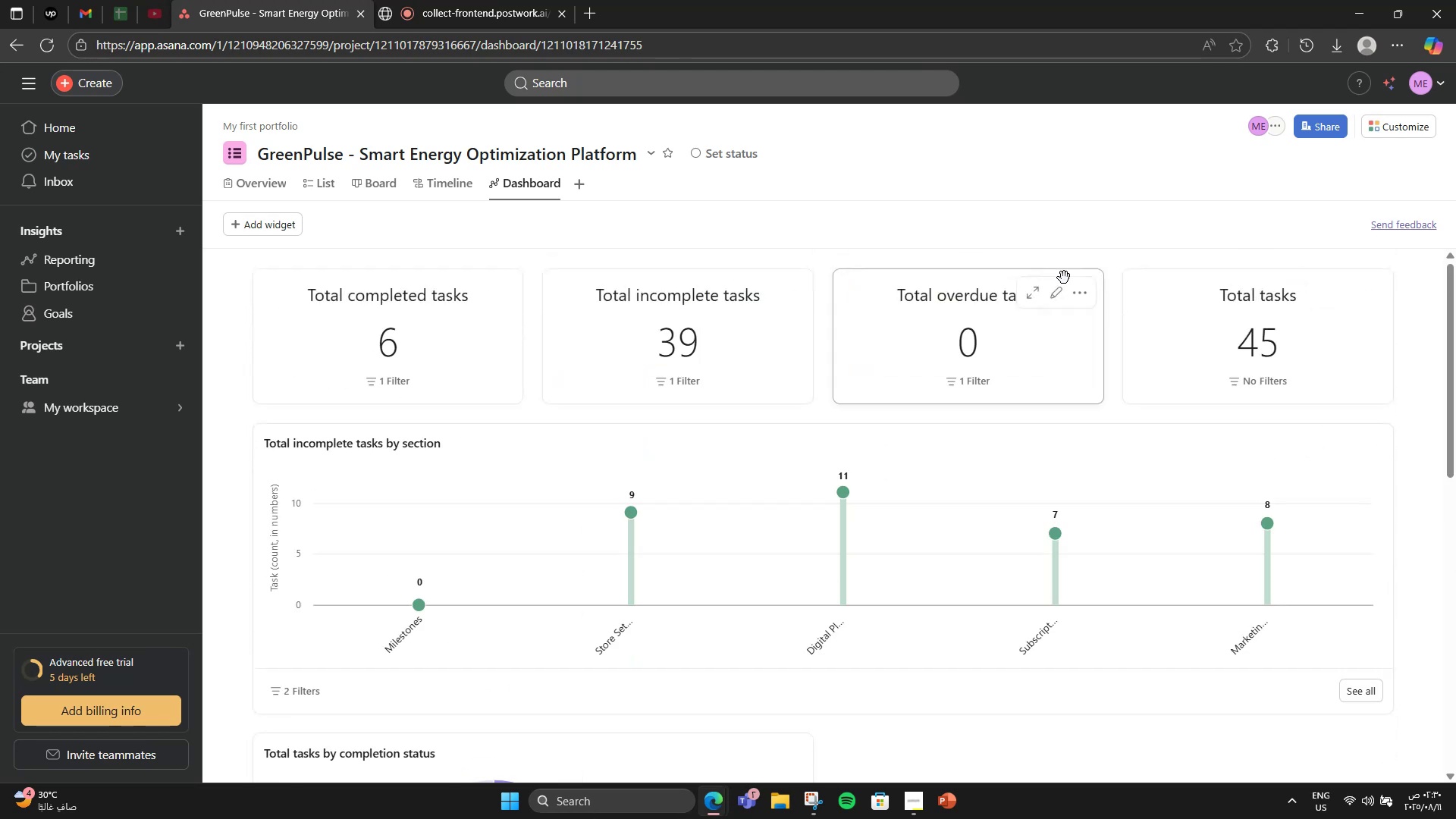 
mouse_move([1085, 296])
 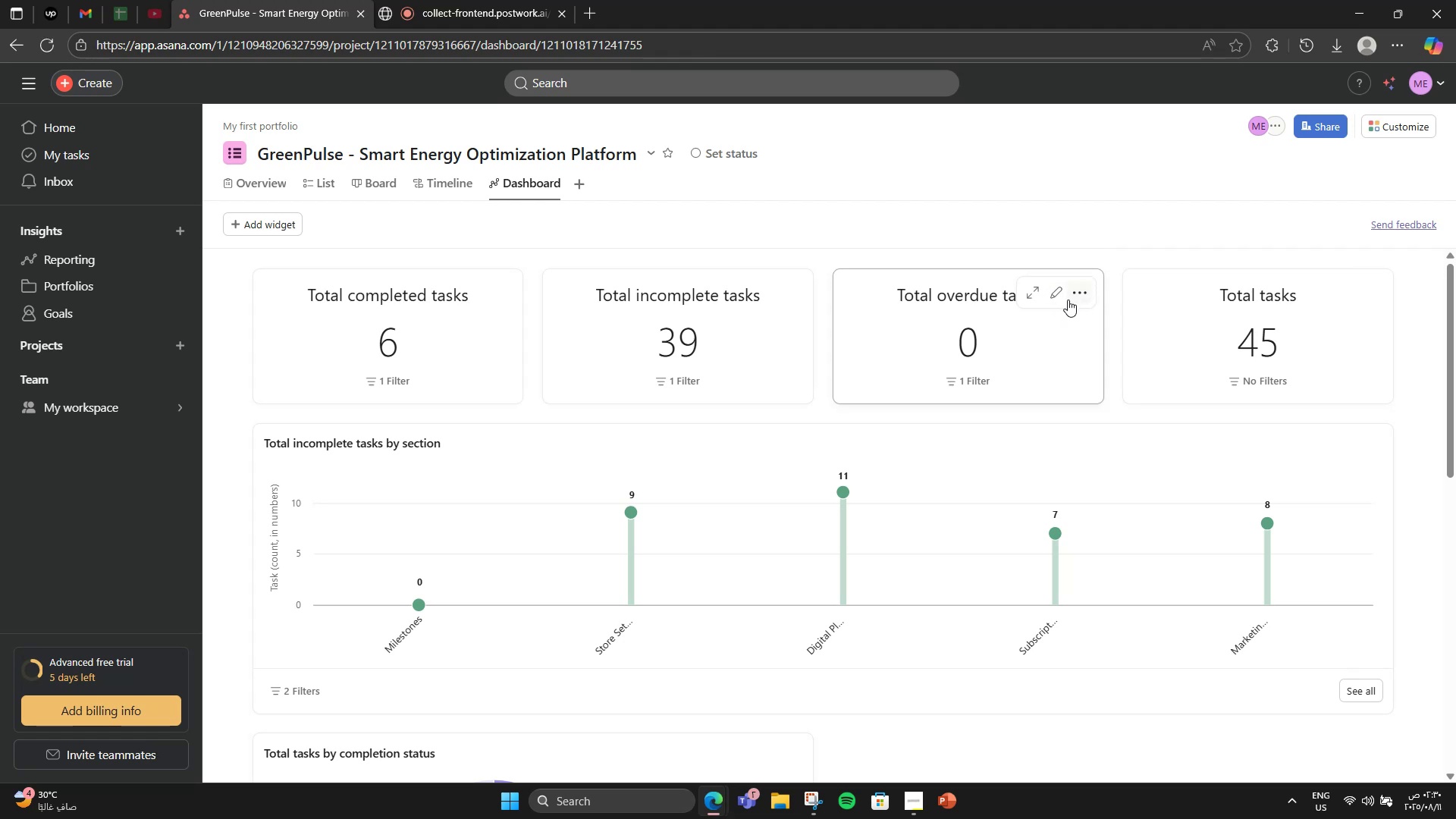 
left_click([1062, 291])
 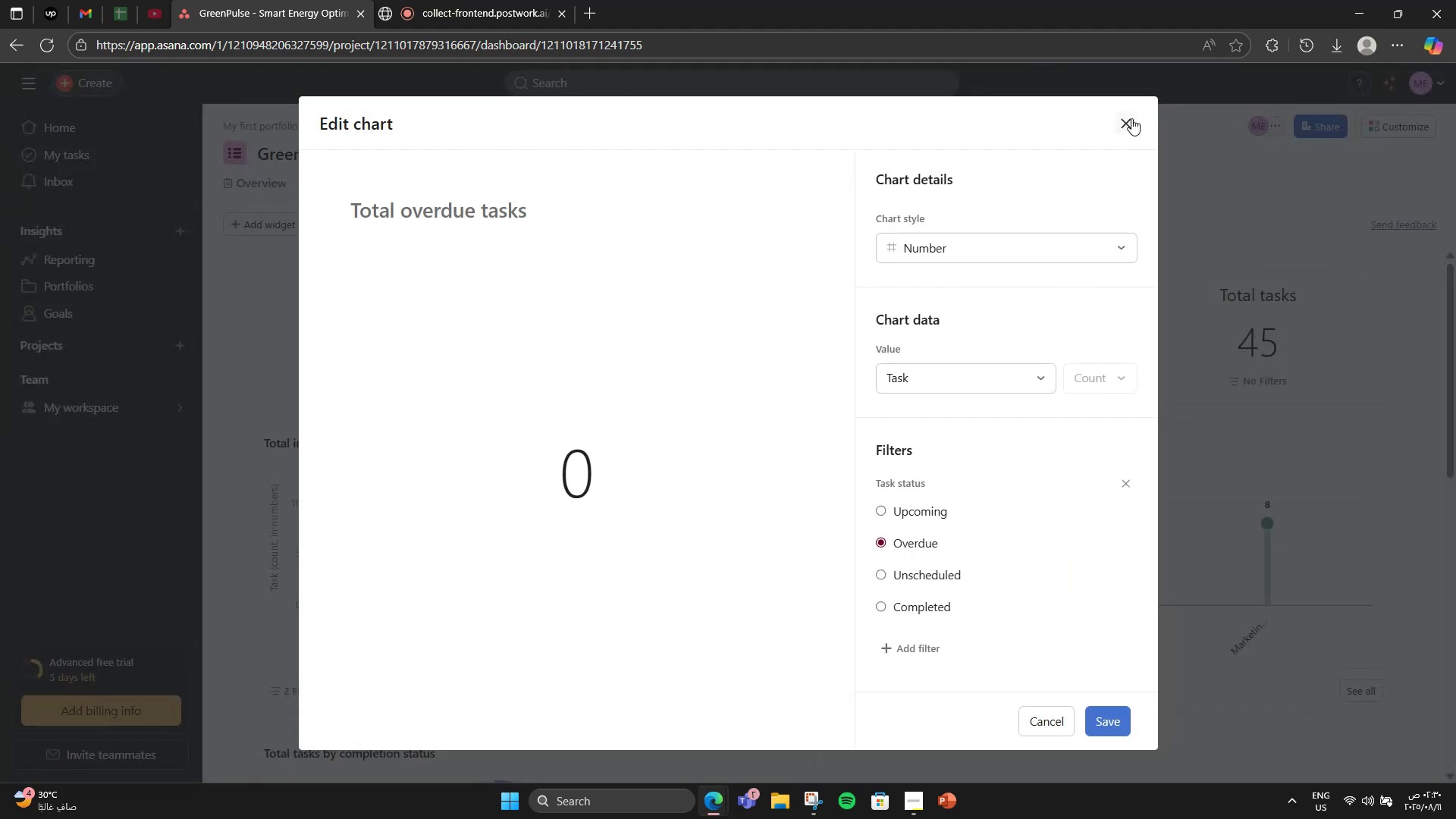 
left_click([1131, 118])
 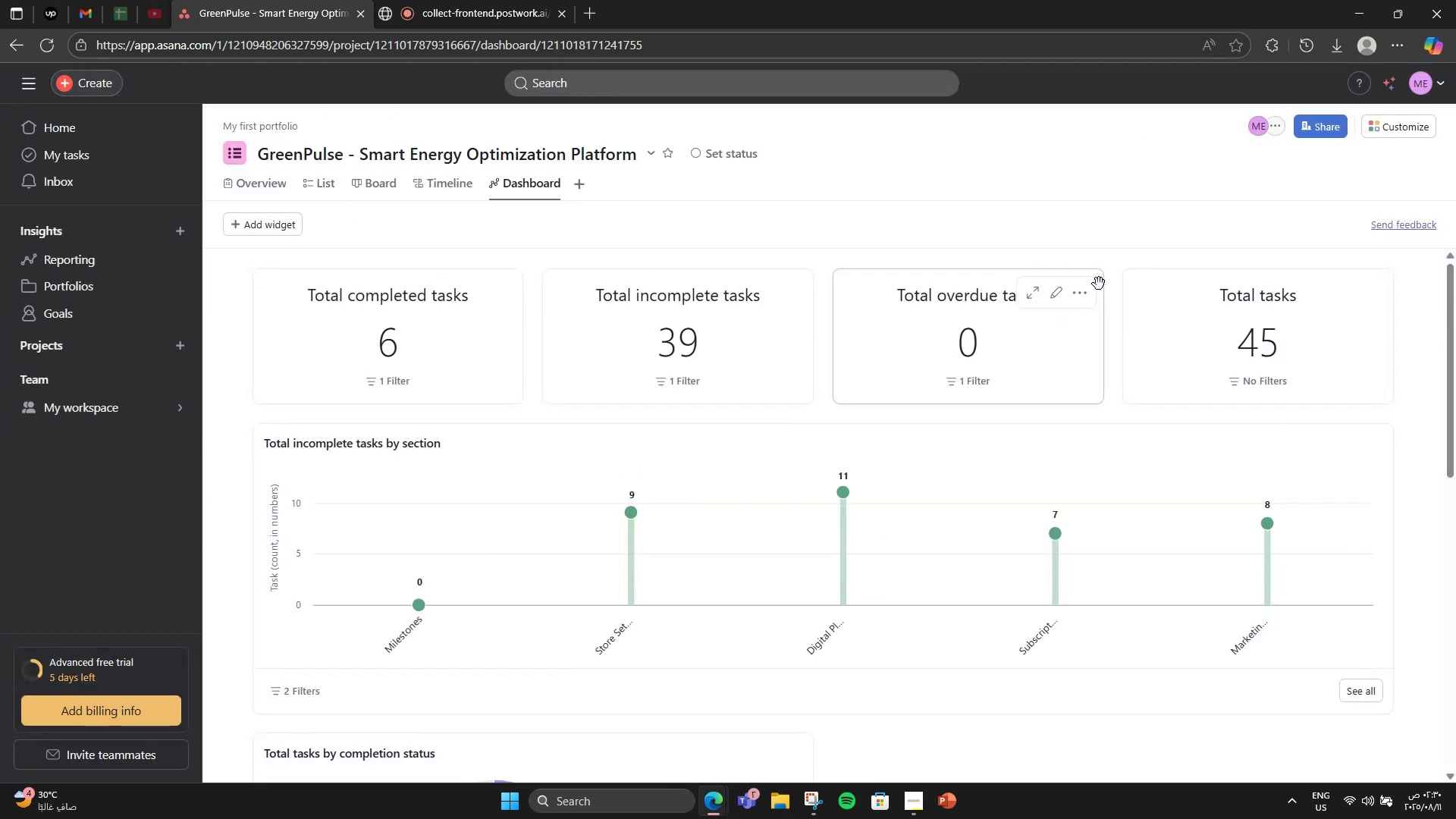 
left_click([1087, 290])
 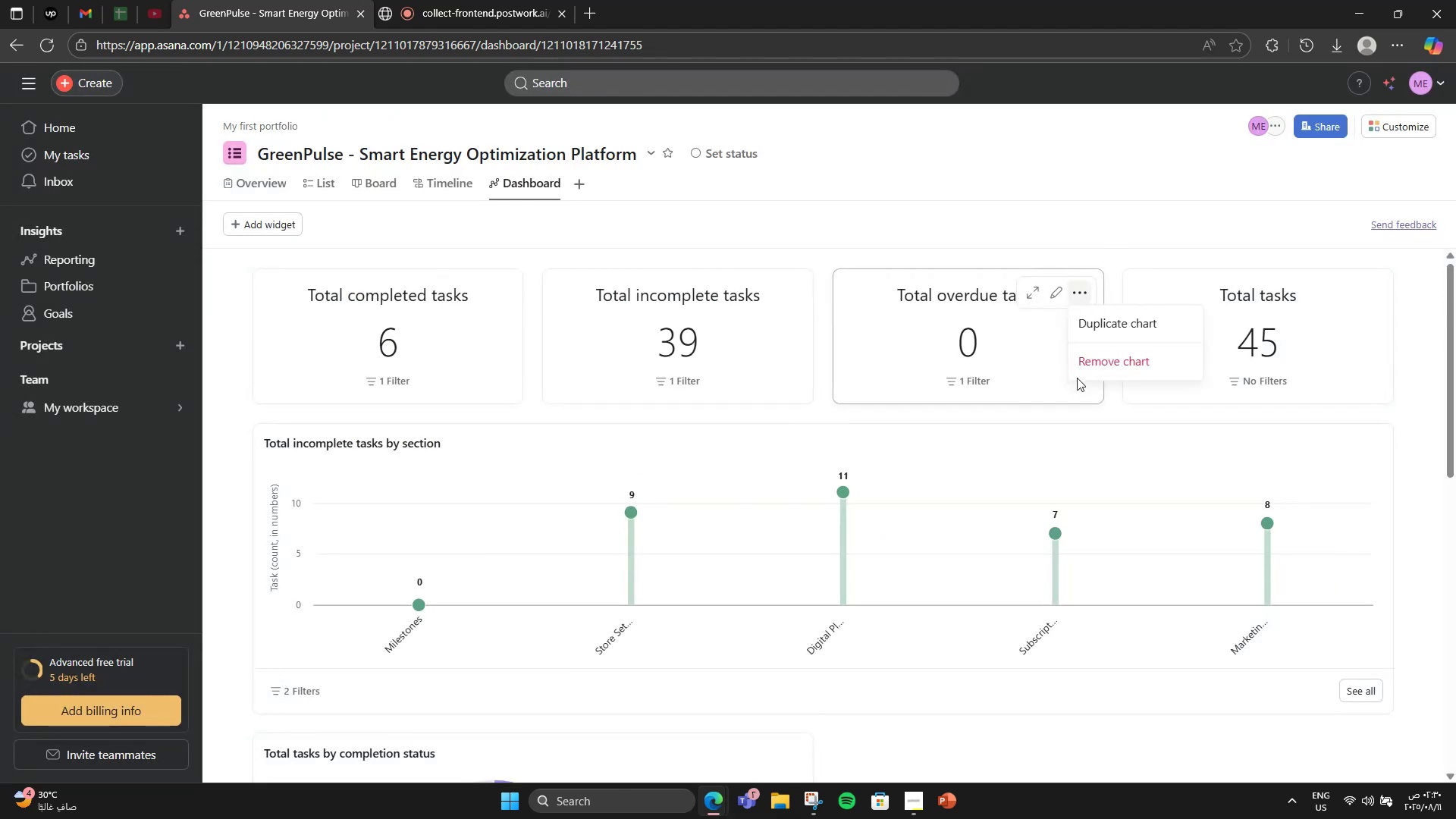 
left_click([1090, 360])
 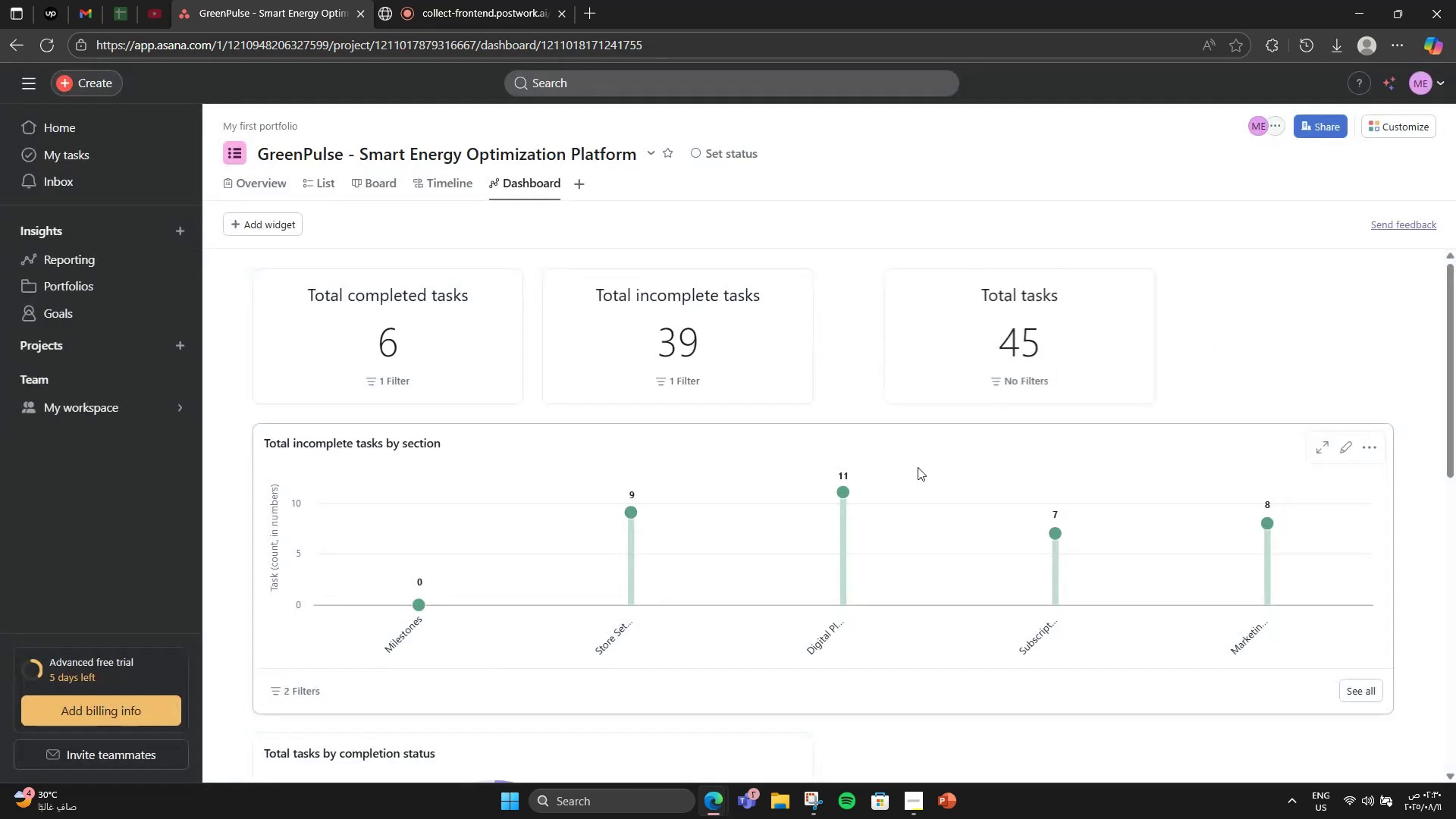 
scroll: coordinate [538, 610], scroll_direction: down, amount: 11.0
 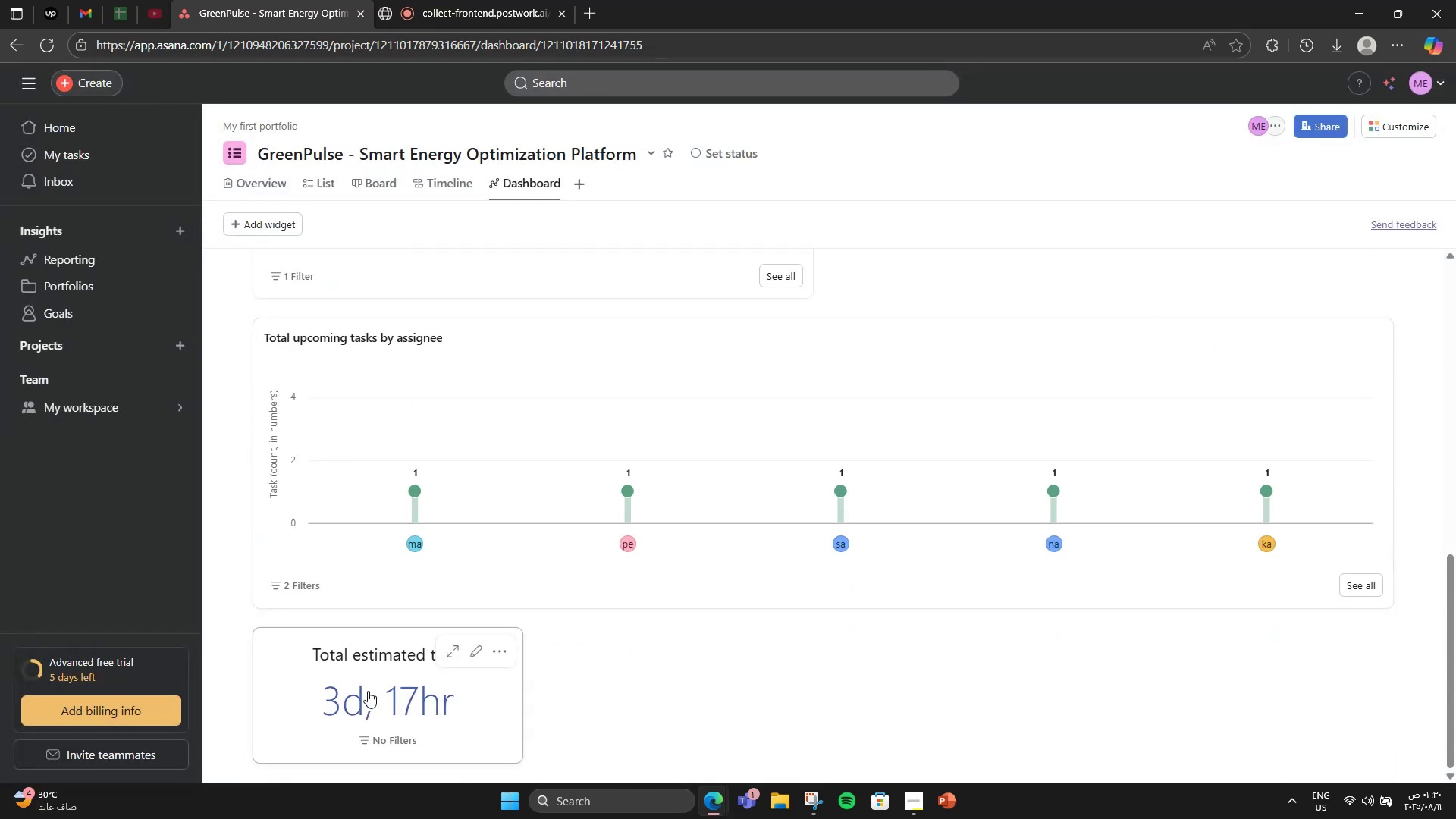 
left_click_drag(start_coordinate=[363, 697], to_coordinate=[1008, 320])
 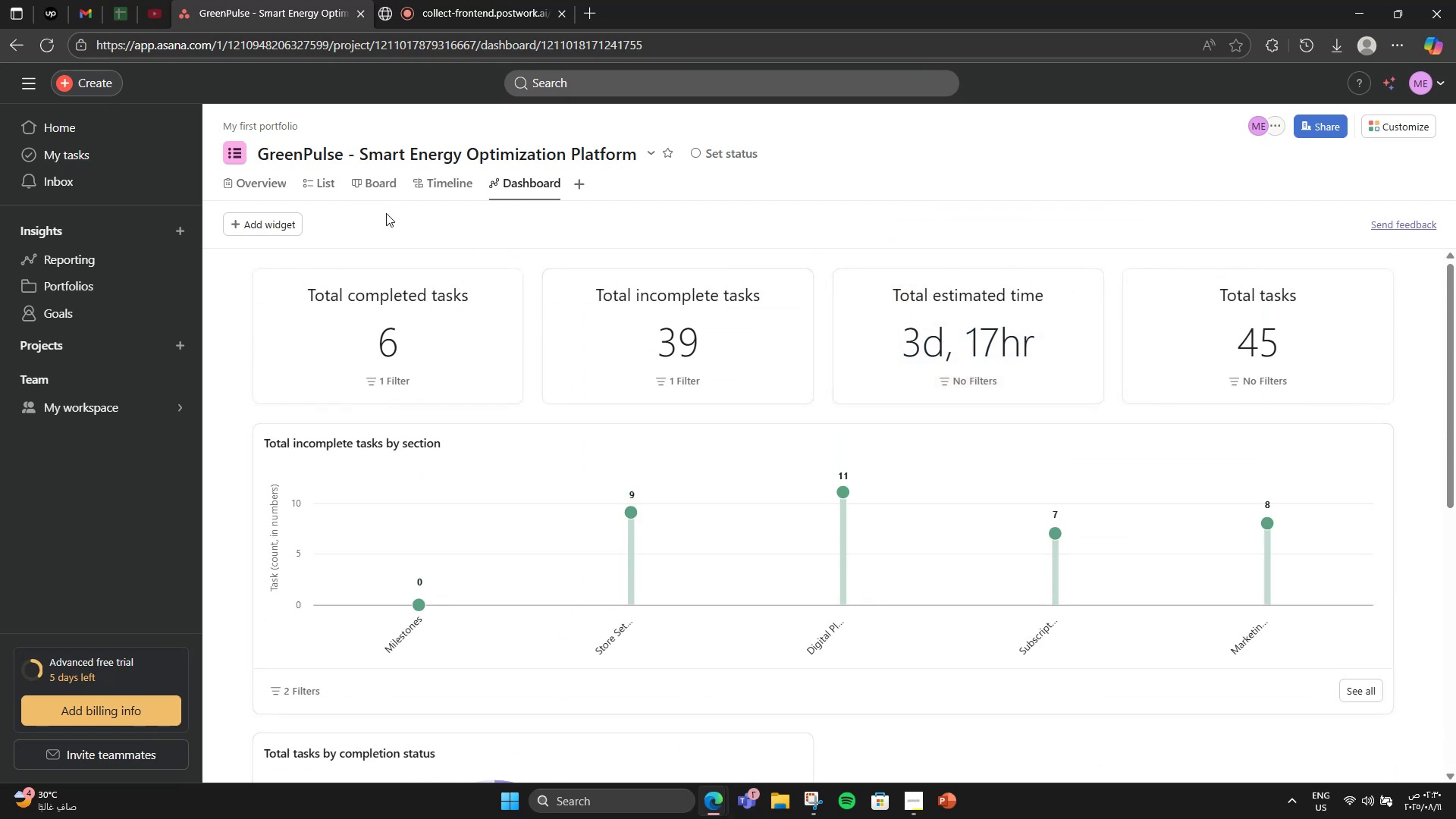 
wait(10.7)
 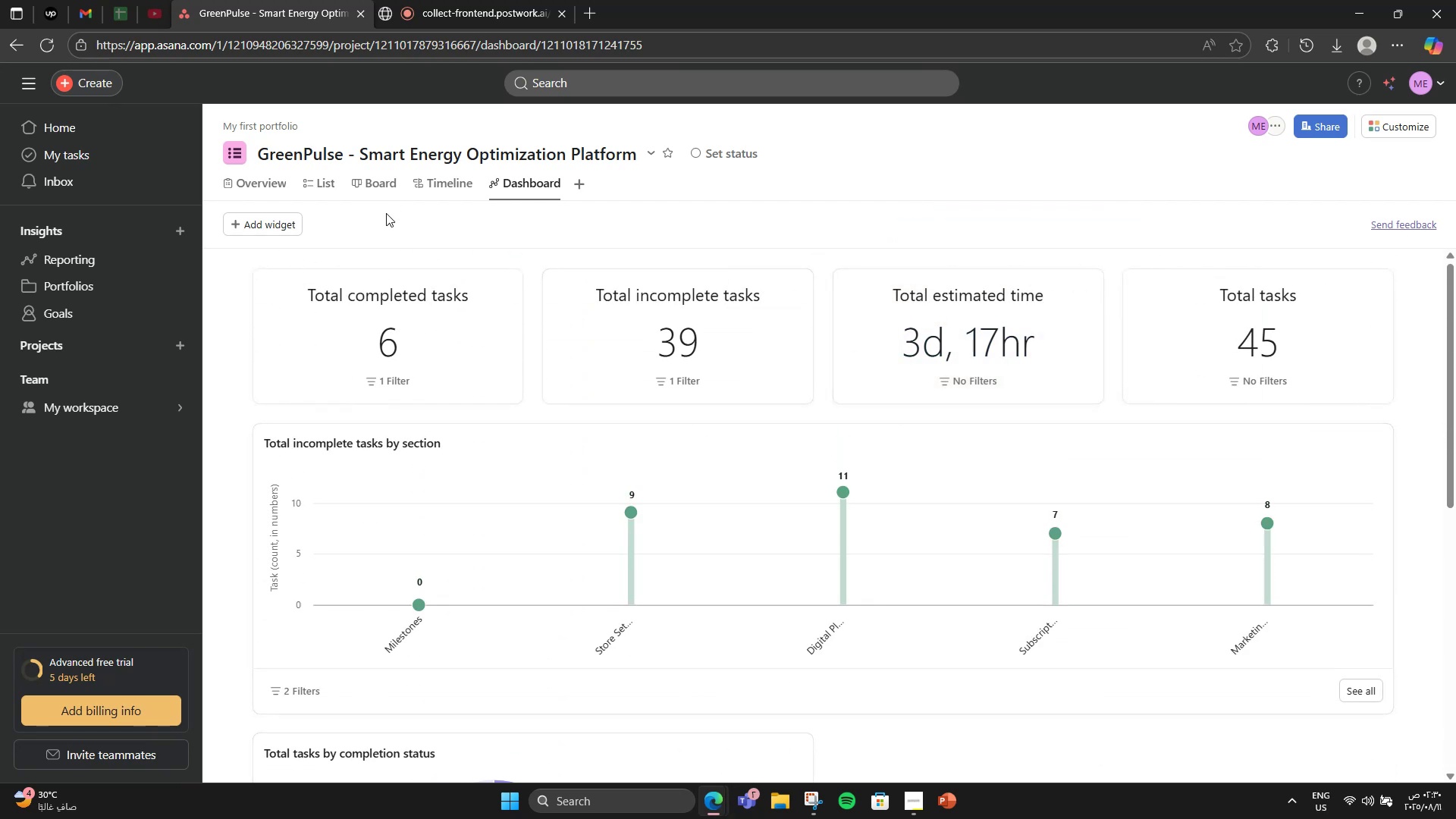 
scroll: coordinate [548, 524], scroll_direction: down, amount: 9.0
 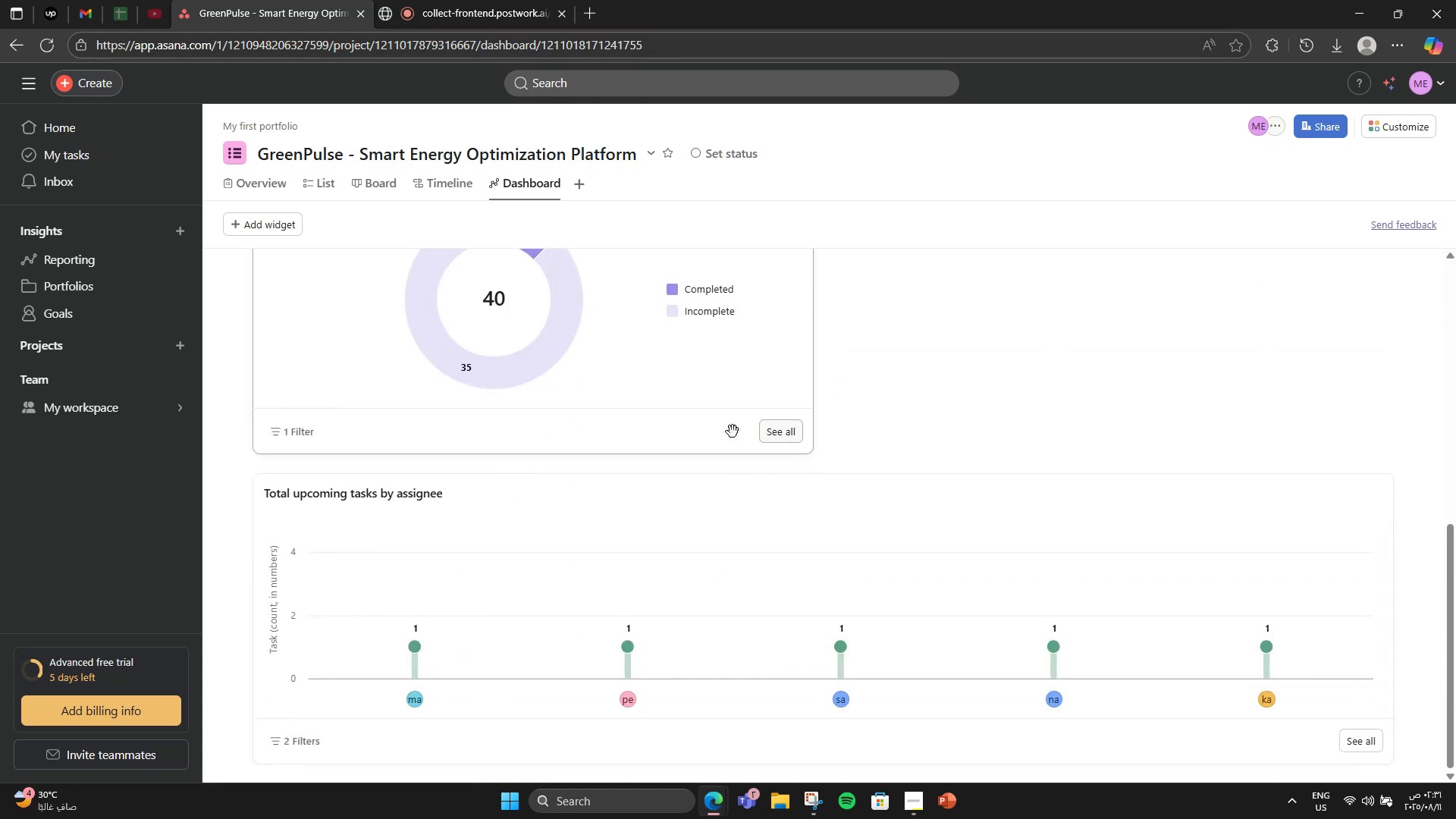 
scroll: coordinate [764, 400], scroll_direction: up, amount: 2.0
 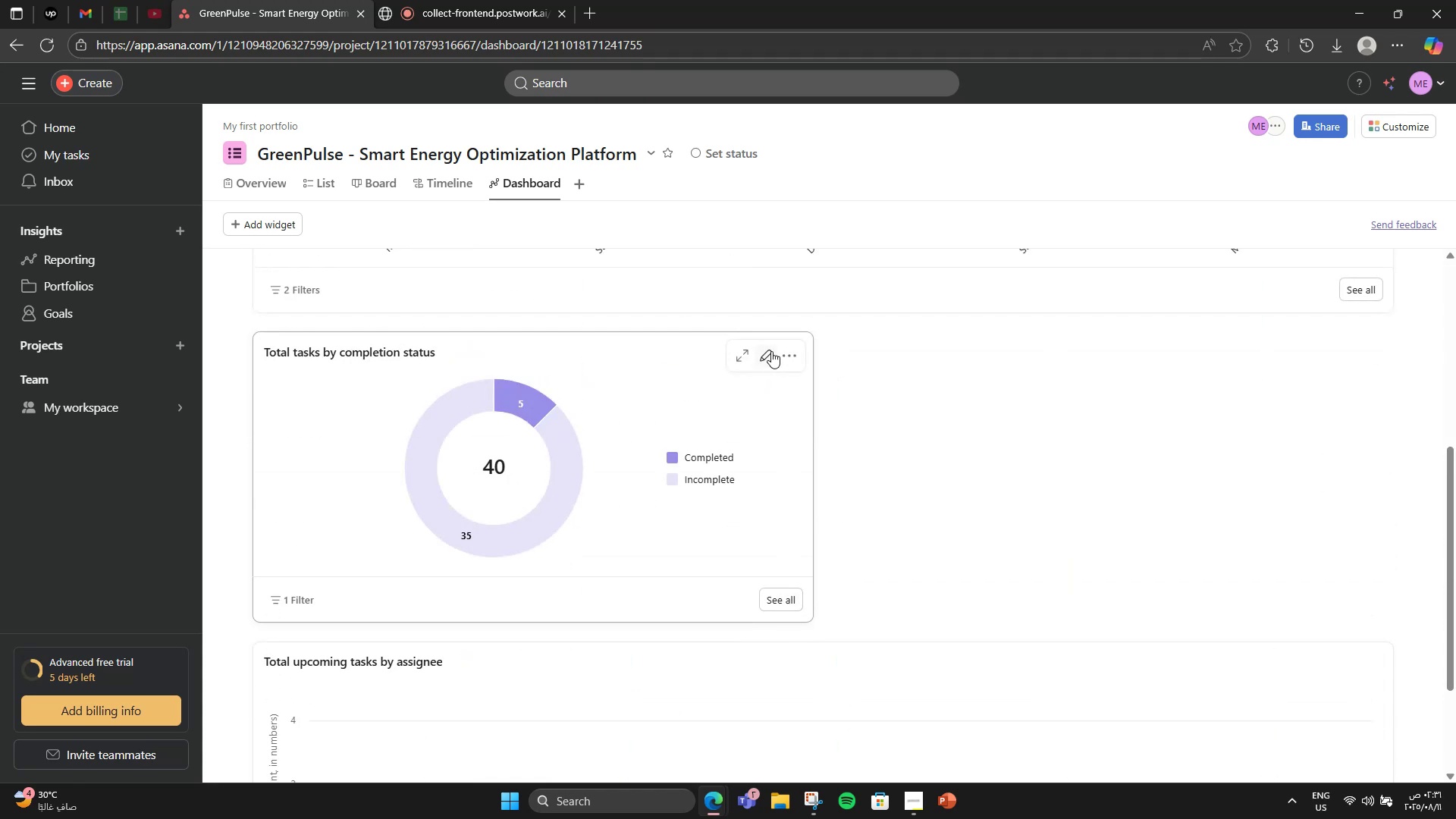 
scroll: coordinate [770, 363], scroll_direction: down, amount: 3.0
 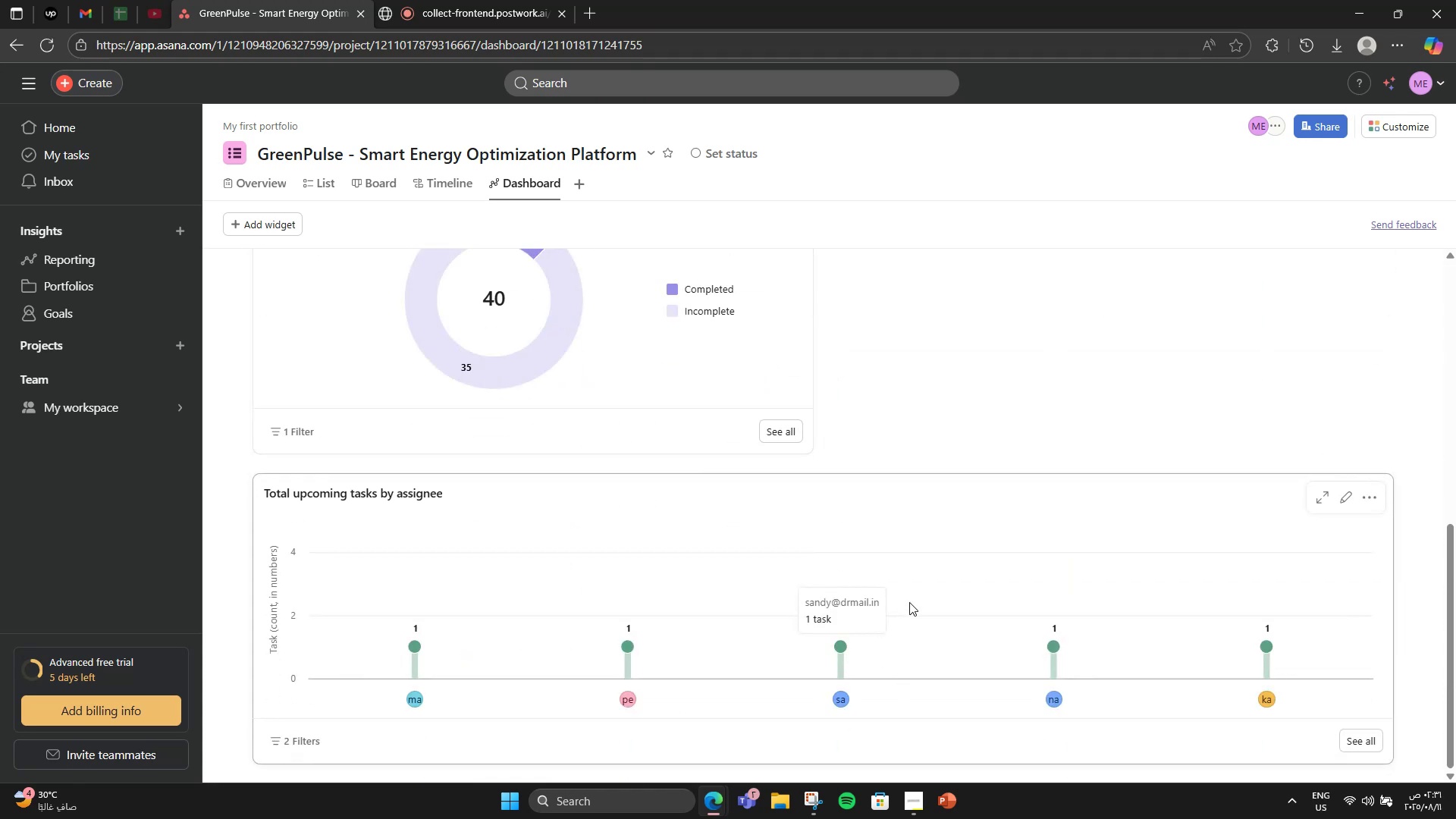 
scroll: coordinate [1335, 497], scroll_direction: up, amount: 4.0
 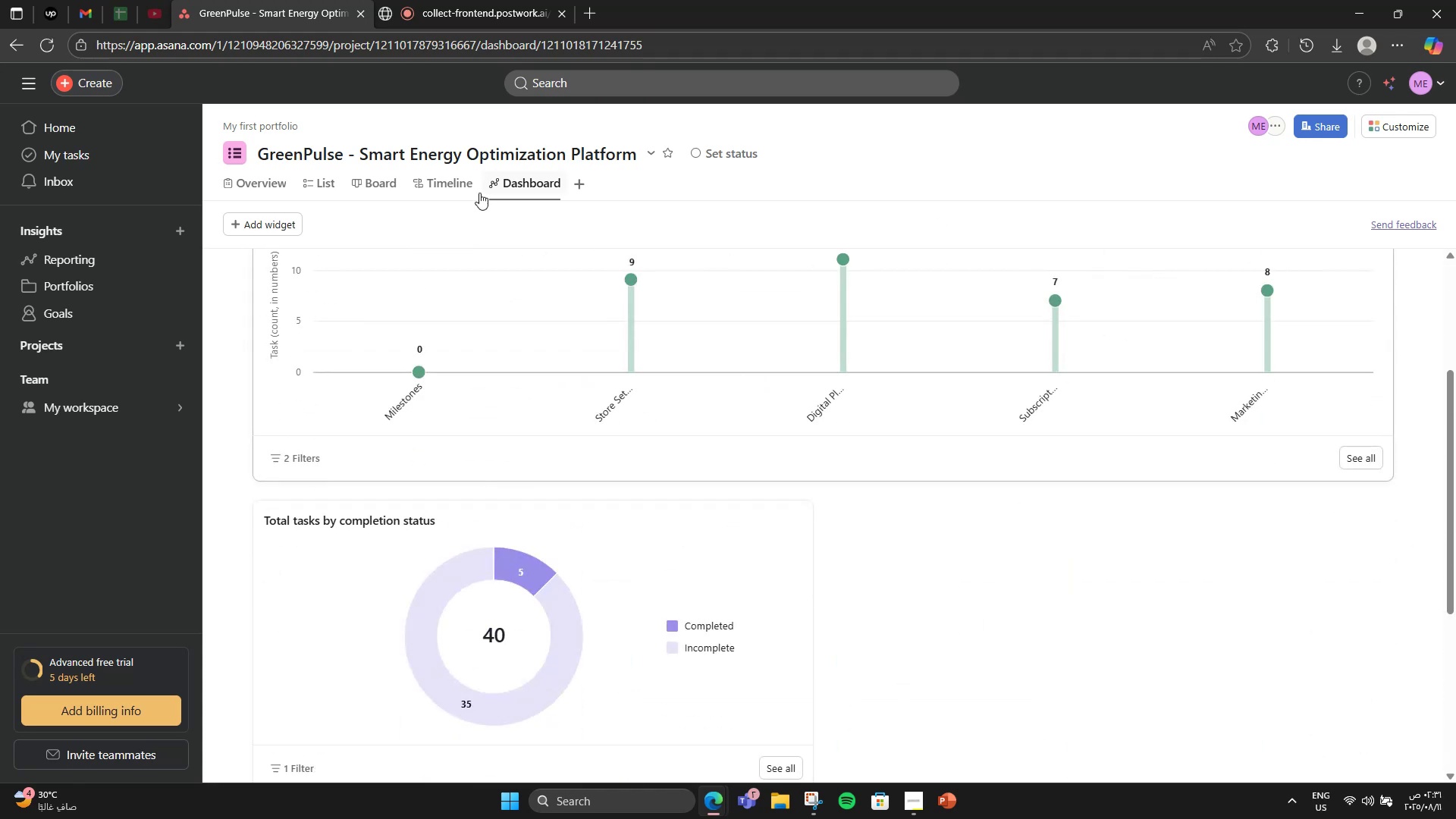 
scroll: coordinate [463, 466], scroll_direction: down, amount: 3.0
 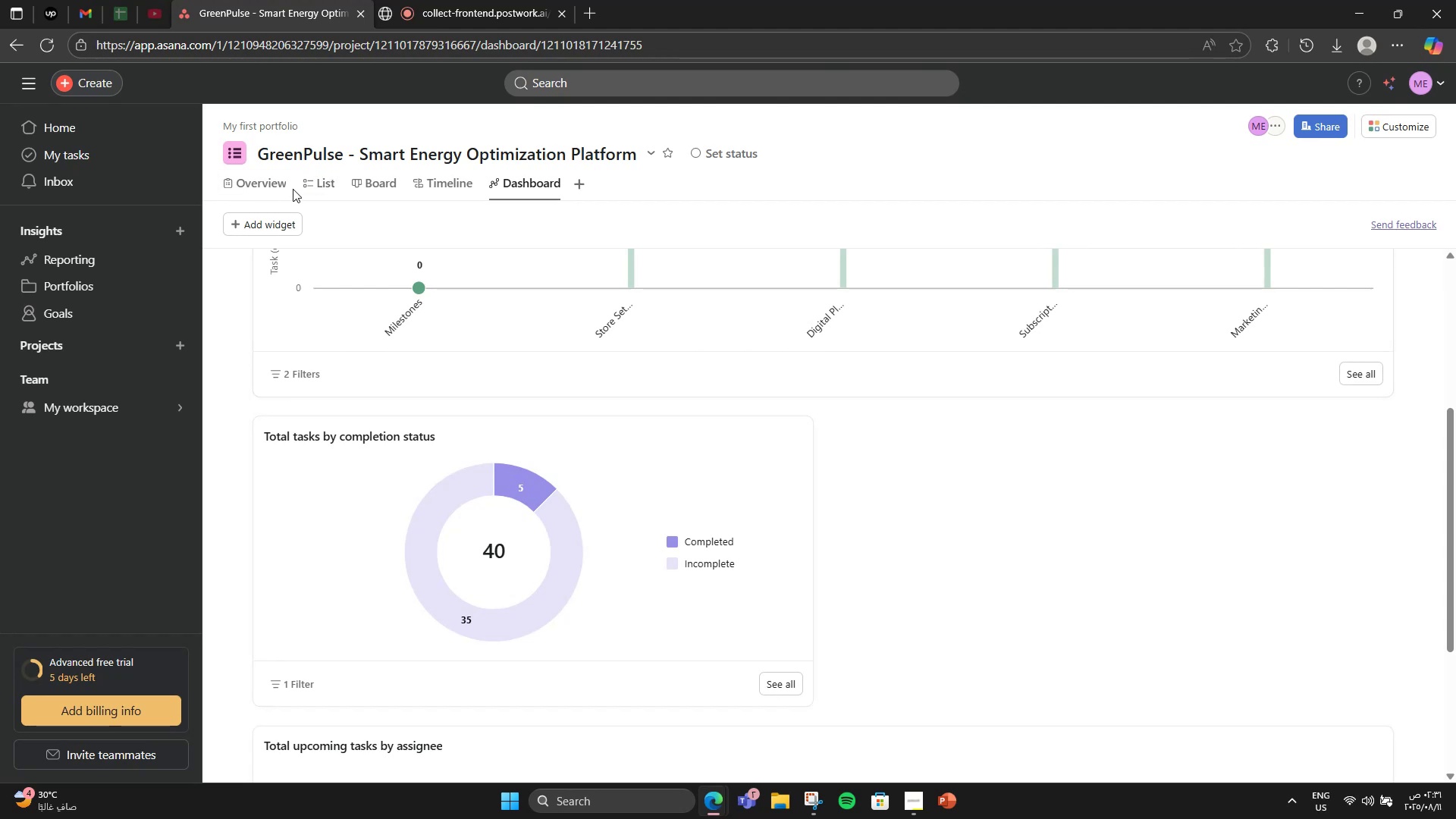 
left_click([271, 229])
 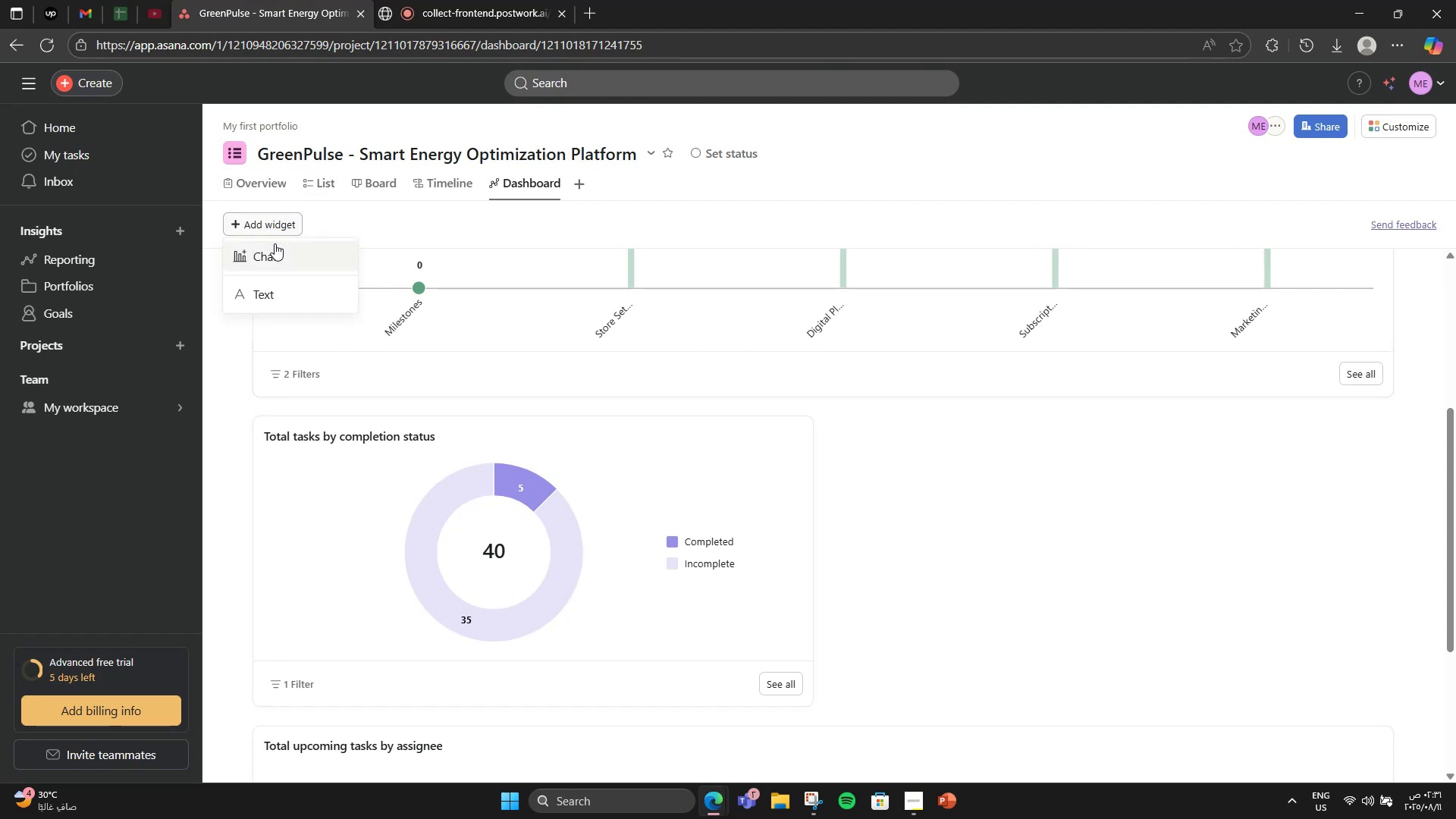 
left_click([275, 243])
 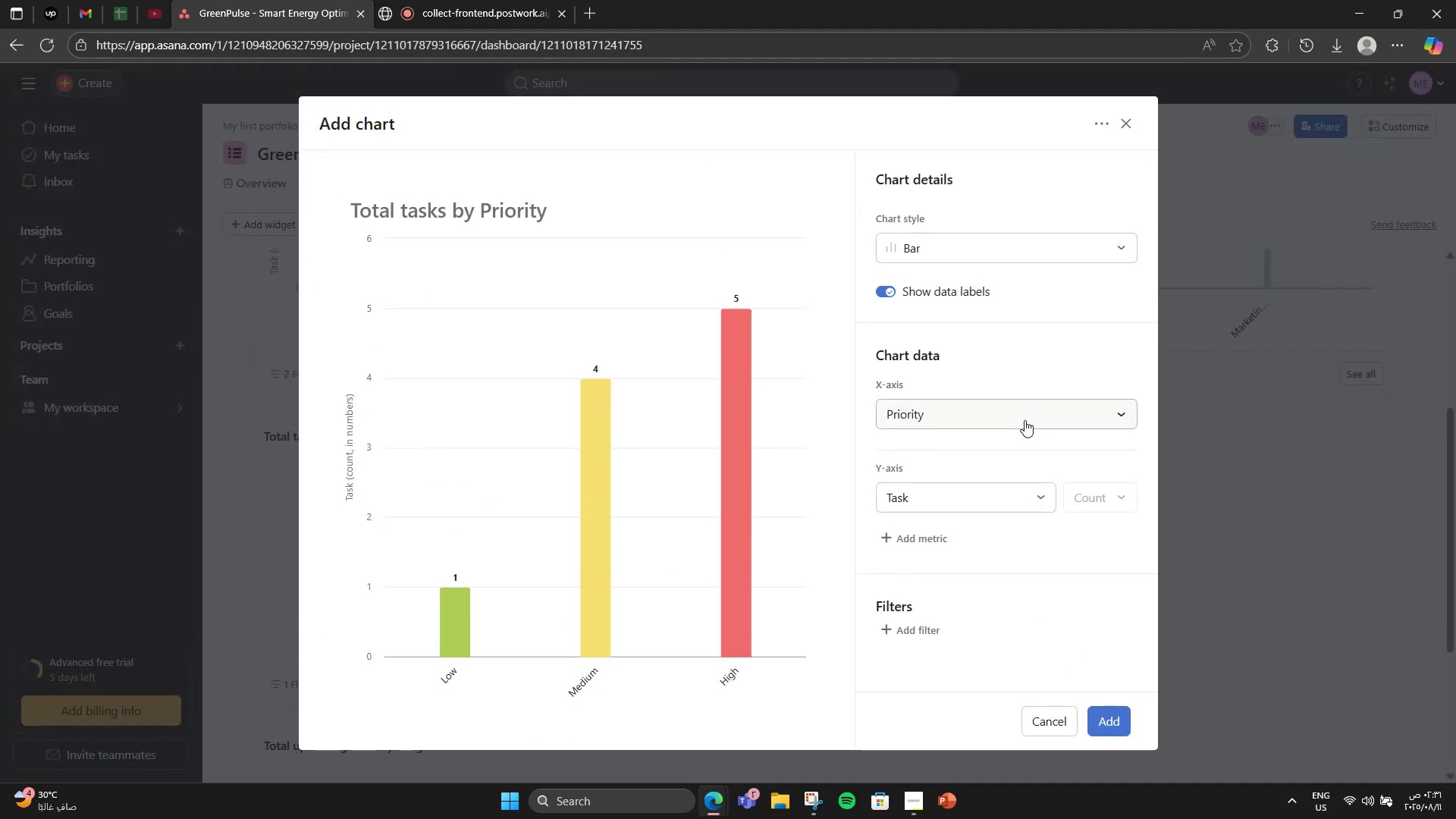 
left_click([1100, 717])
 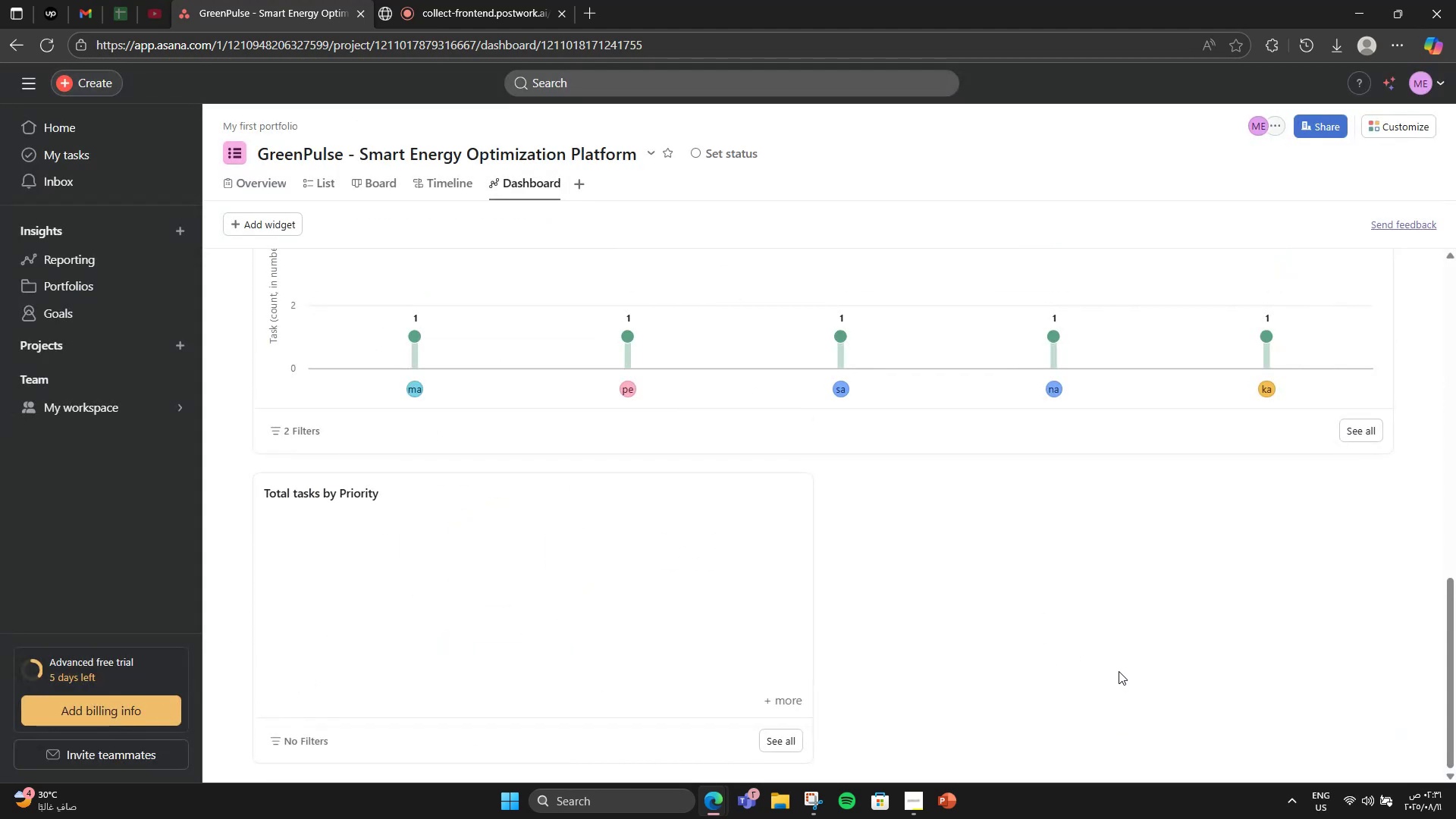 
scroll: coordinate [725, 511], scroll_direction: down, amount: 9.0
 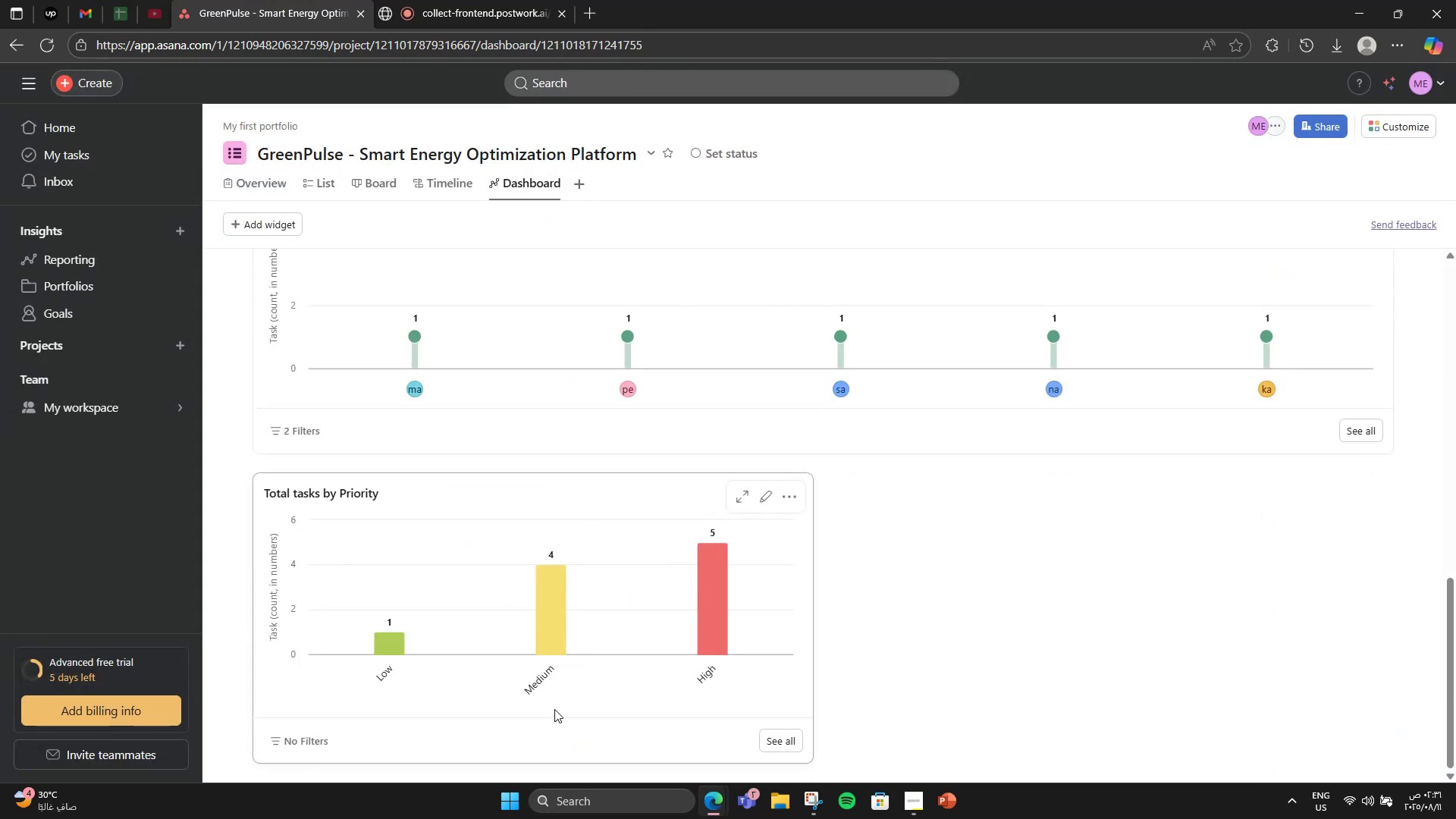 
left_click_drag(start_coordinate=[563, 739], to_coordinate=[1211, 731])
 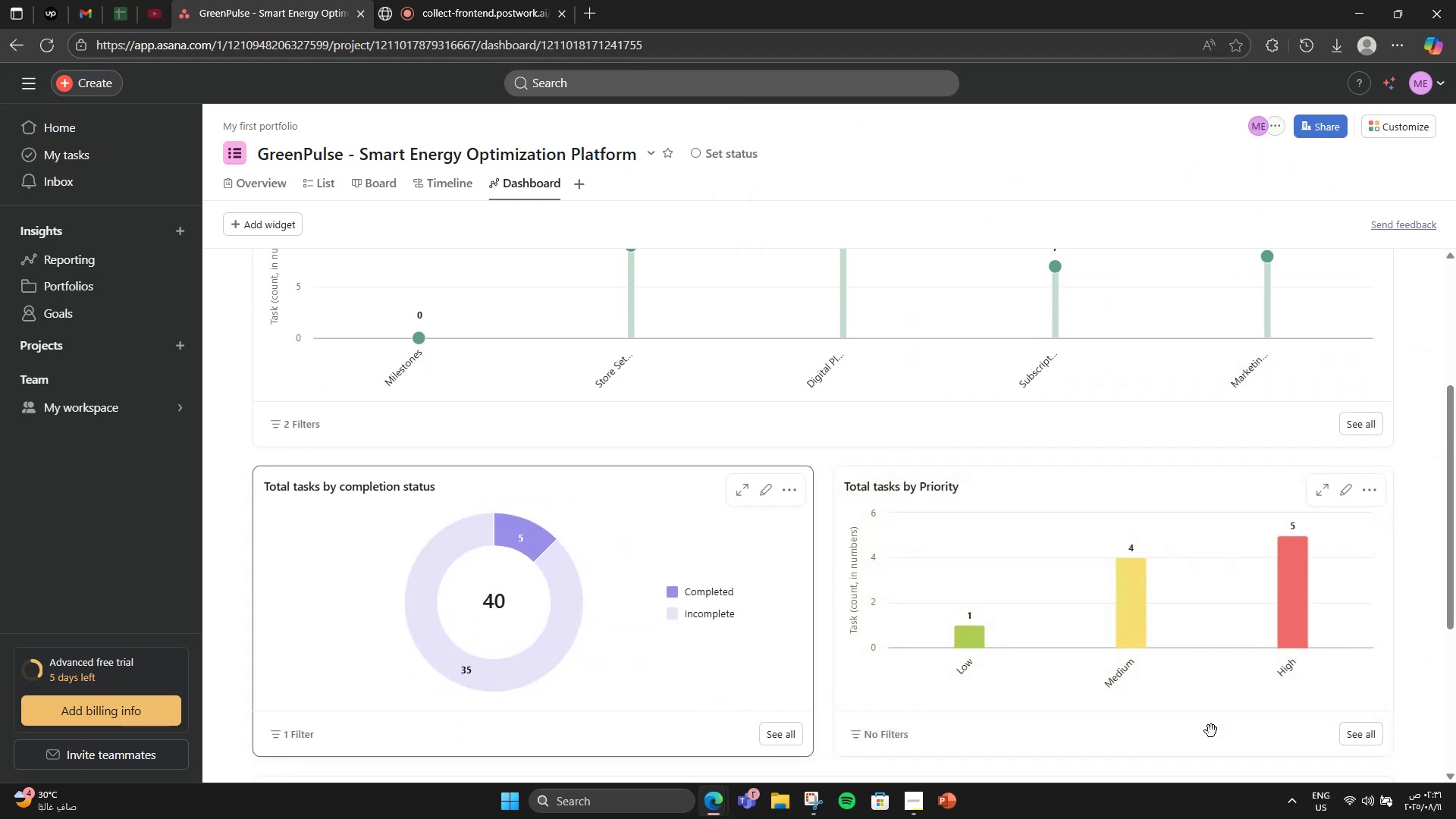 
scroll: coordinate [1176, 686], scroll_direction: down, amount: 10.0
 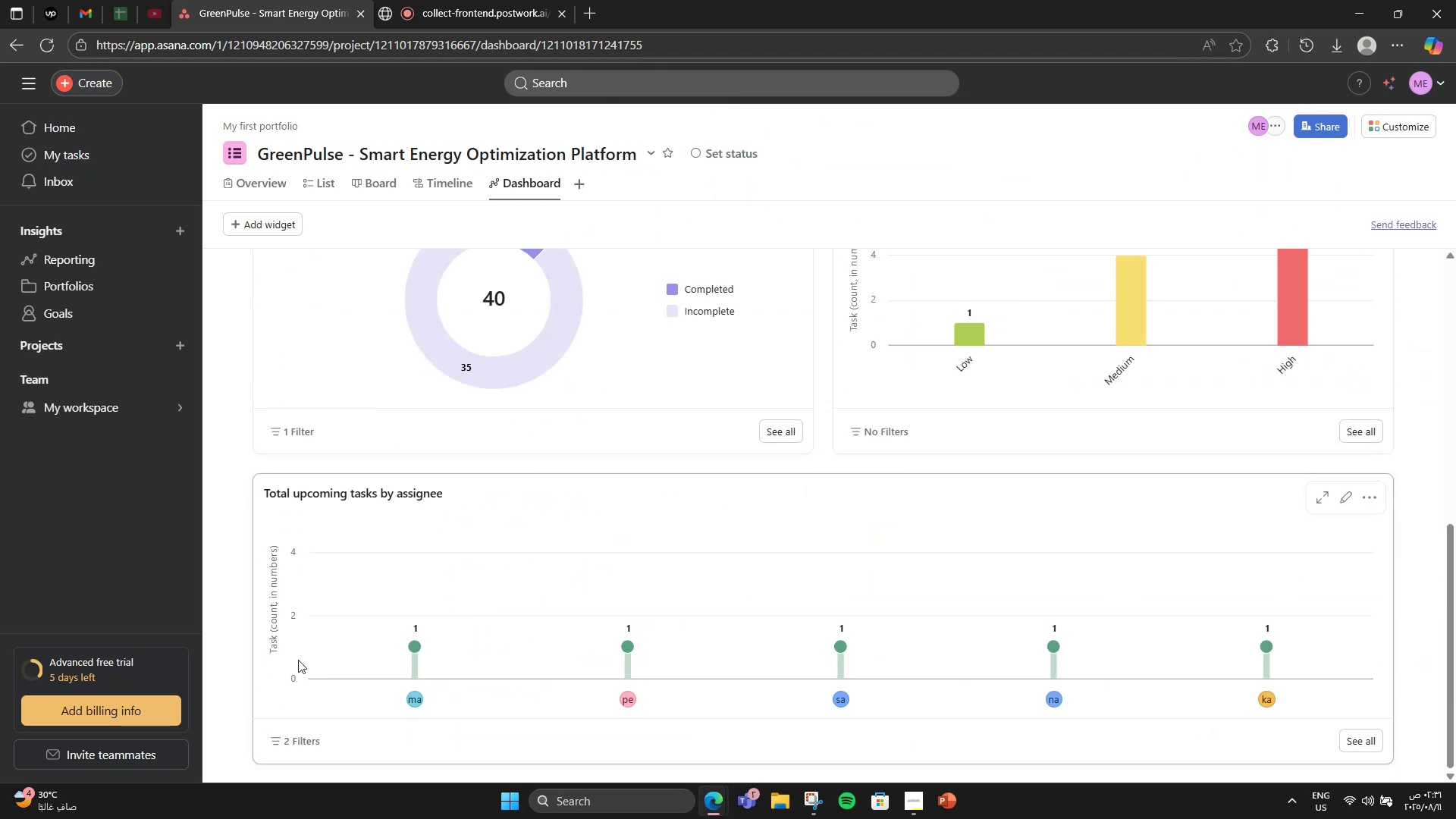 
scroll: coordinate [298, 665], scroll_direction: up, amount: 4.0
 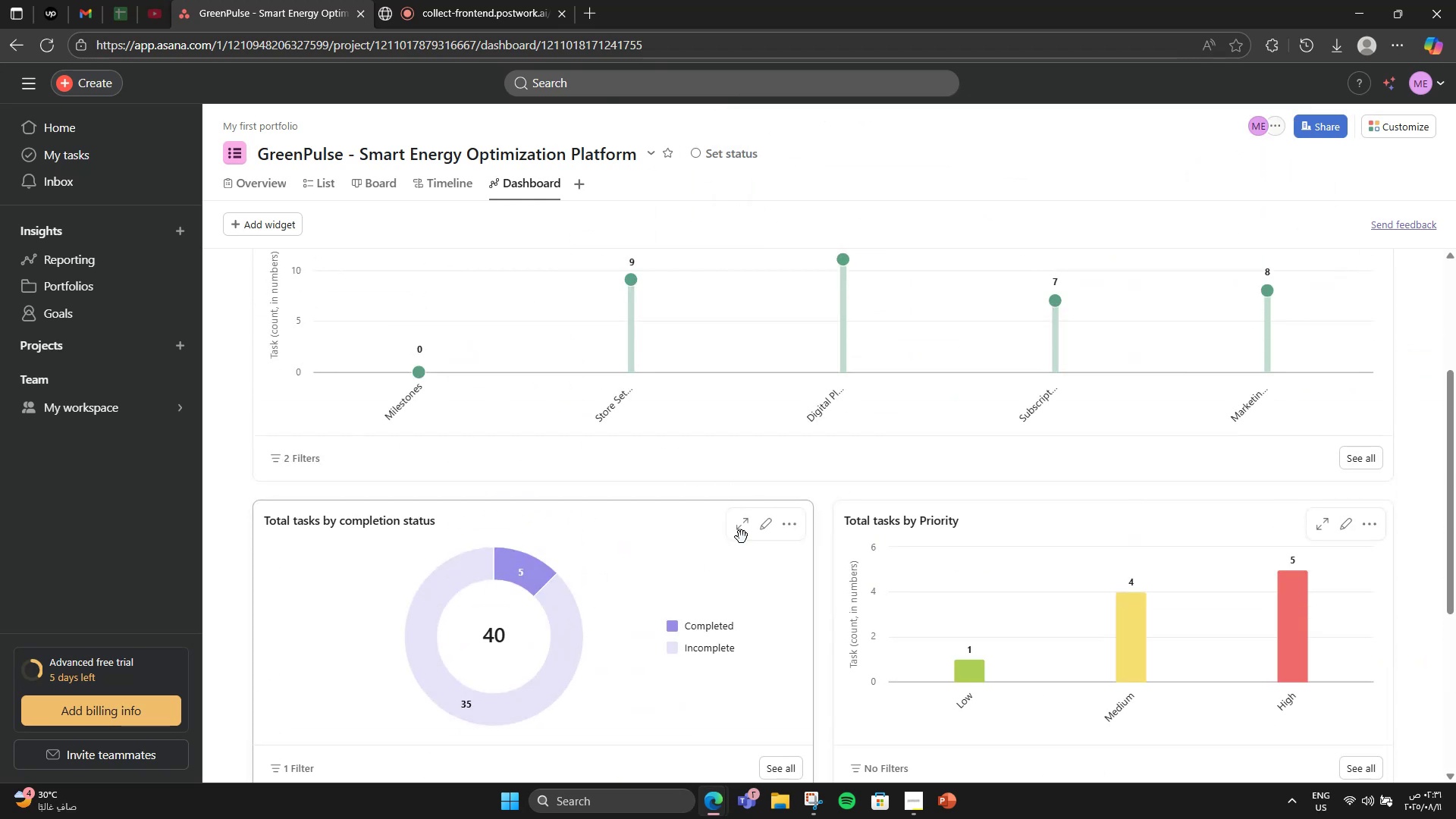 
left_click([758, 519])
 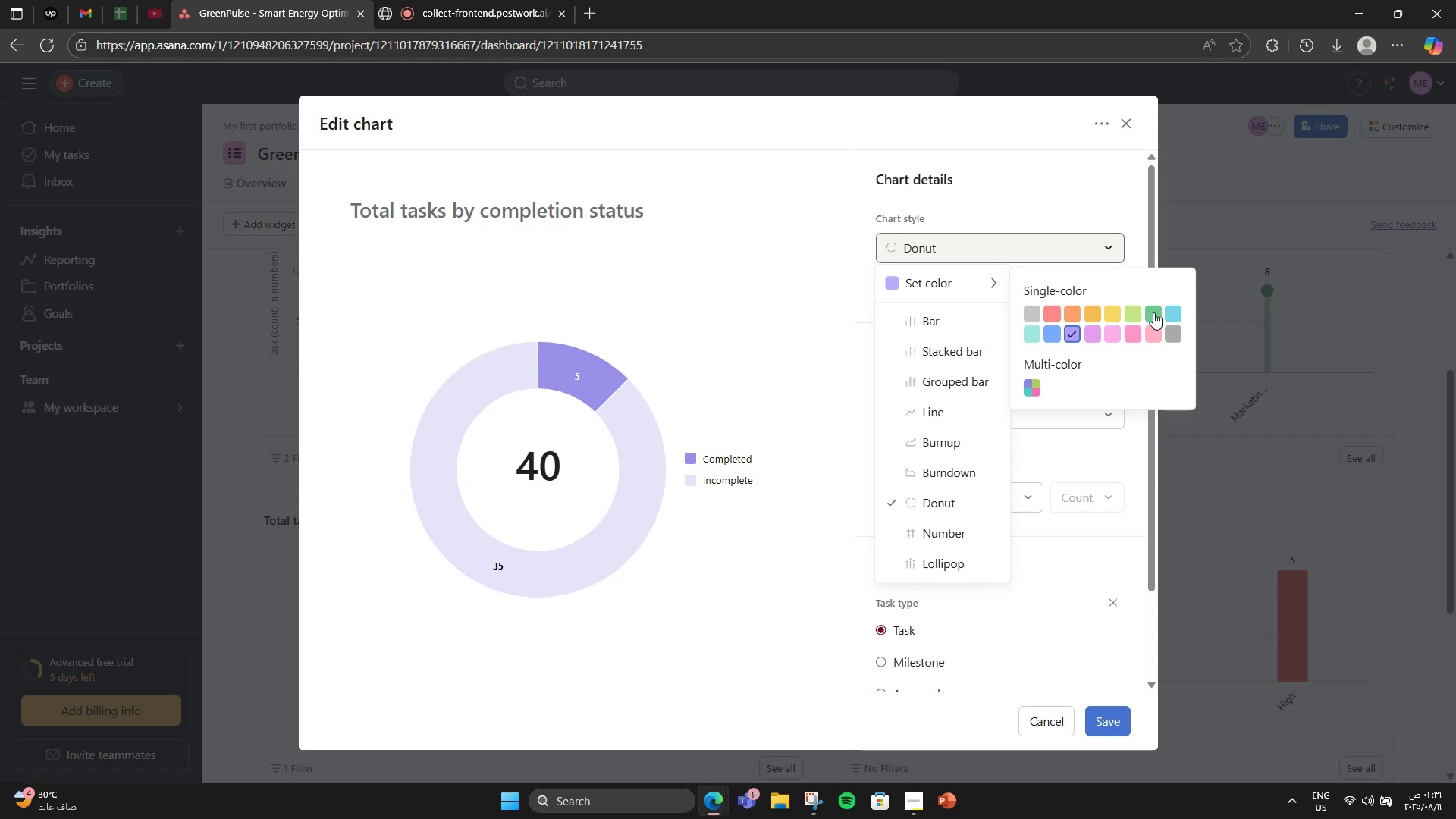 
wait(6.47)
 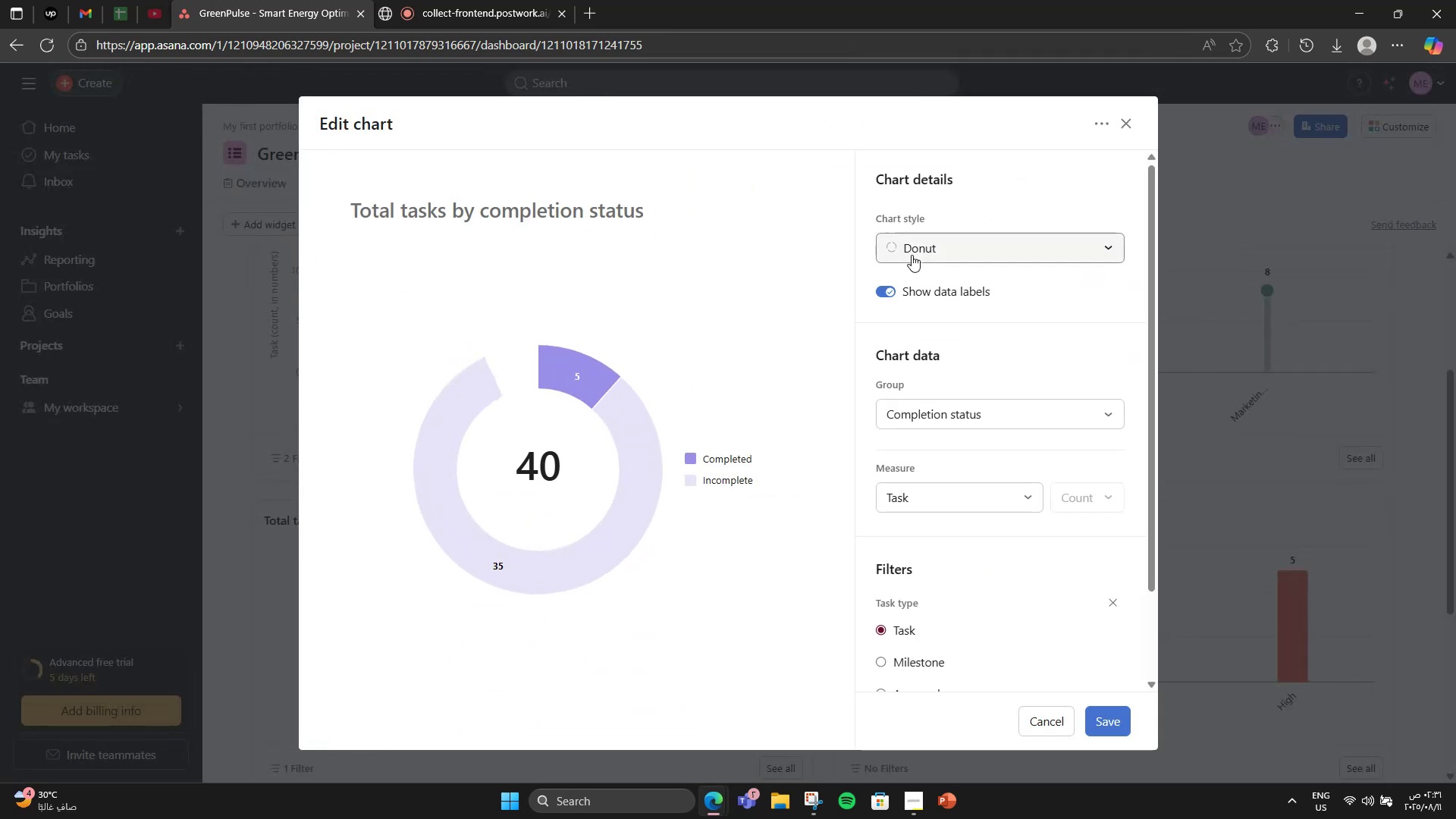 
left_click([1154, 331])
 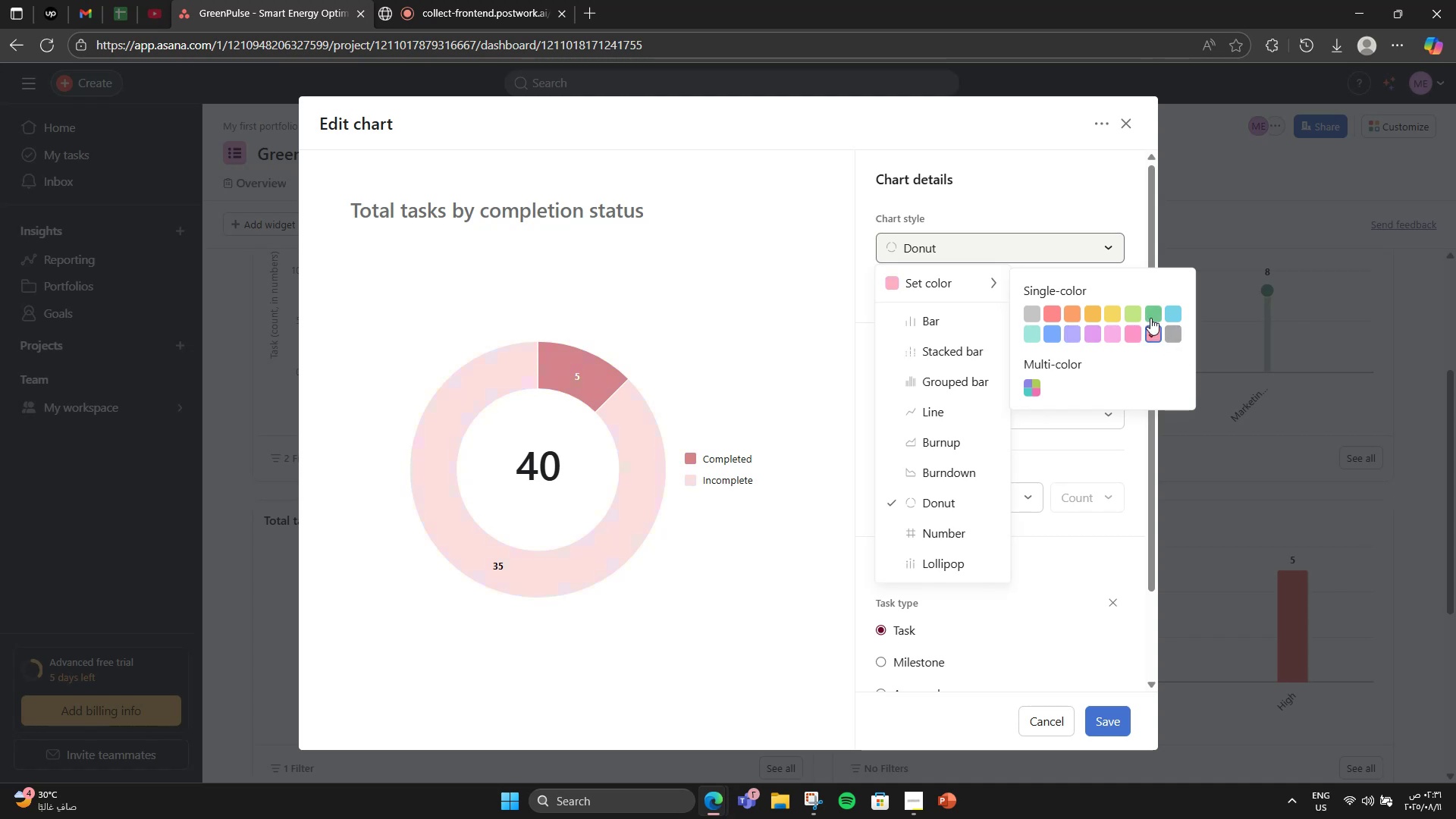 
left_click([1138, 312])
 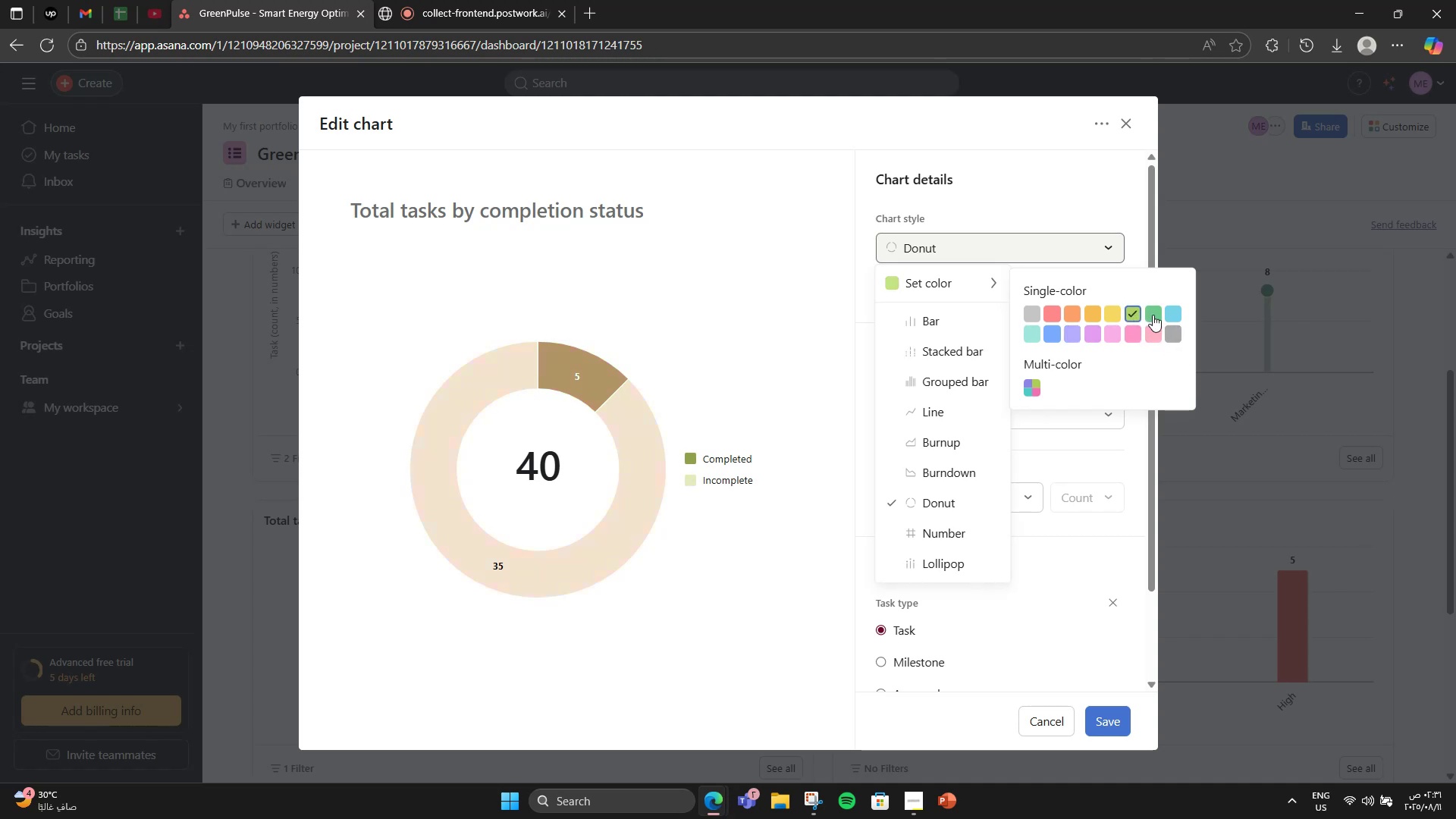 
left_click([1153, 315])
 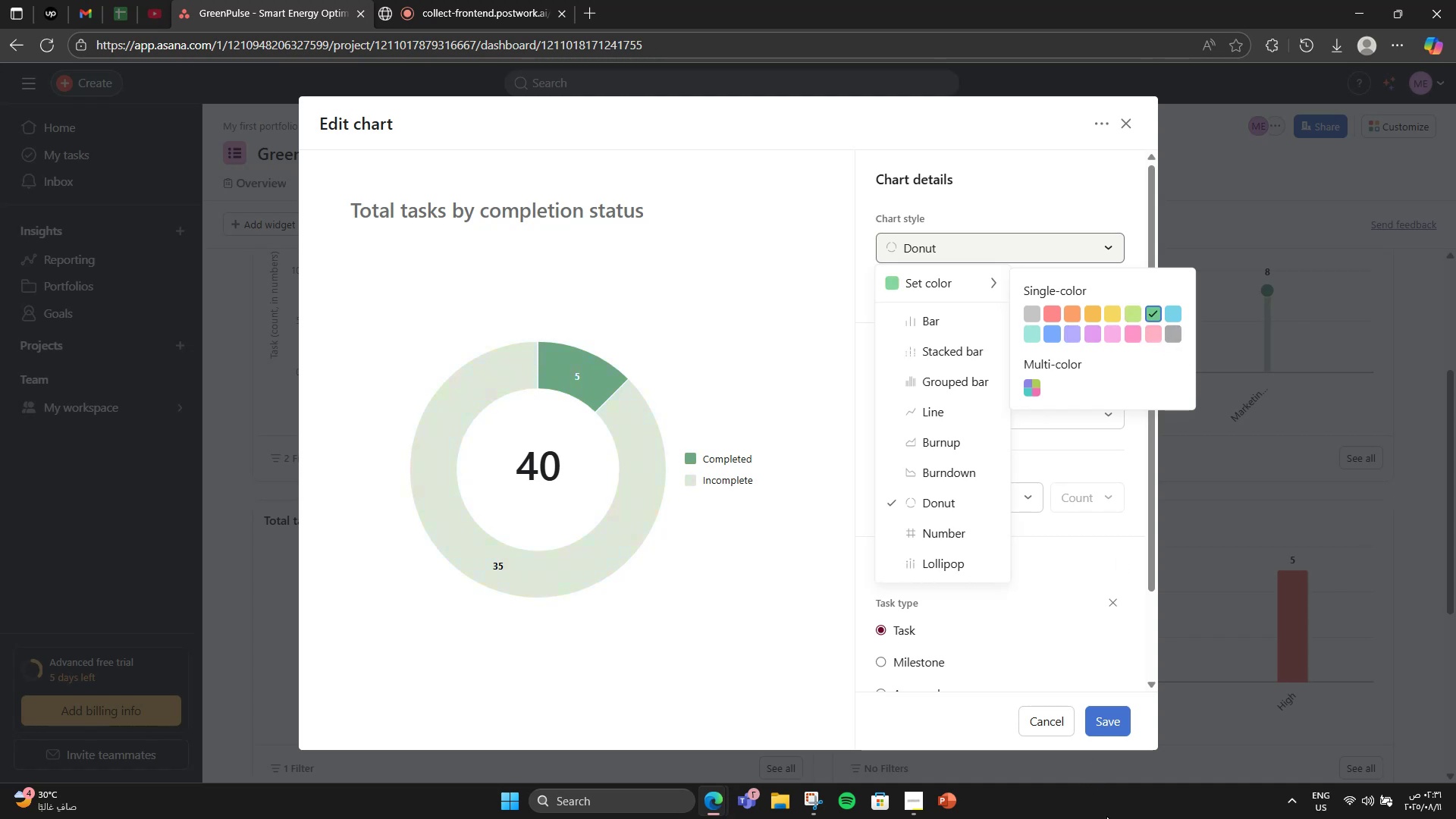 
left_click([1099, 717])
 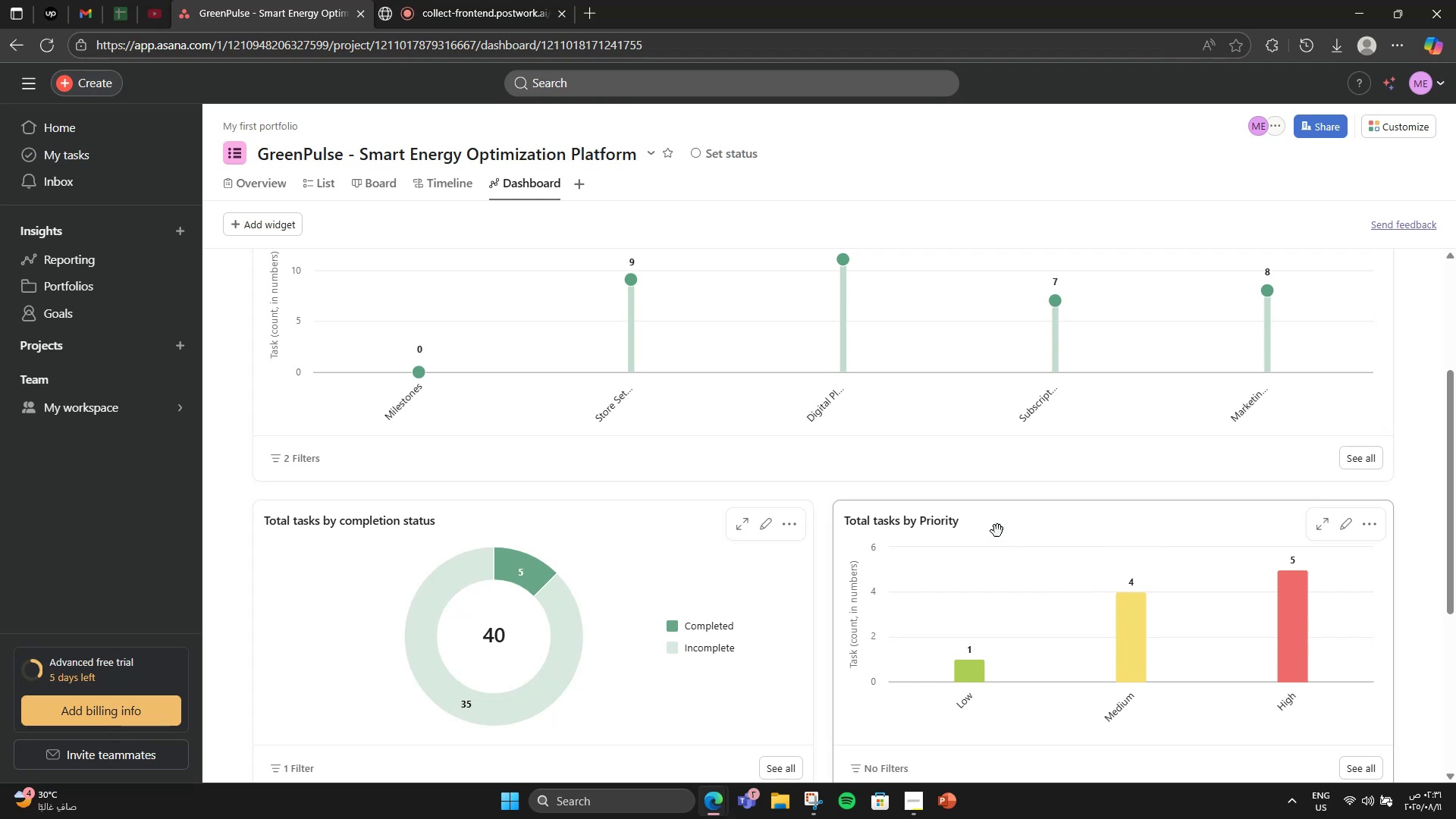 
scroll: coordinate [800, 404], scroll_direction: down, amount: 2.0
 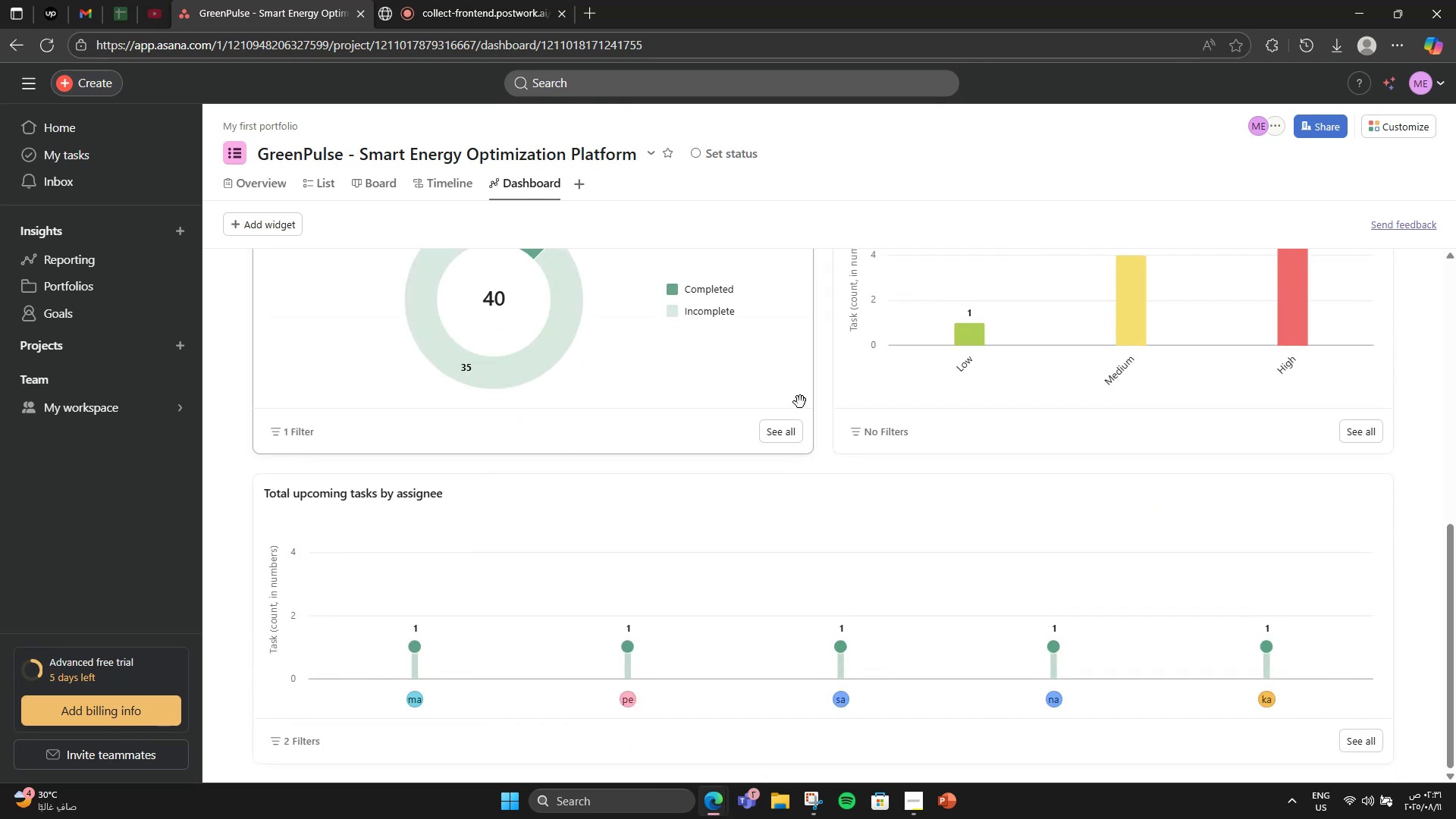 
scroll: coordinate [728, 353], scroll_direction: up, amount: 5.0
 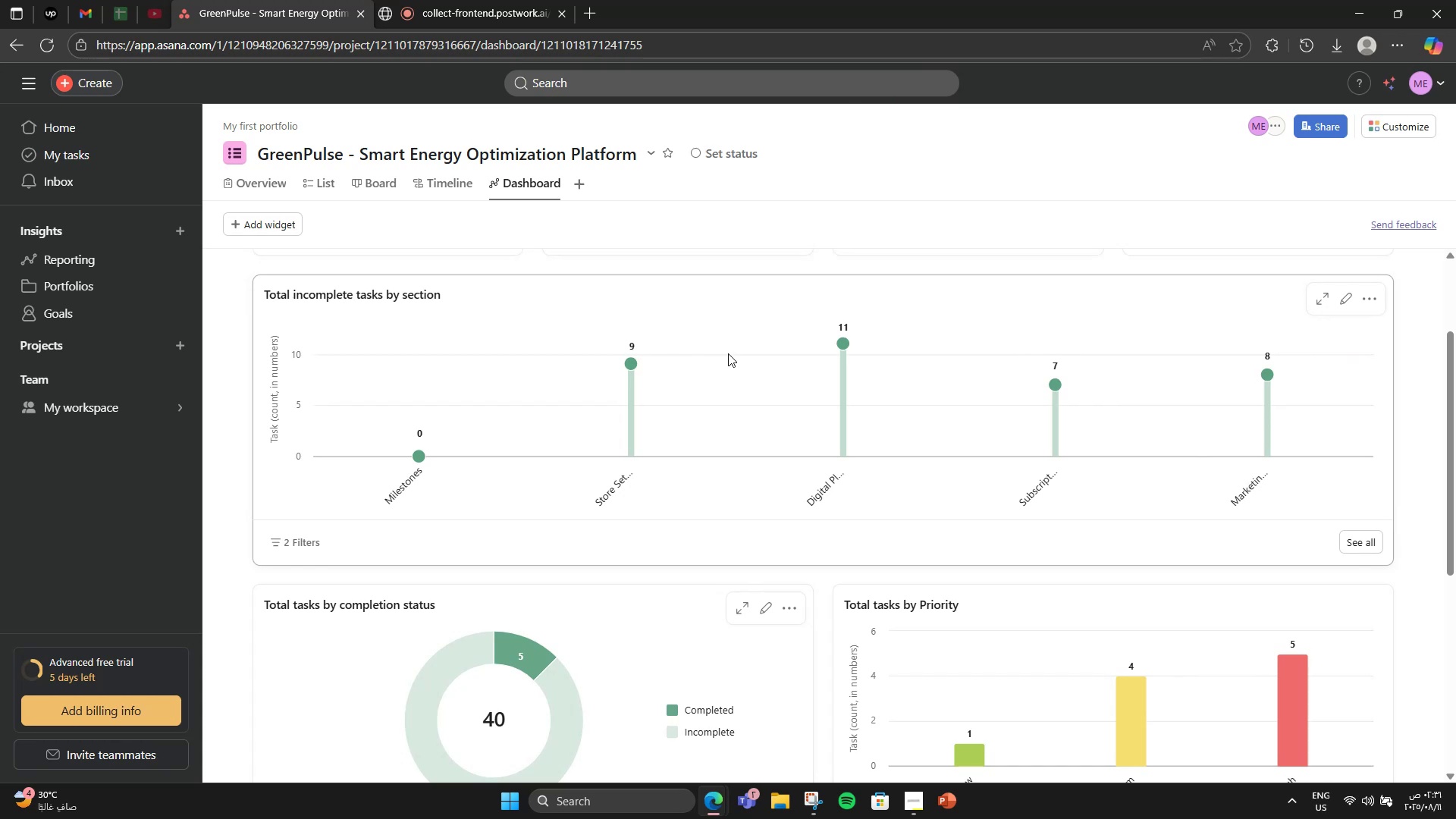 
scroll: coordinate [640, 409], scroll_direction: down, amount: 14.0
 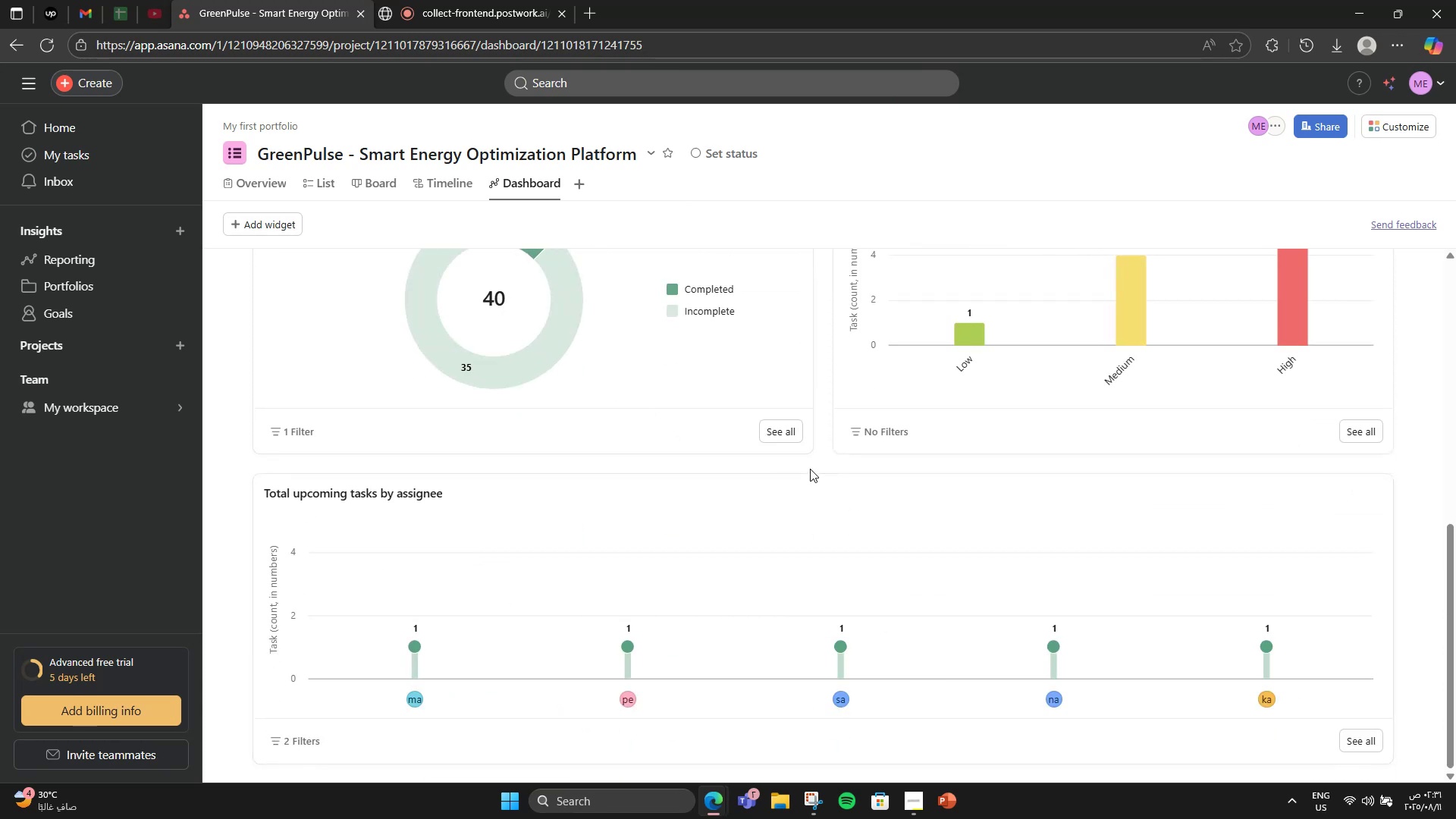 
scroll: coordinate [736, 388], scroll_direction: up, amount: 8.0
 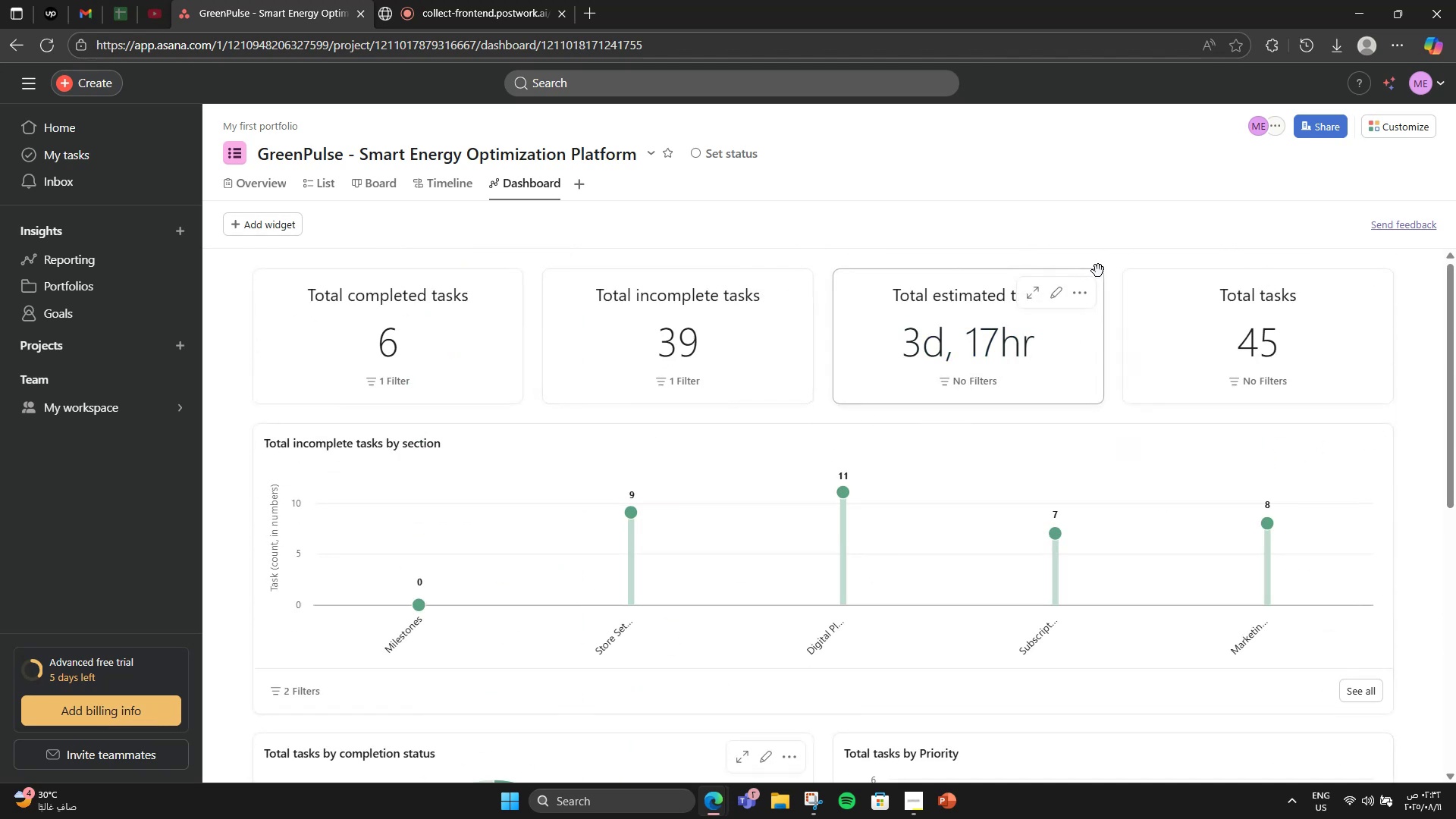 
scroll: coordinate [747, 642], scroll_direction: down, amount: 16.0
 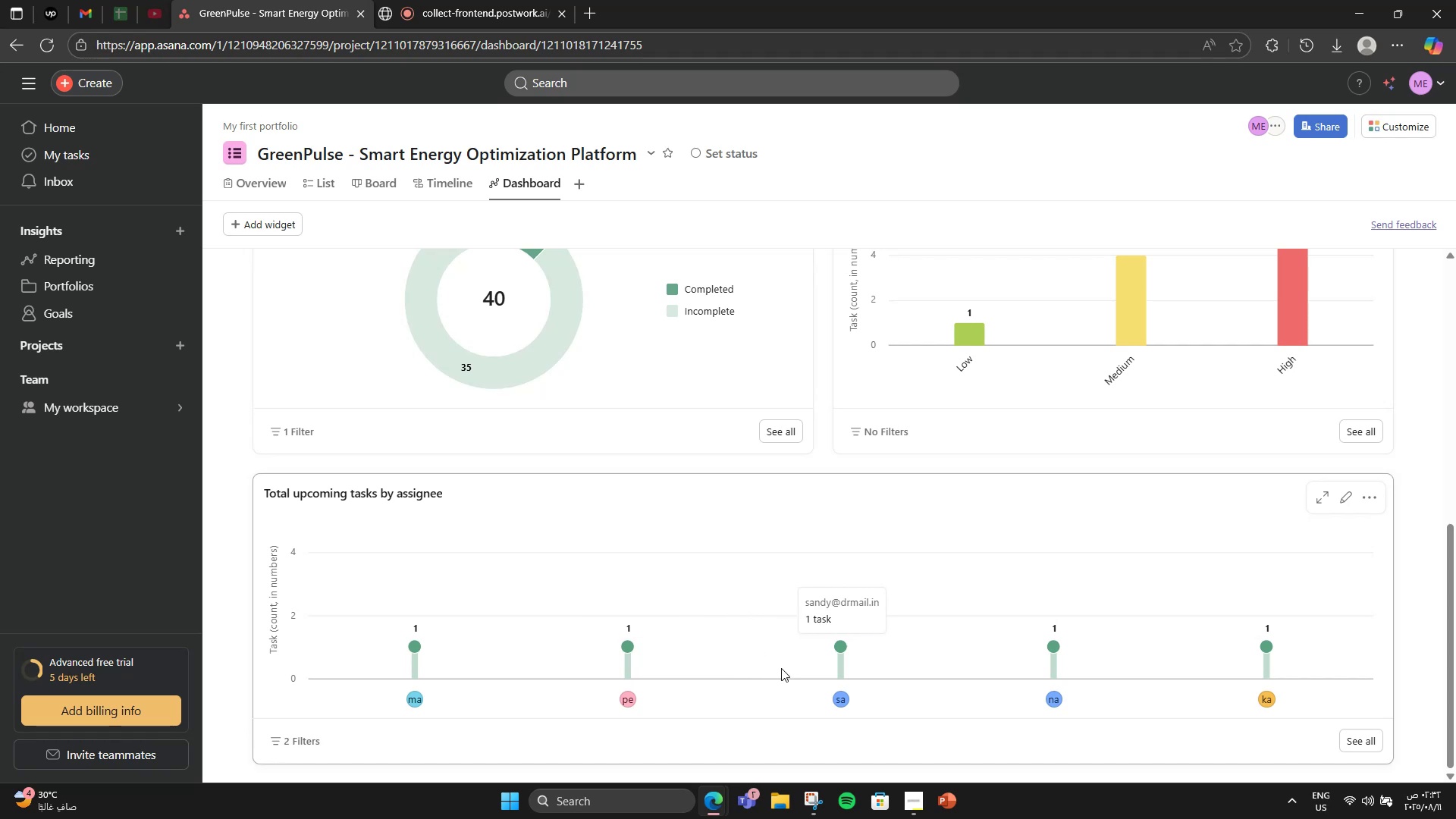 
scroll: coordinate [801, 661], scroll_direction: up, amount: 6.0
 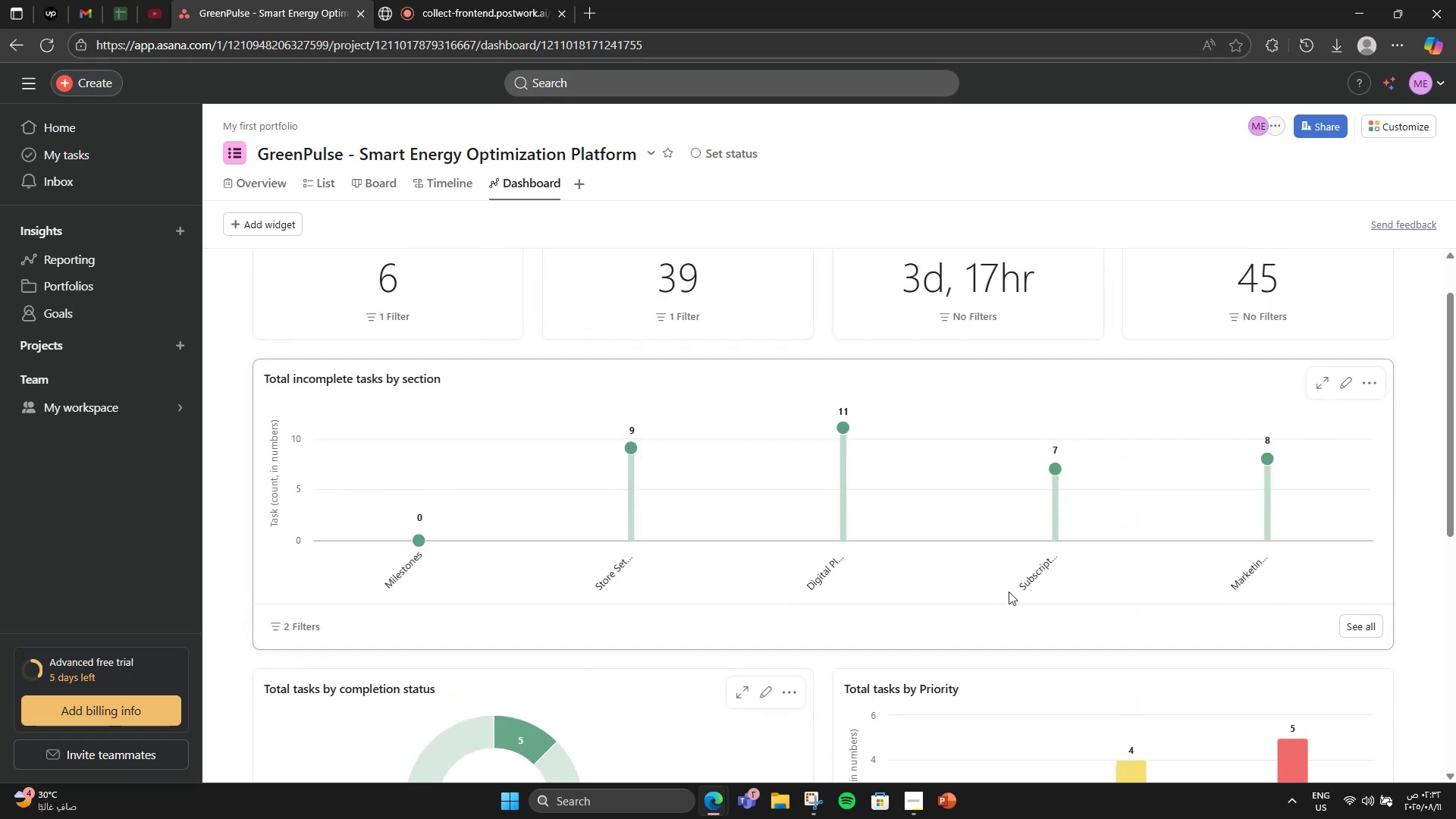 
scroll: coordinate [1424, 644], scroll_direction: down, amount: 8.0
 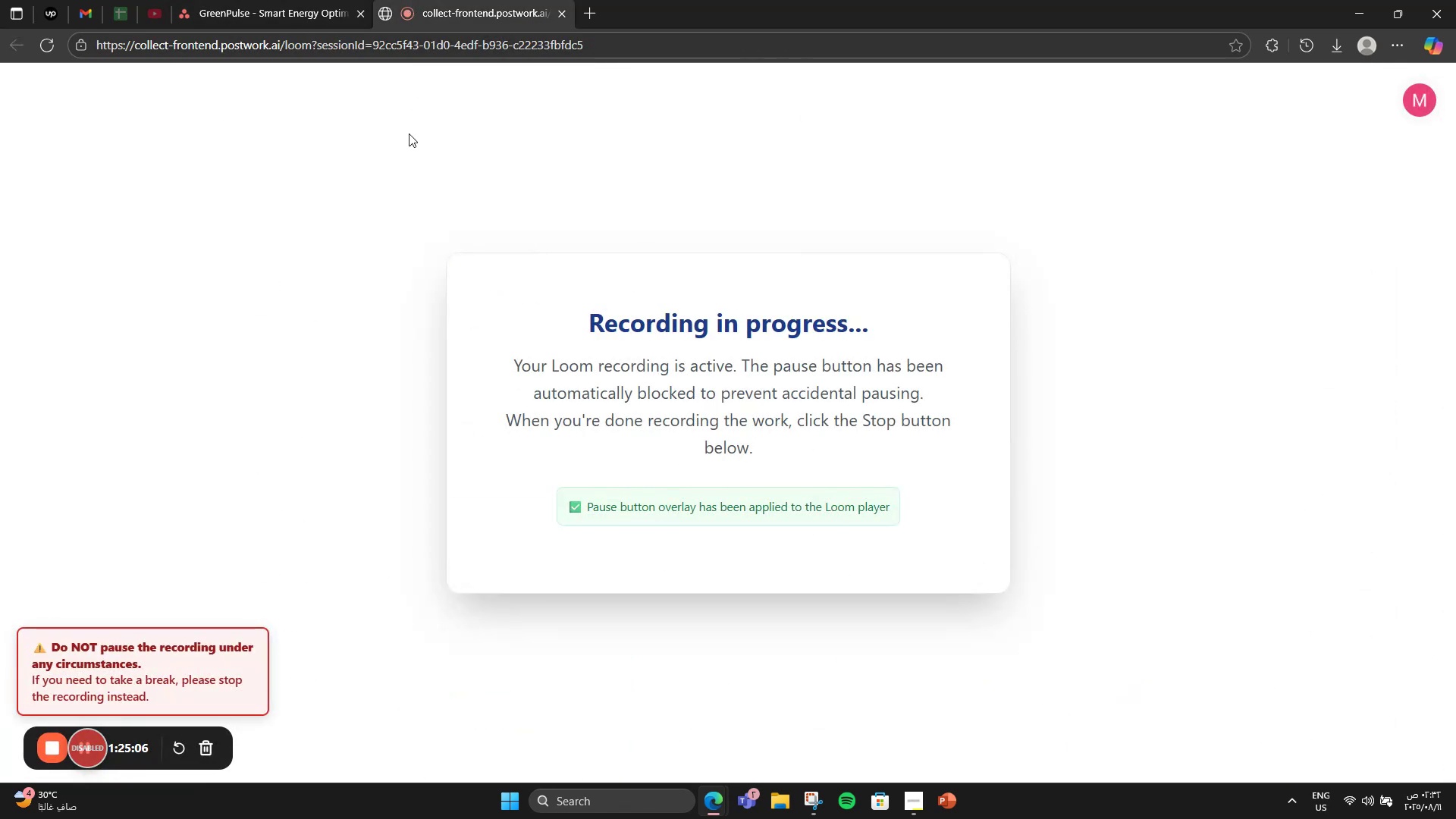 
left_click([280, 3])
 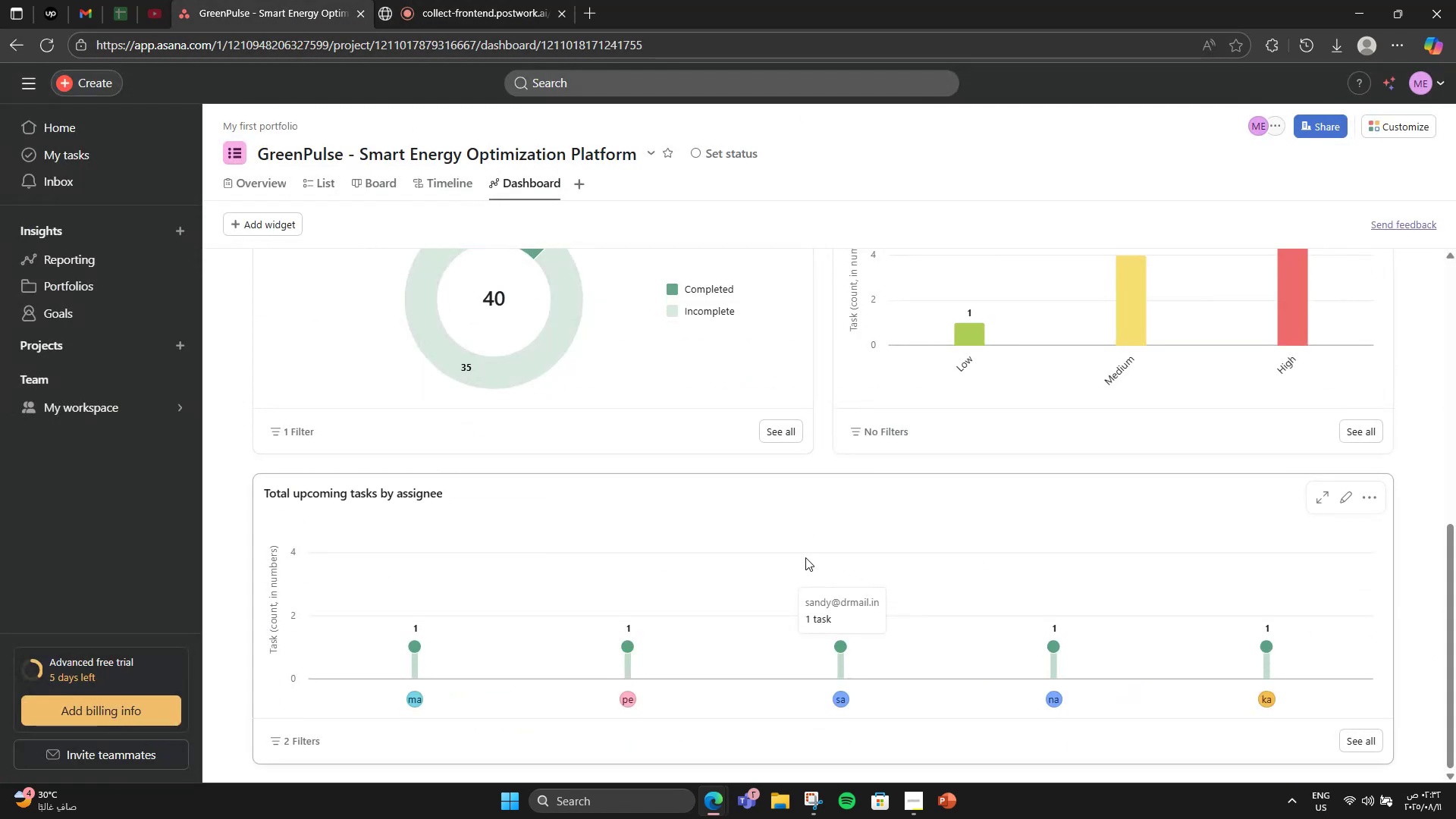 
scroll: coordinate [805, 557], scroll_direction: up, amount: 3.0
 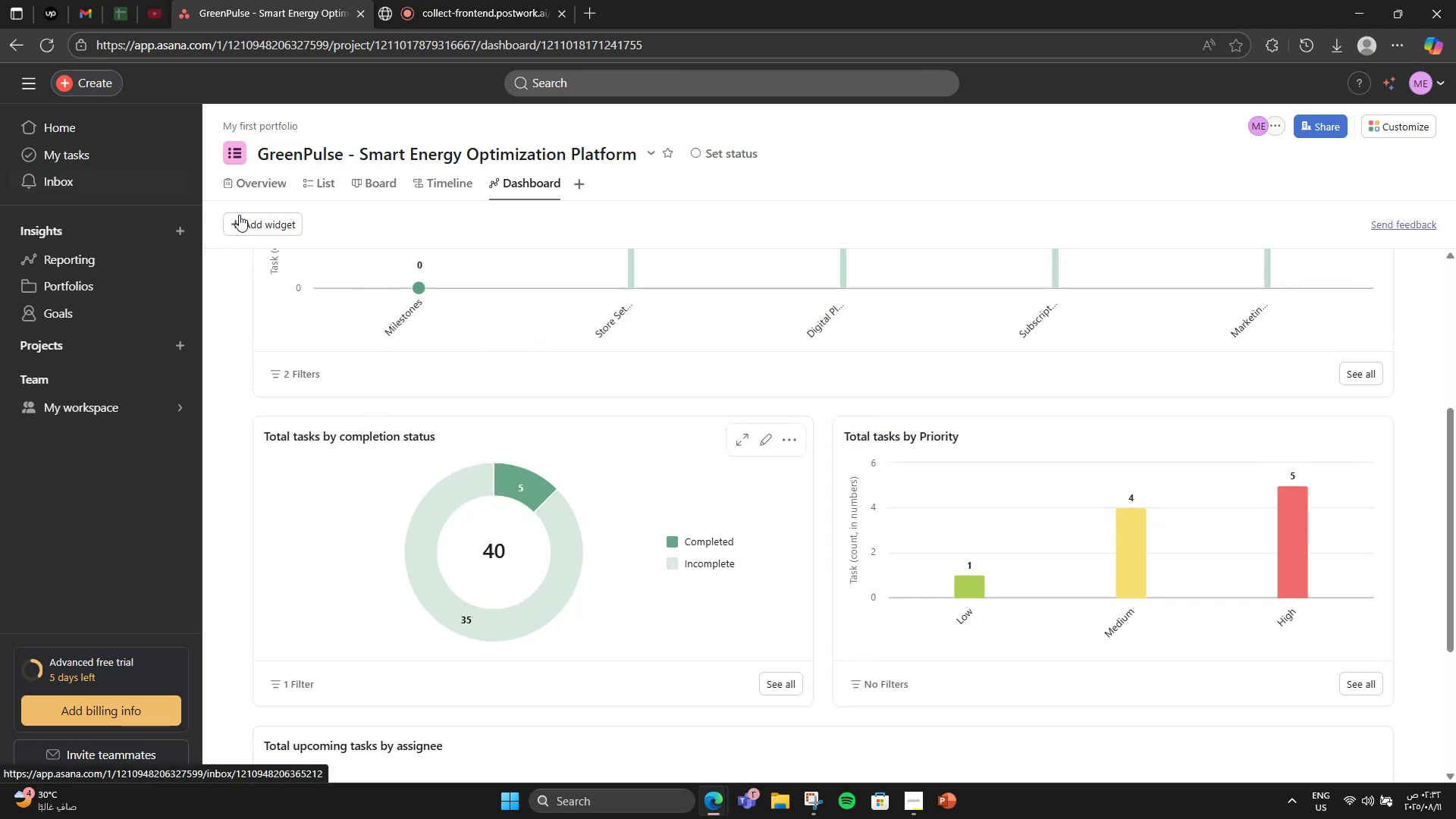 
left_click([240, 215])
 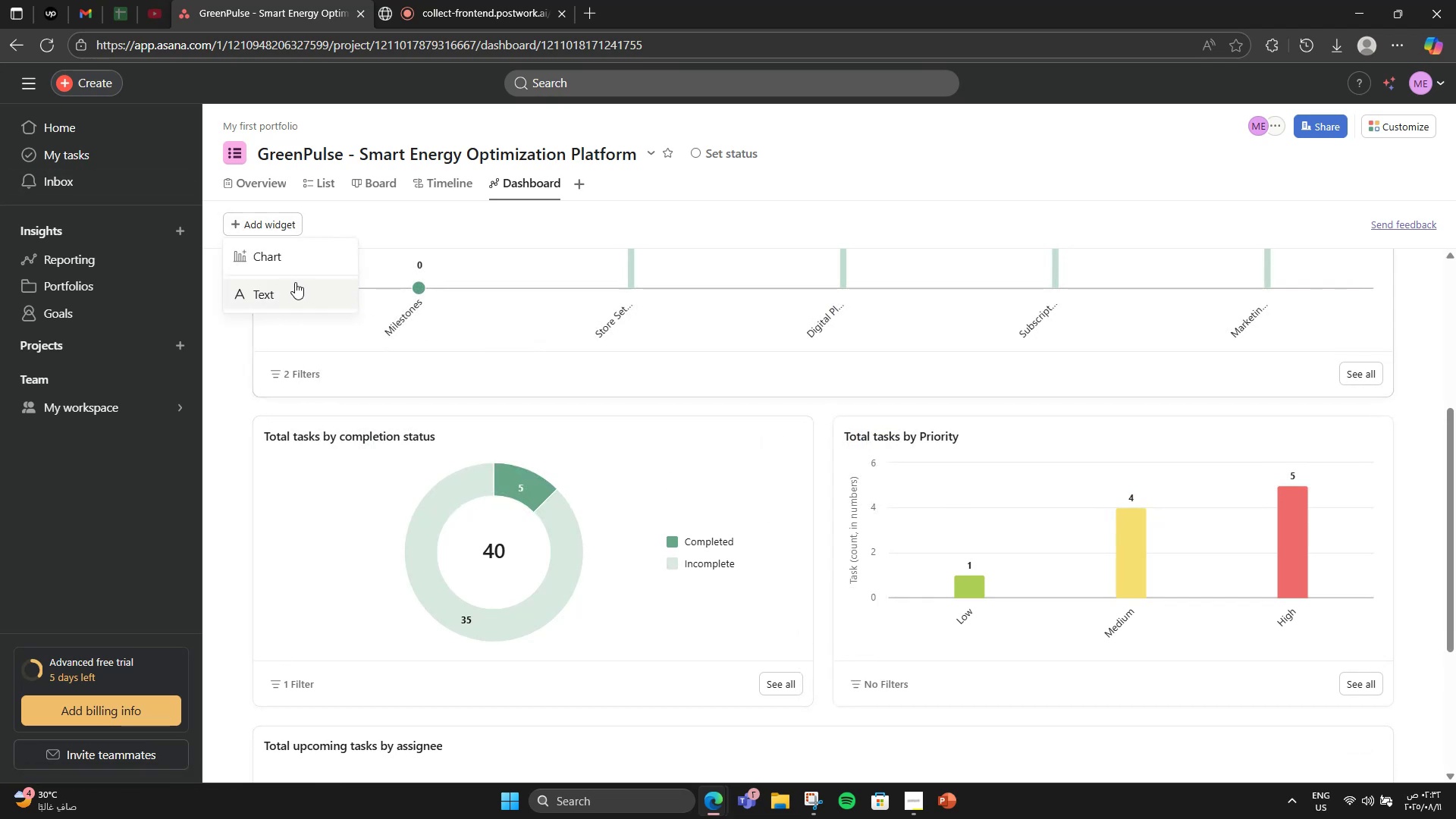 
left_click([292, 263])
 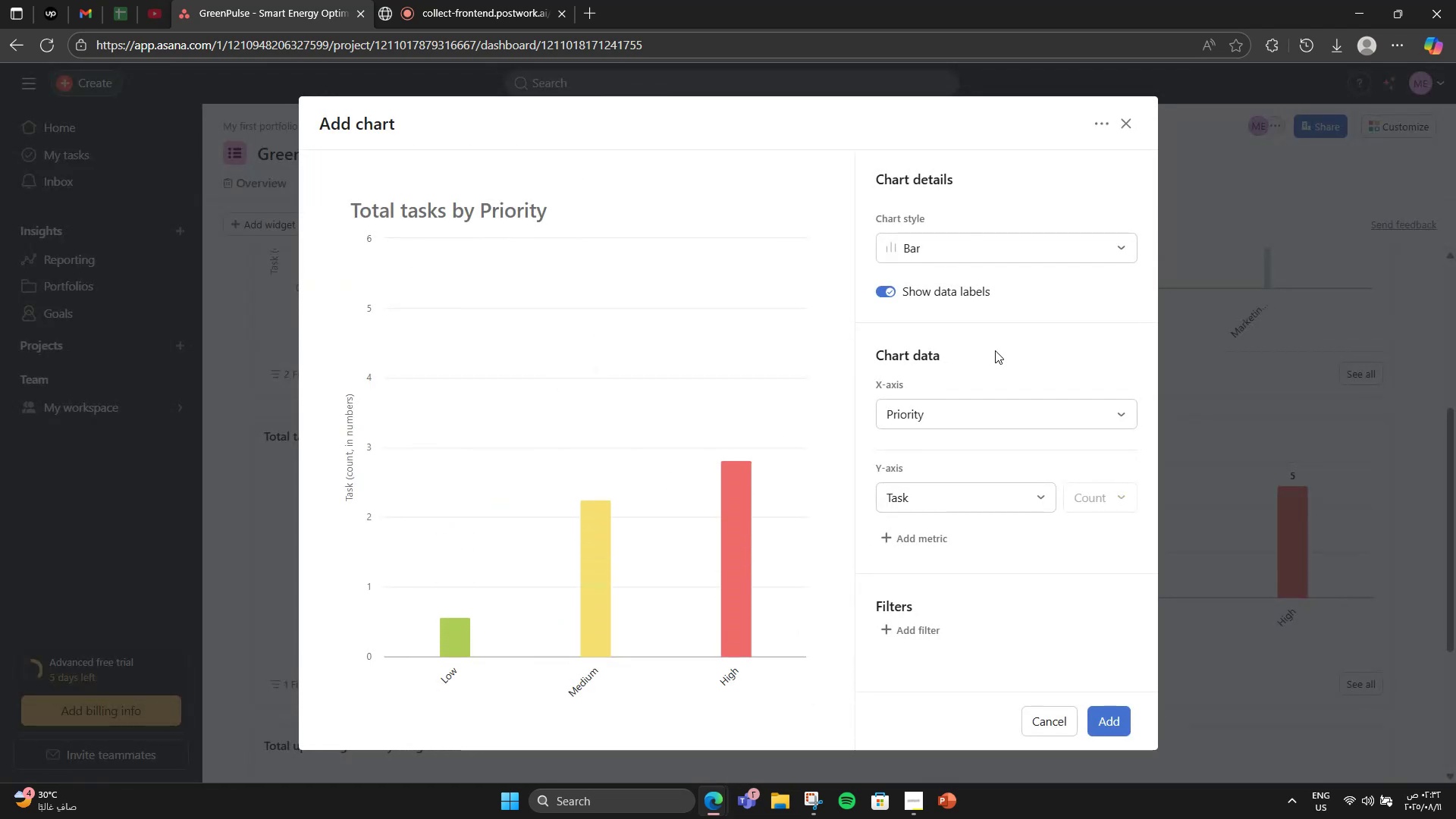 
left_click([1003, 404])
 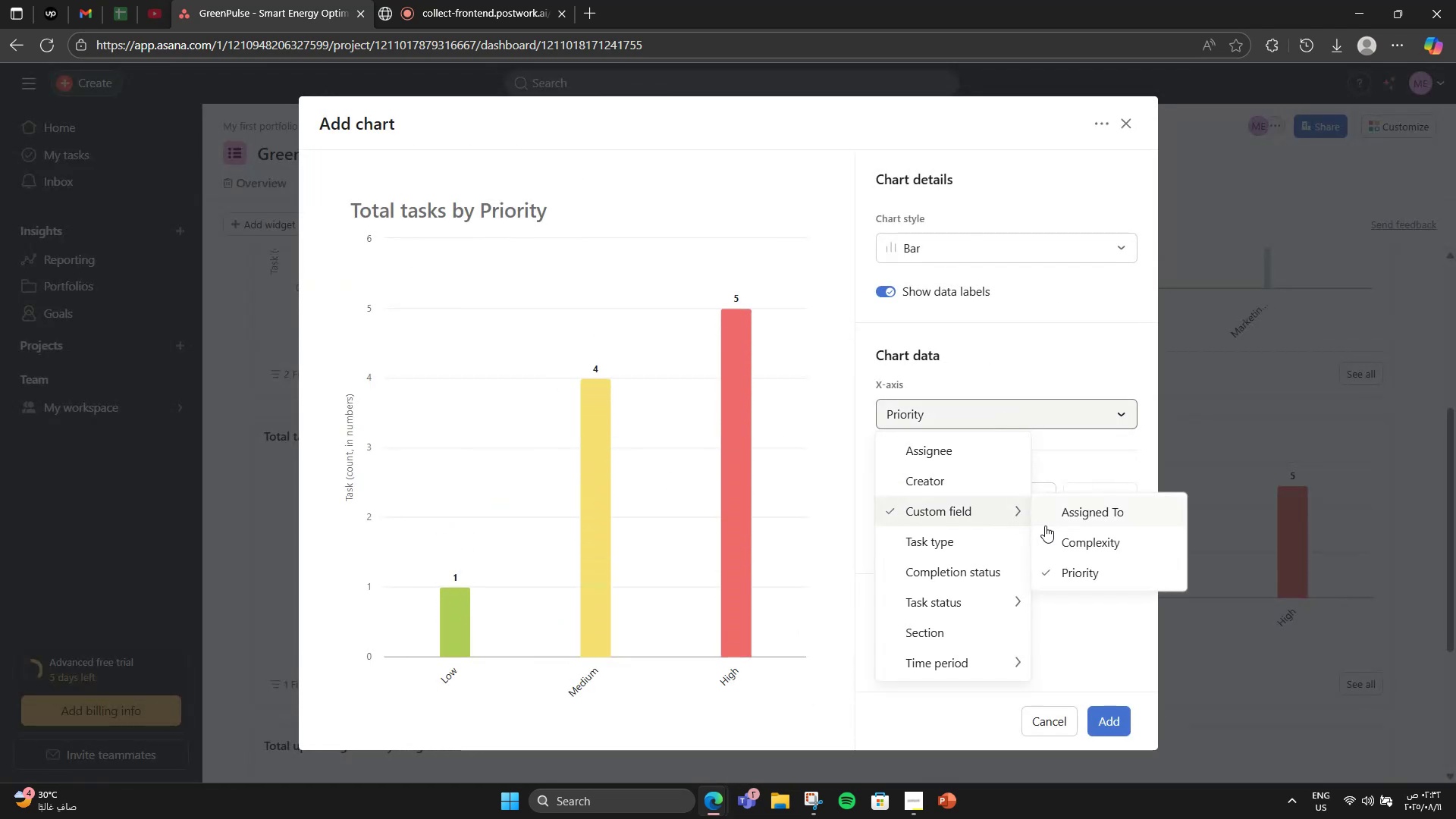 
left_click([1072, 533])
 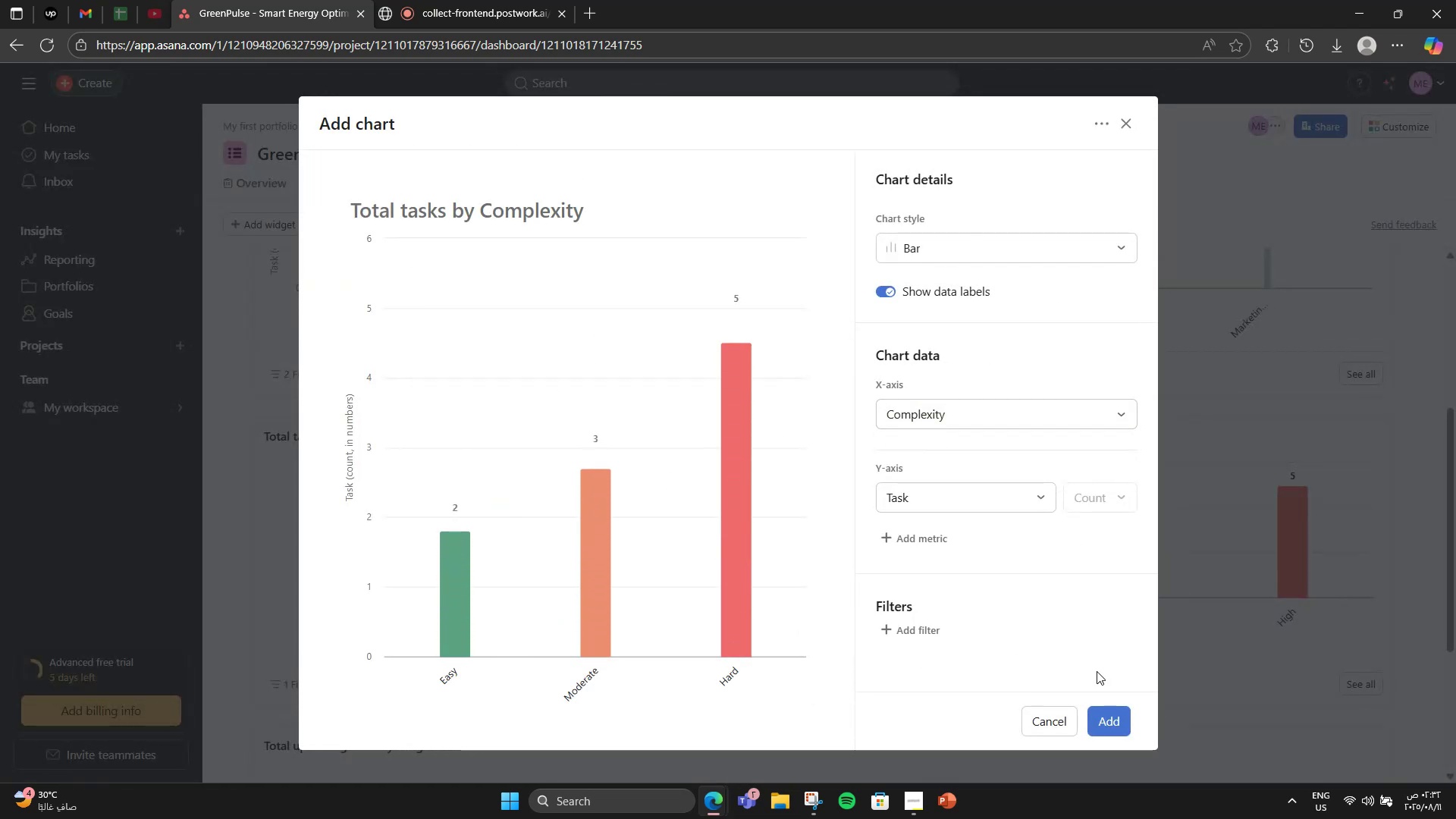 
left_click([1109, 723])
 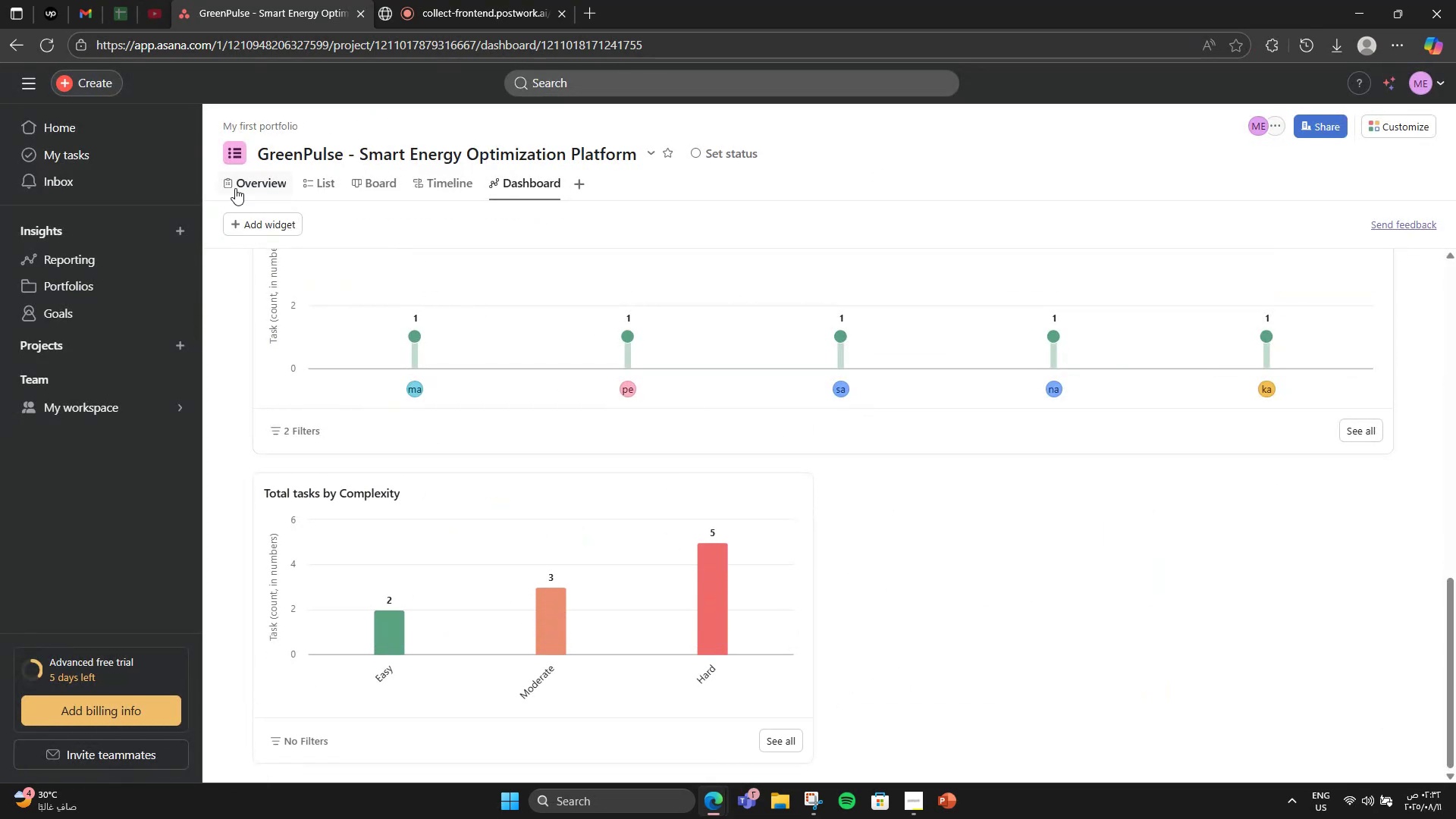 
left_click([249, 229])
 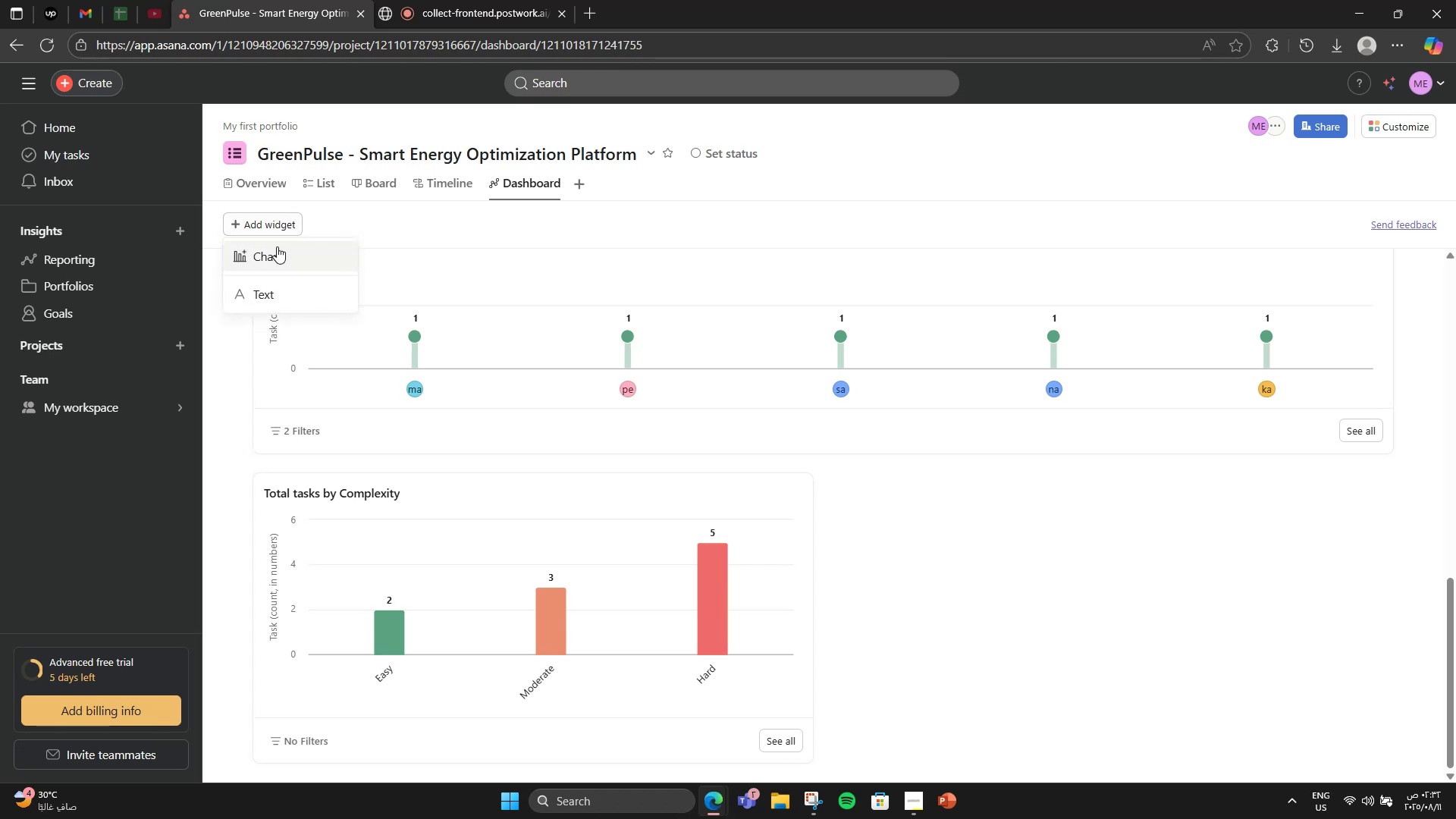 
left_click([277, 246])
 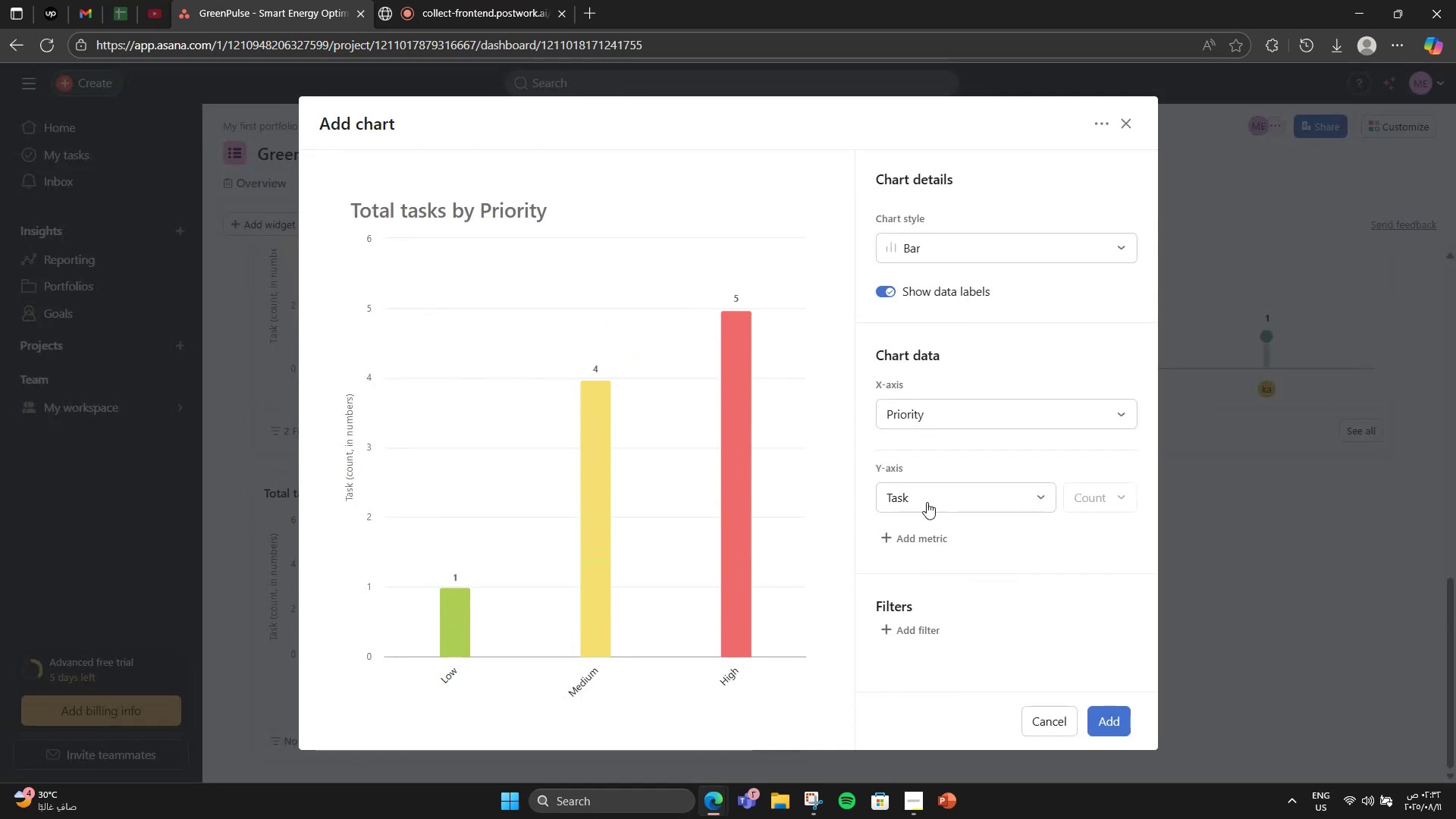 
left_click([937, 422])
 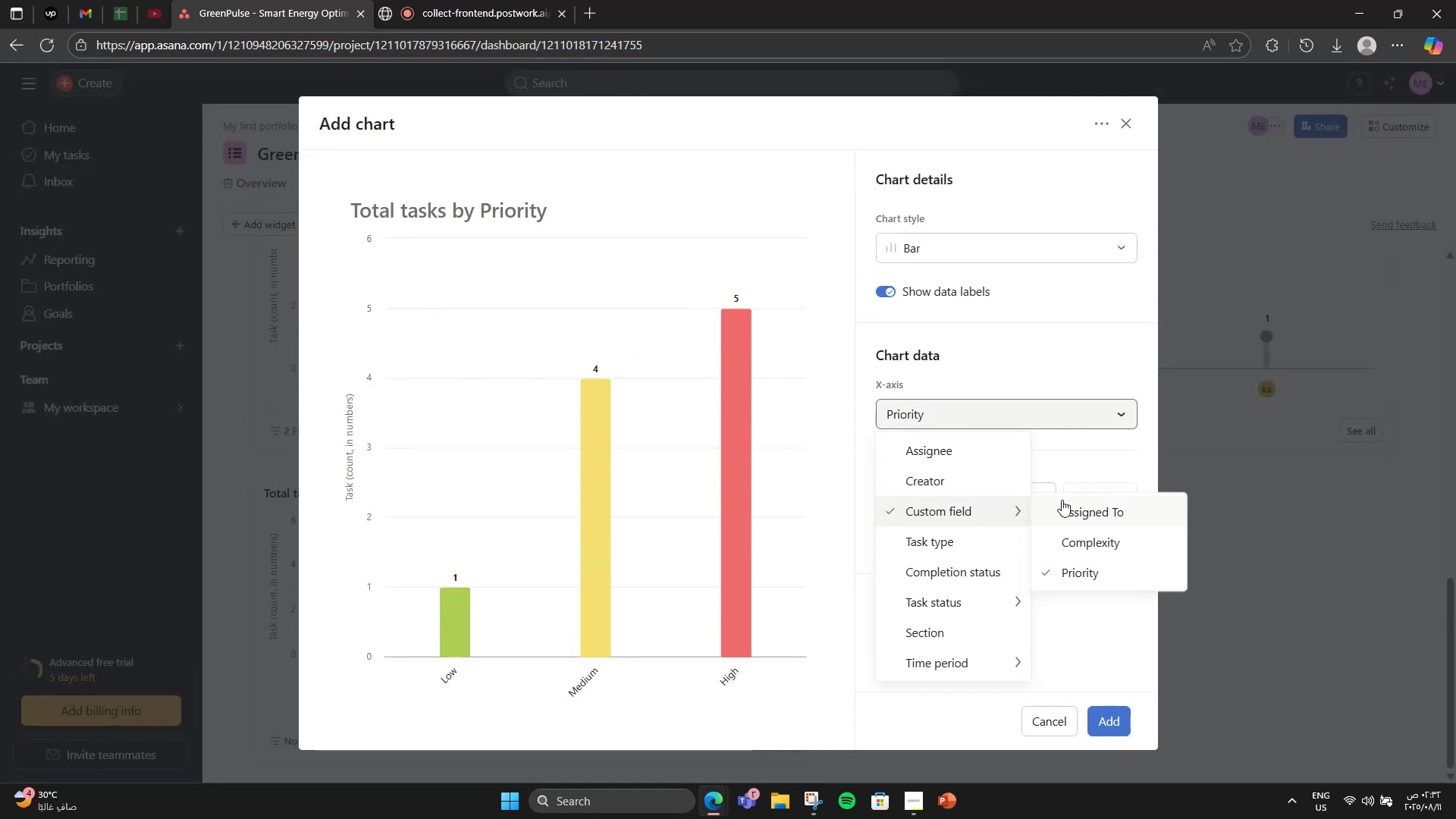 
left_click([1062, 500])
 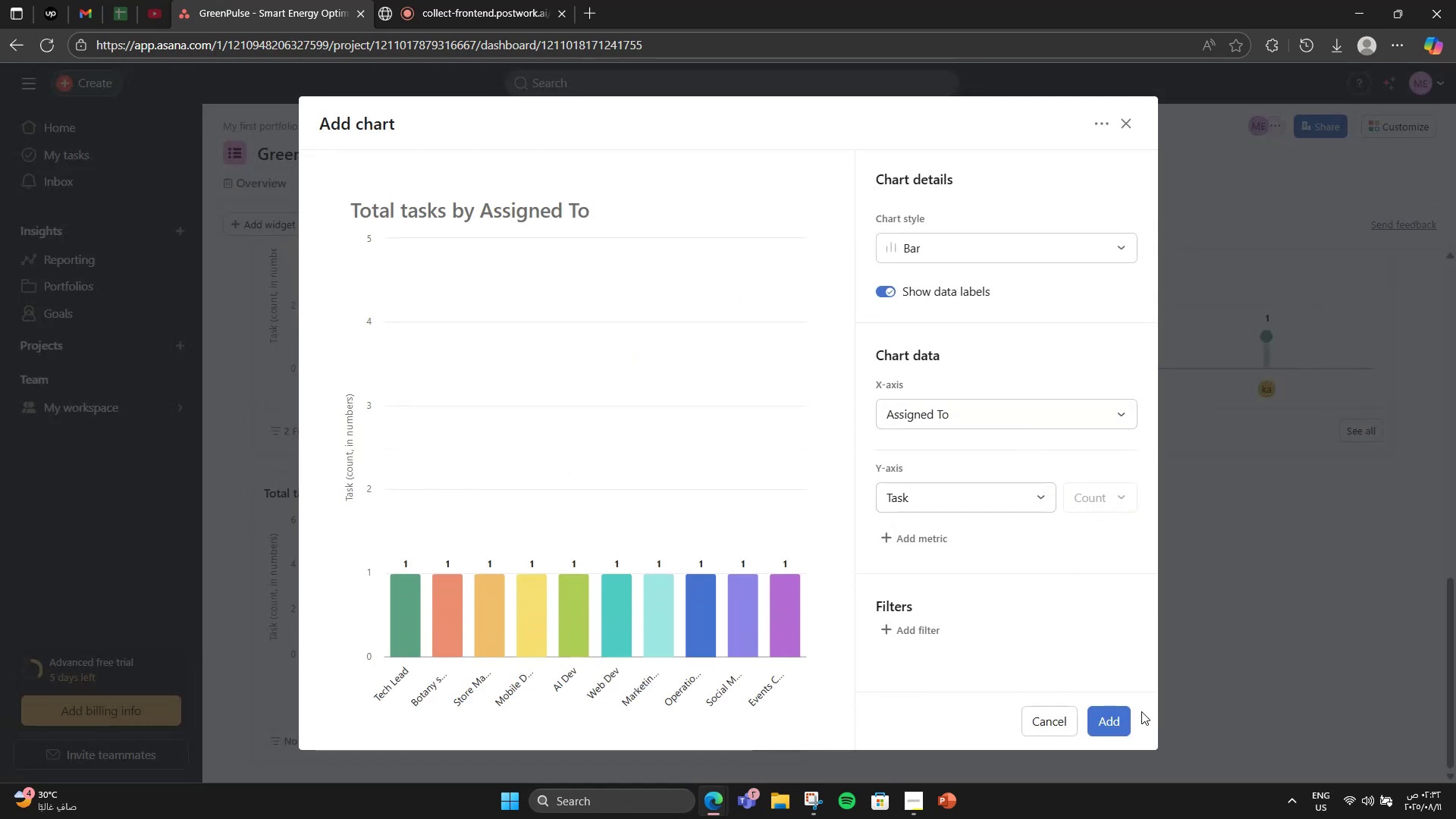 
wait(5.96)
 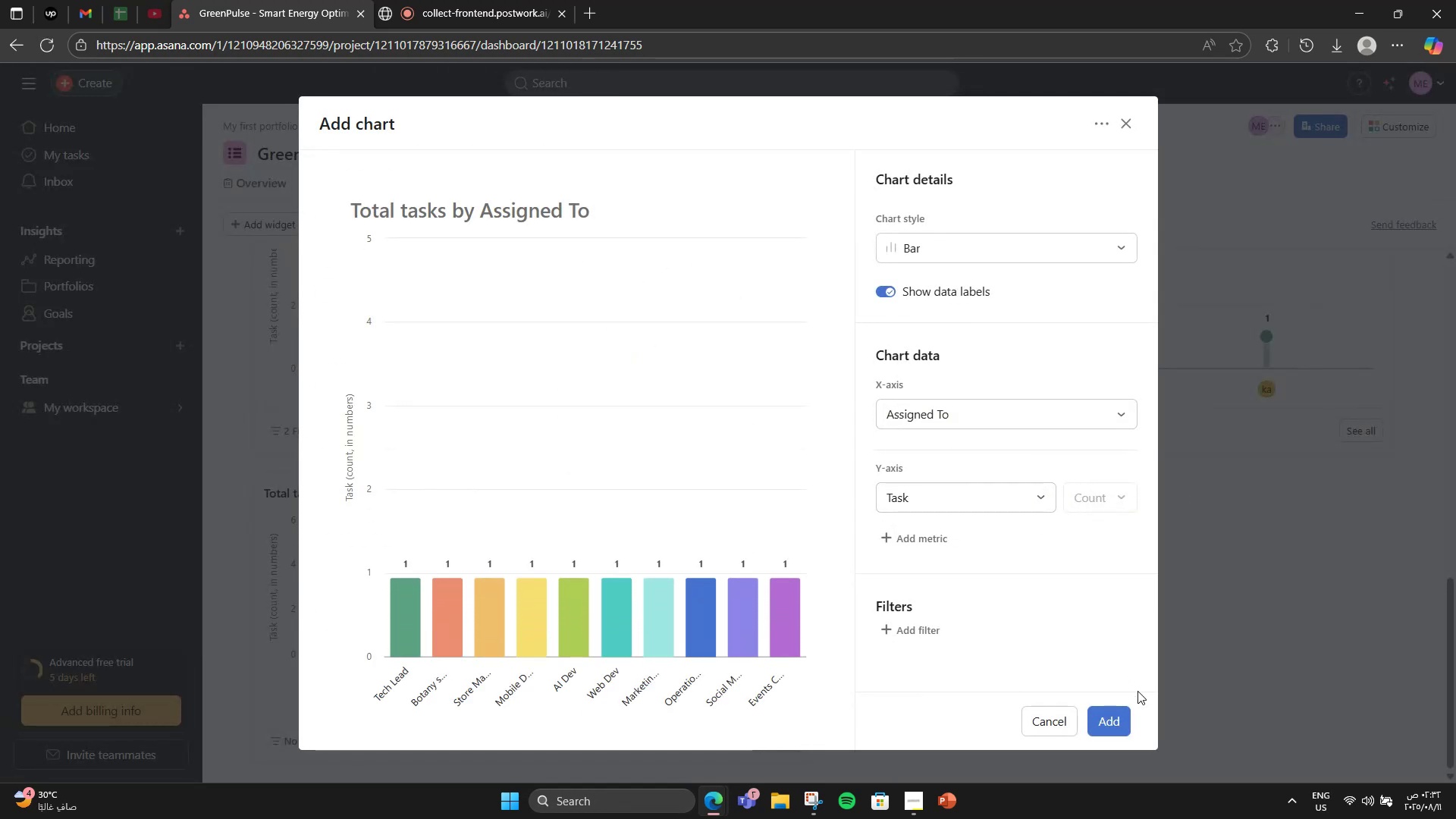 
left_click([921, 498])
 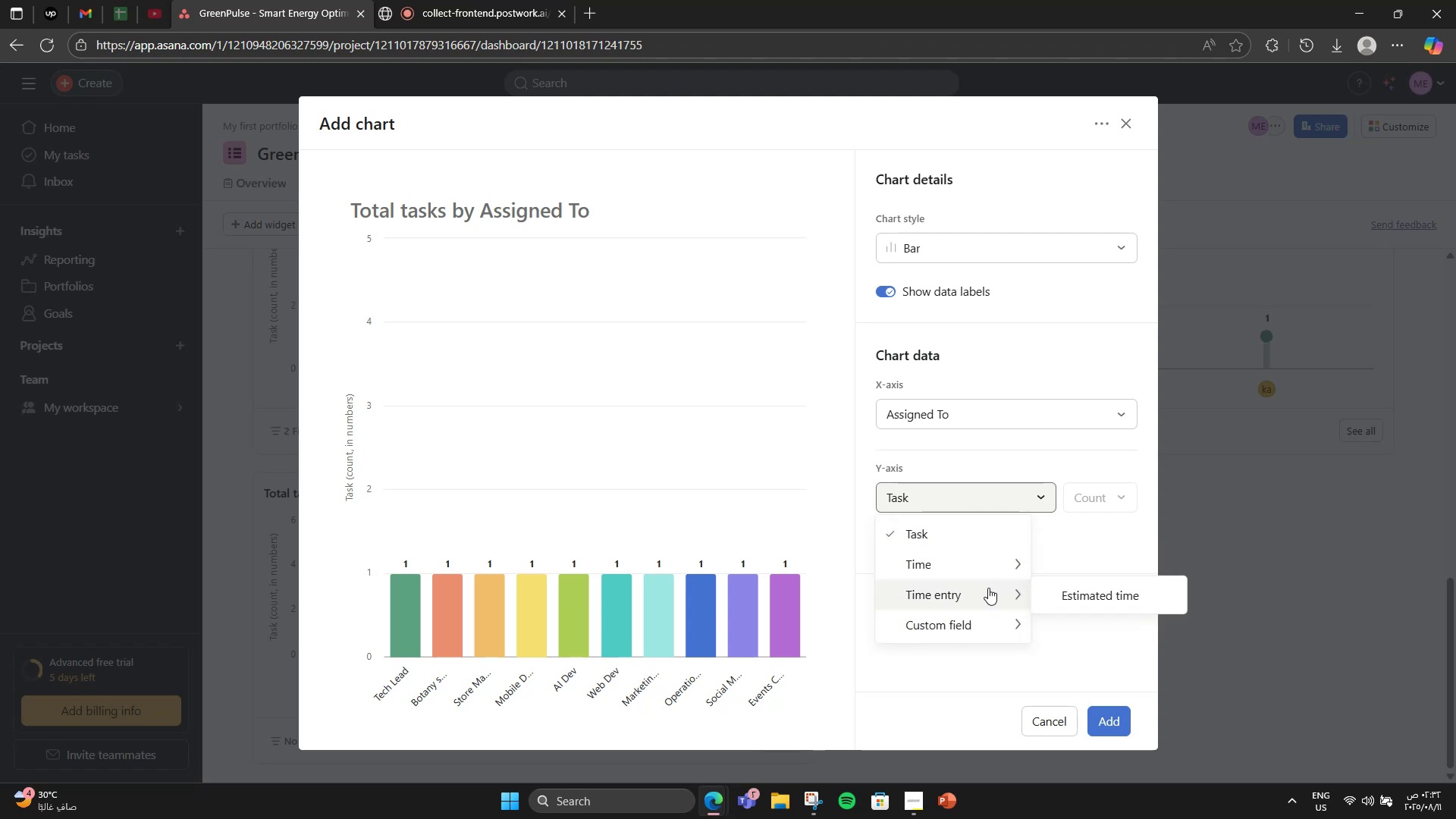 
left_click([1102, 605])
 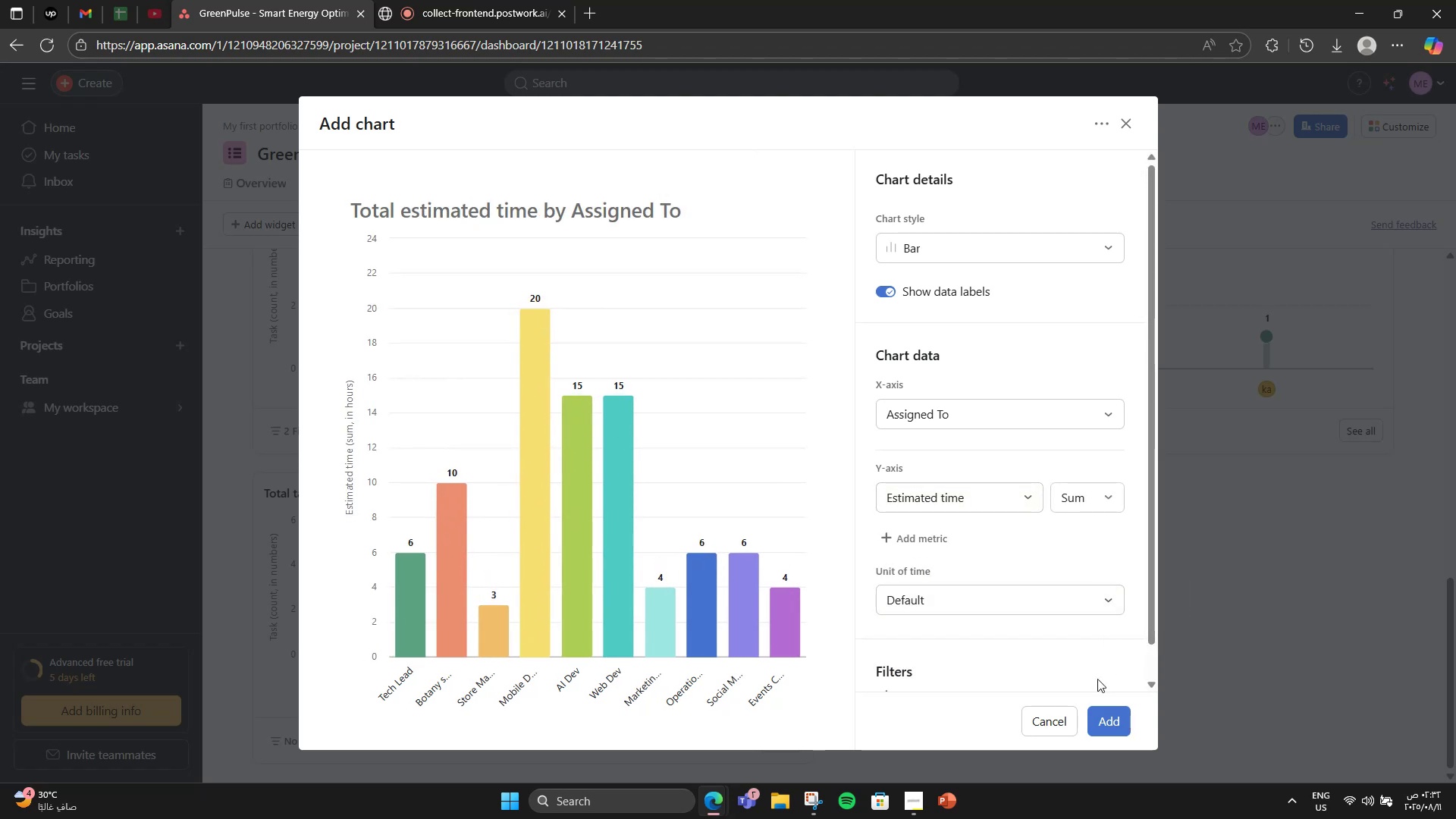 
left_click([885, 295])
 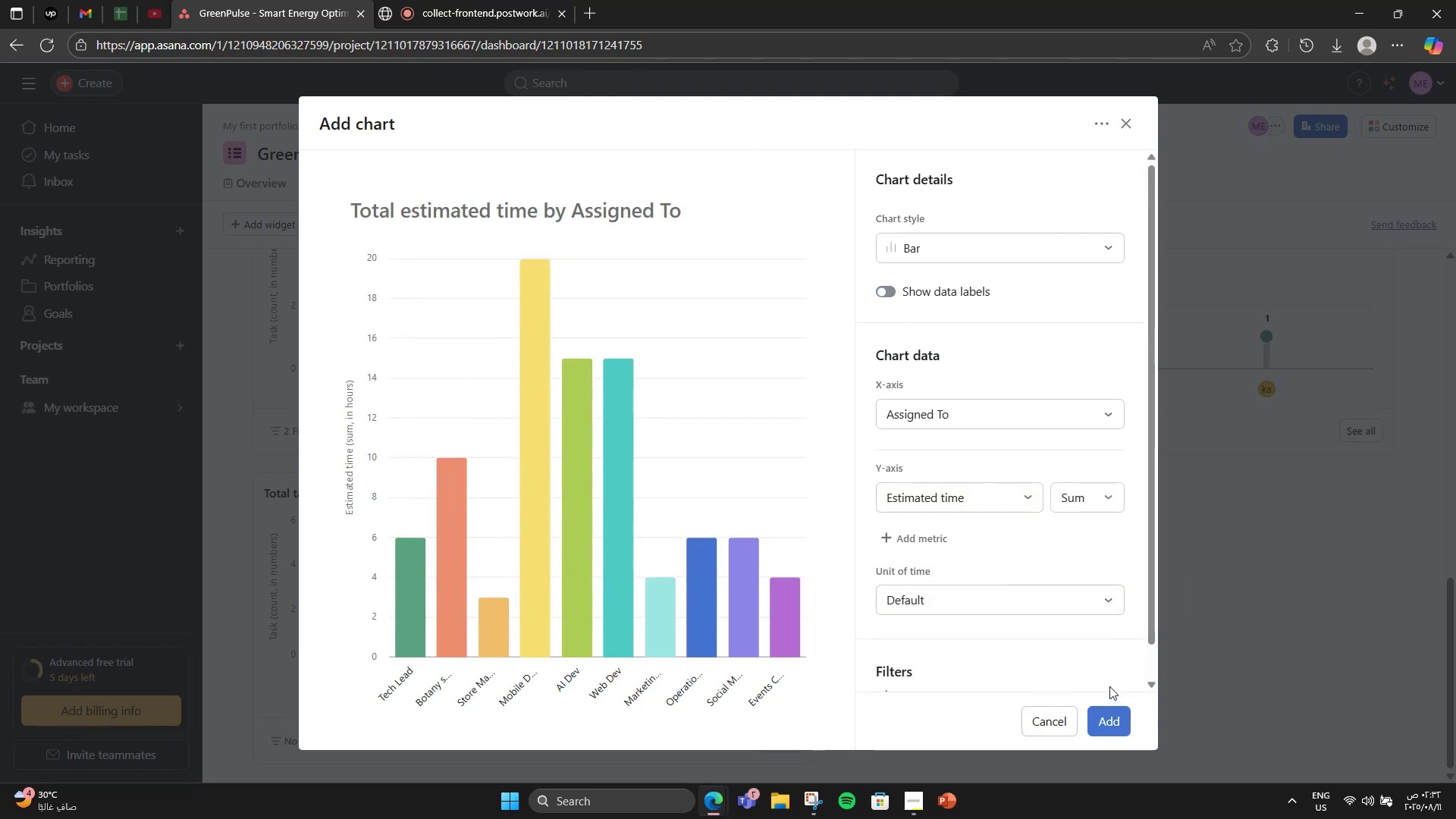 
left_click([1111, 710])
 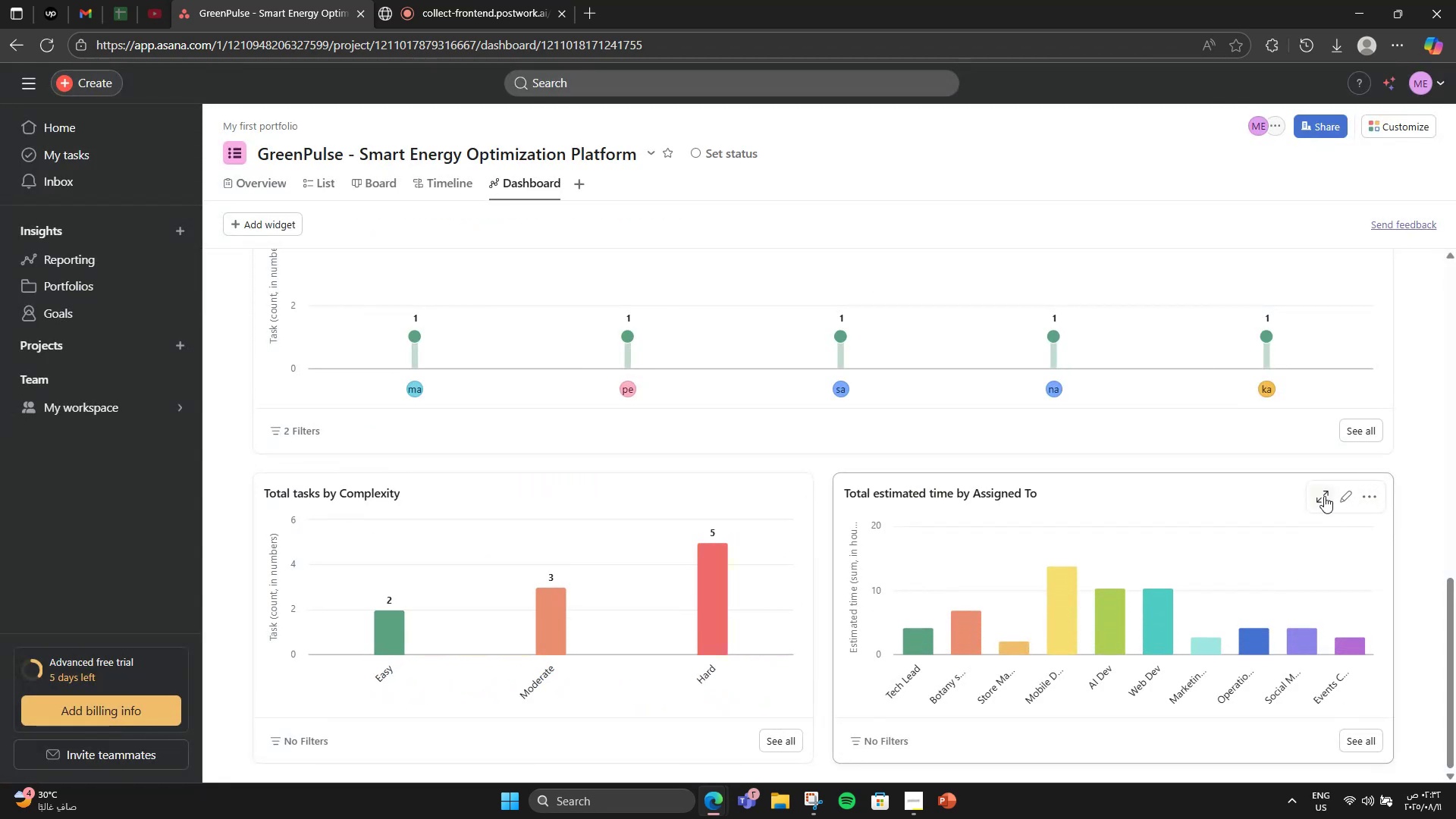 
left_click([1324, 496])
 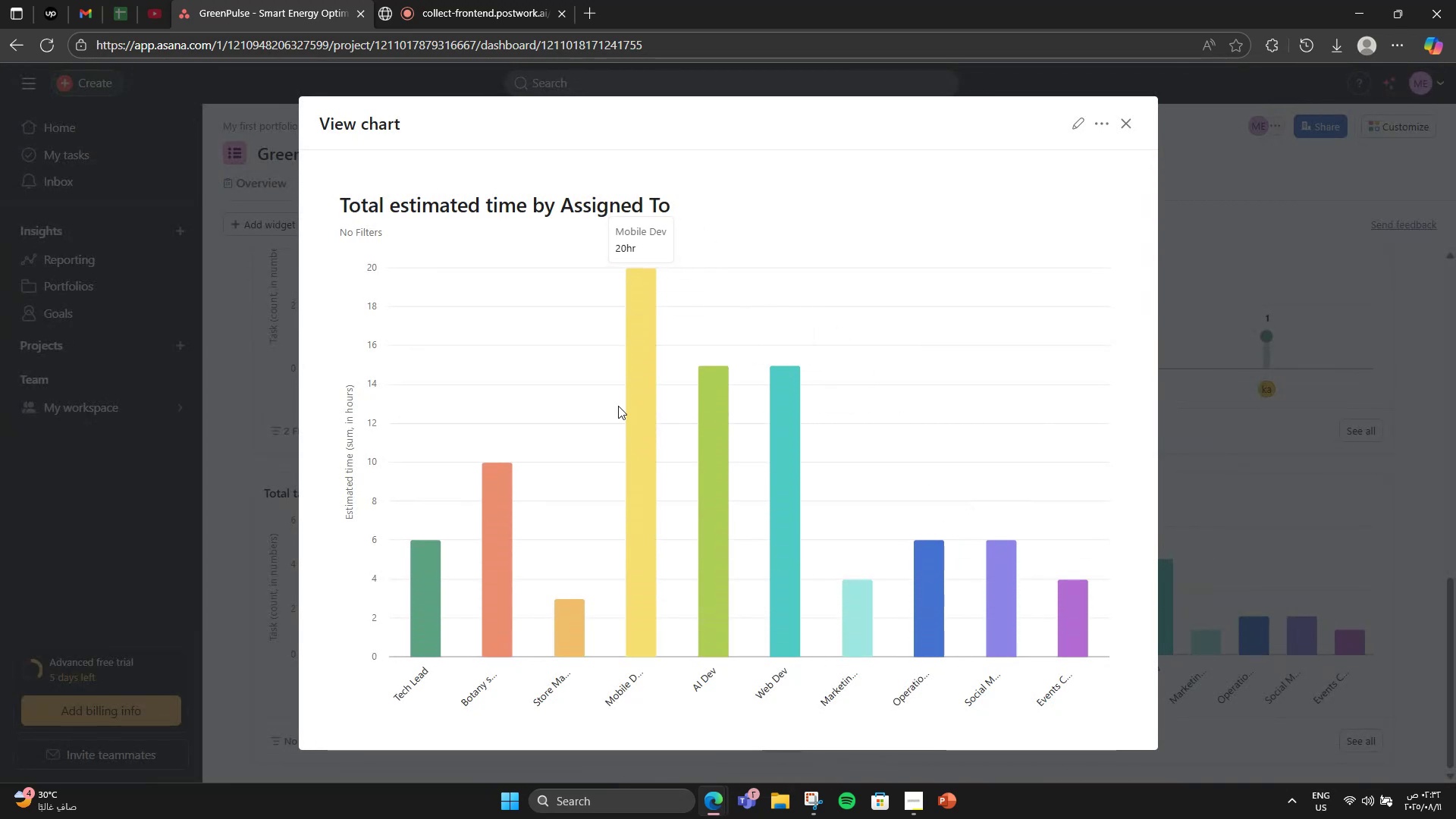 
wait(6.37)
 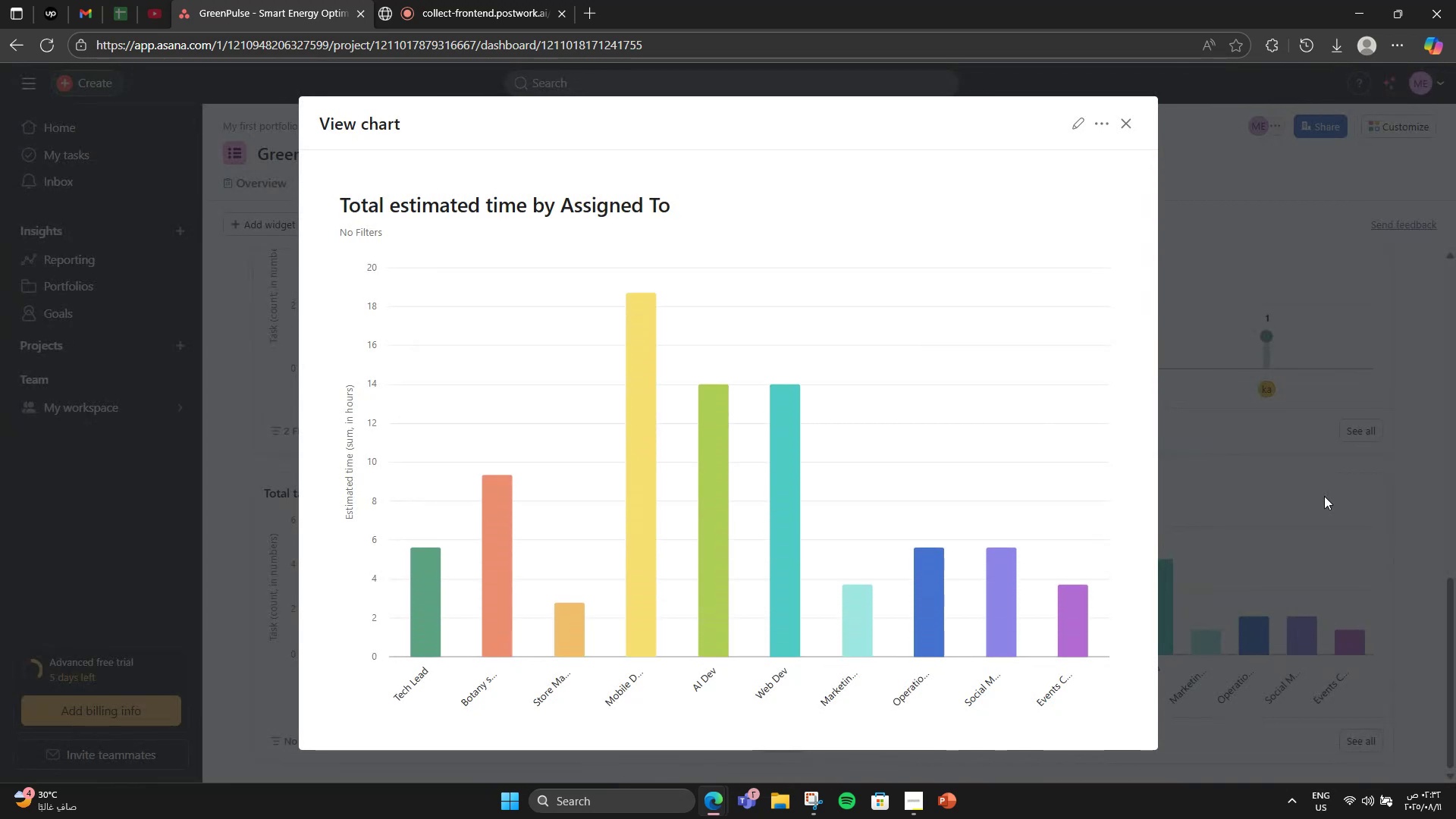 
left_click([639, 475])
 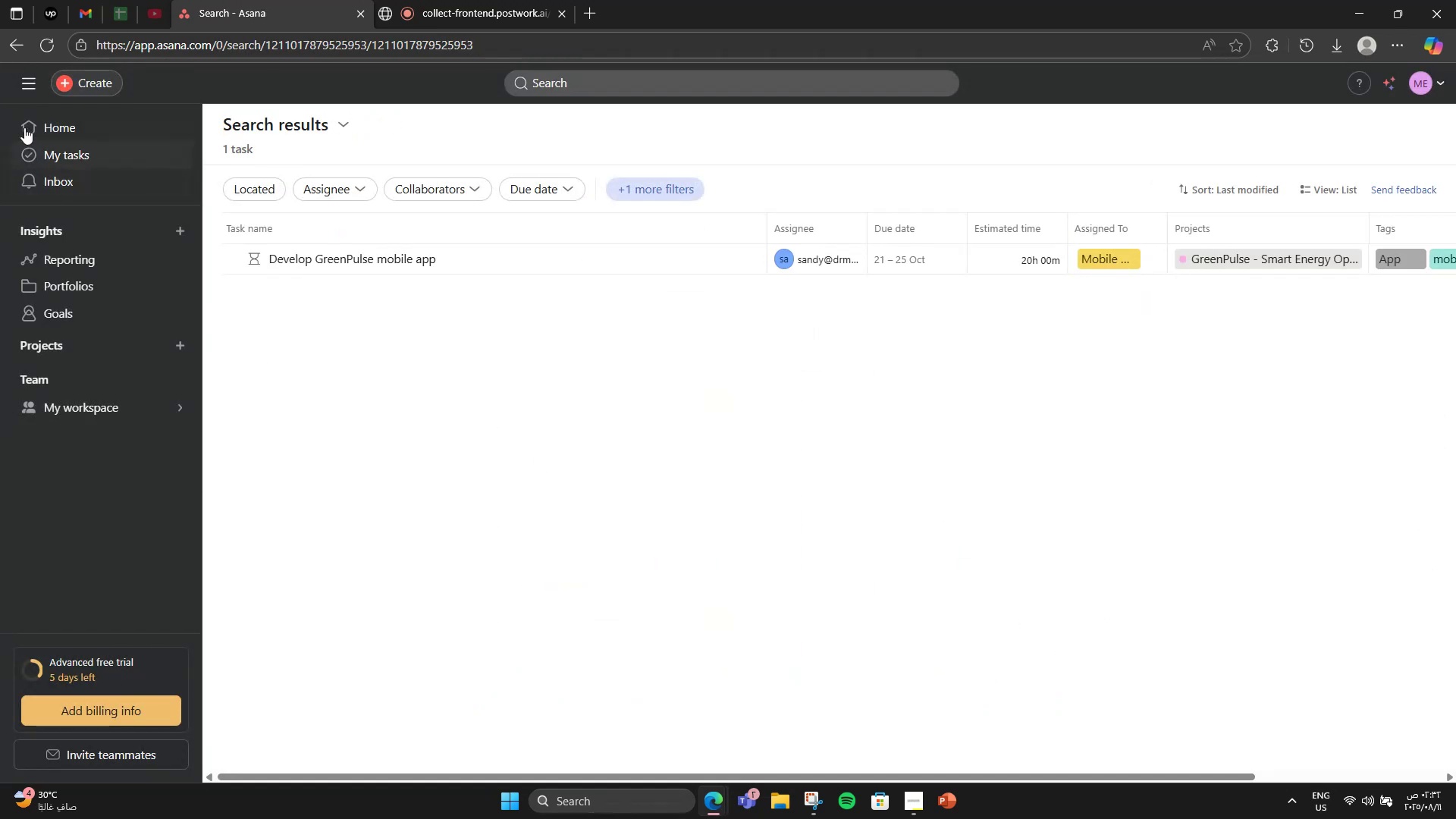 
left_click([2, 49])
 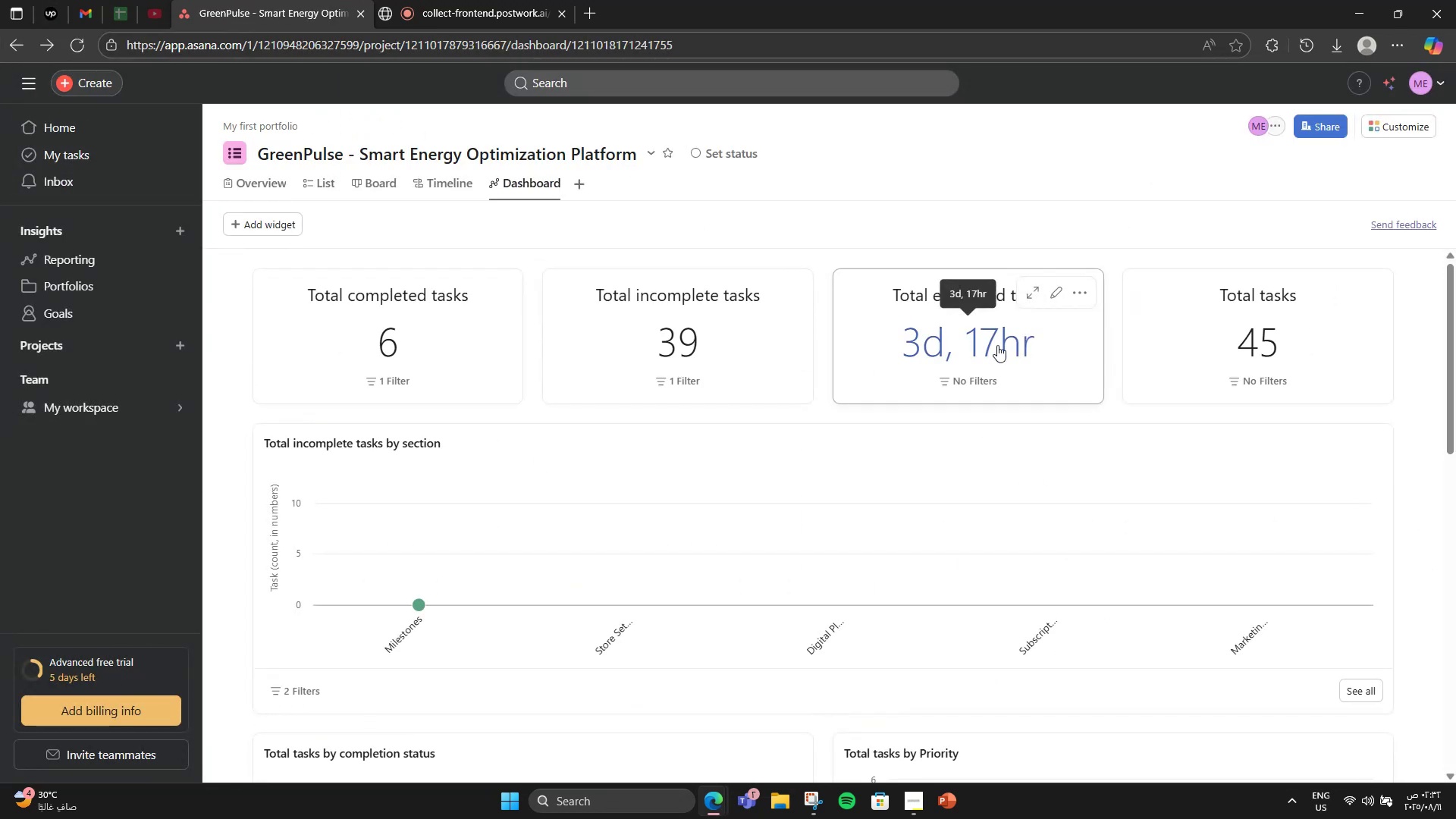 
scroll: coordinate [944, 492], scroll_direction: down, amount: 4.0
 